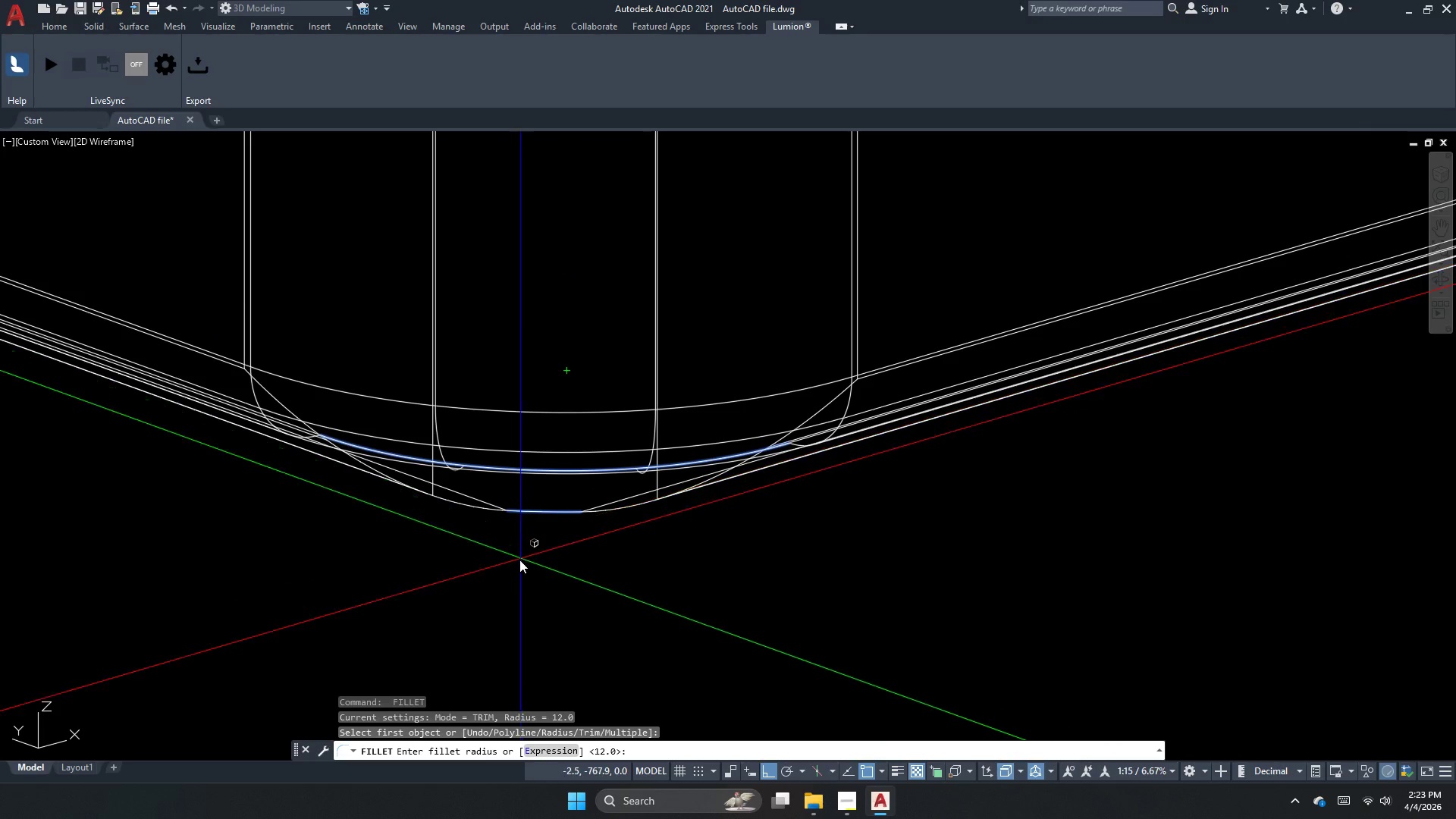 
key(Space)
 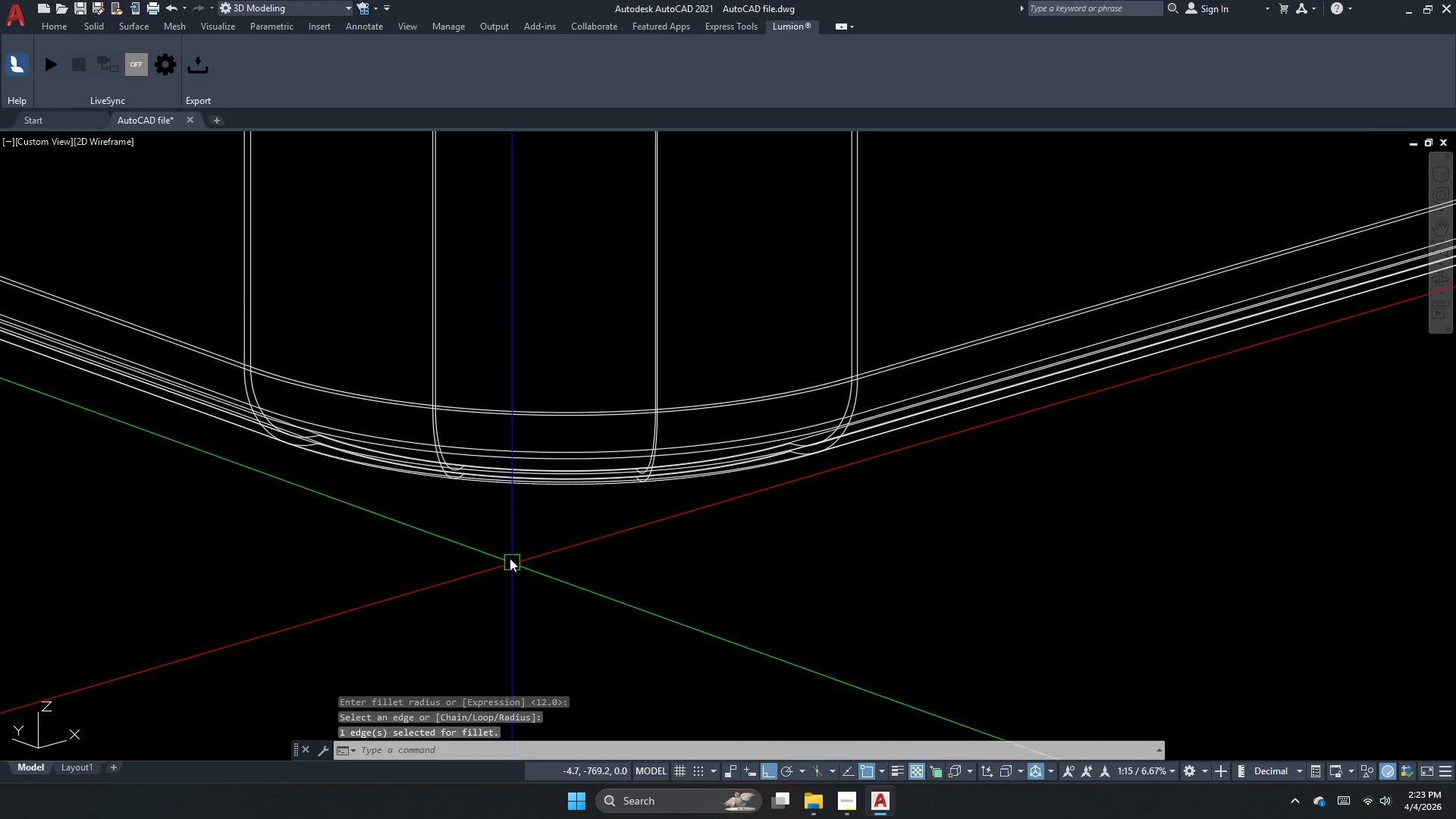 
scroll: coordinate [506, 546], scroll_direction: down, amount: 4.0
 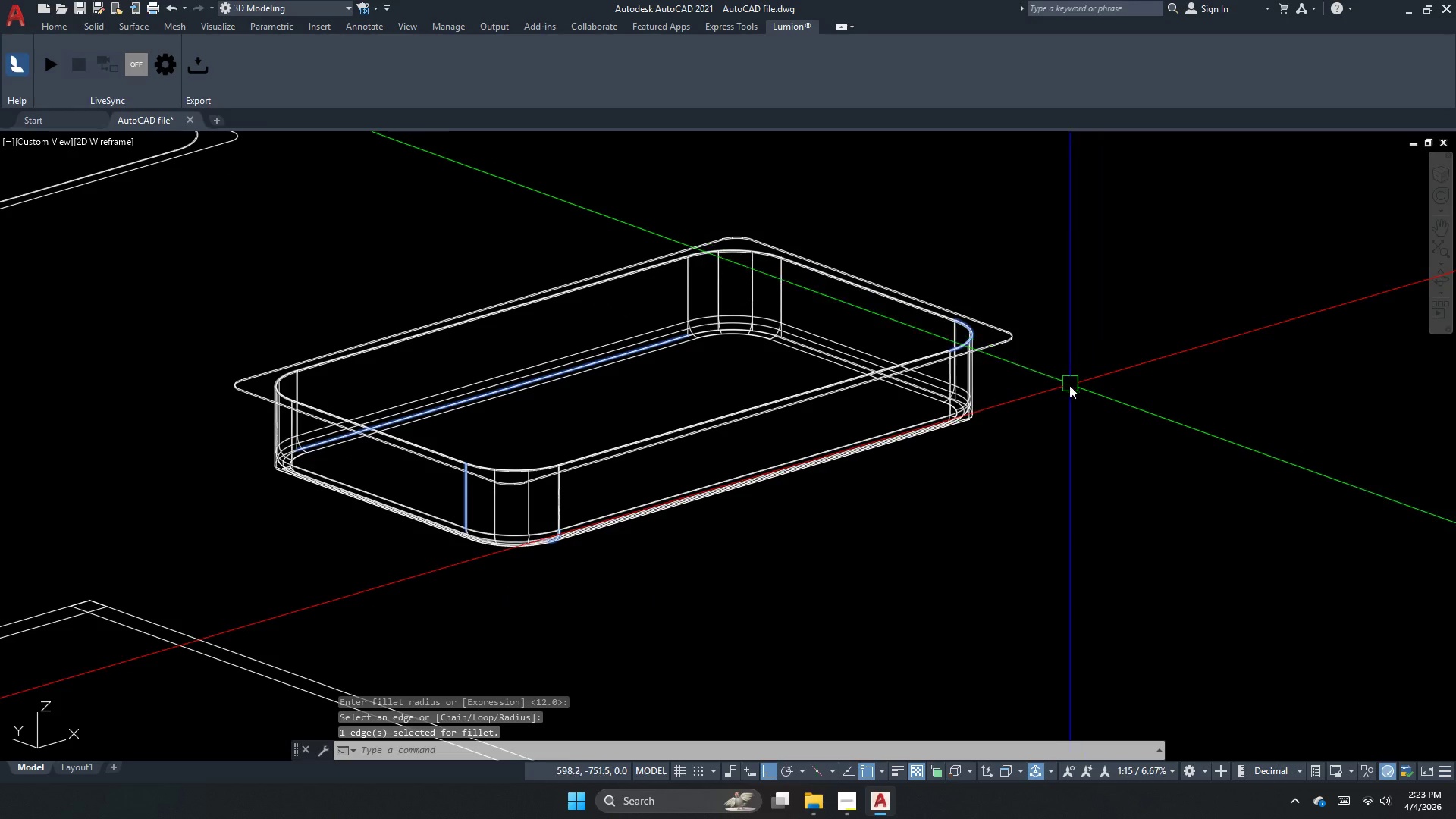 
scroll: coordinate [1025, 403], scroll_direction: up, amount: 2.0
 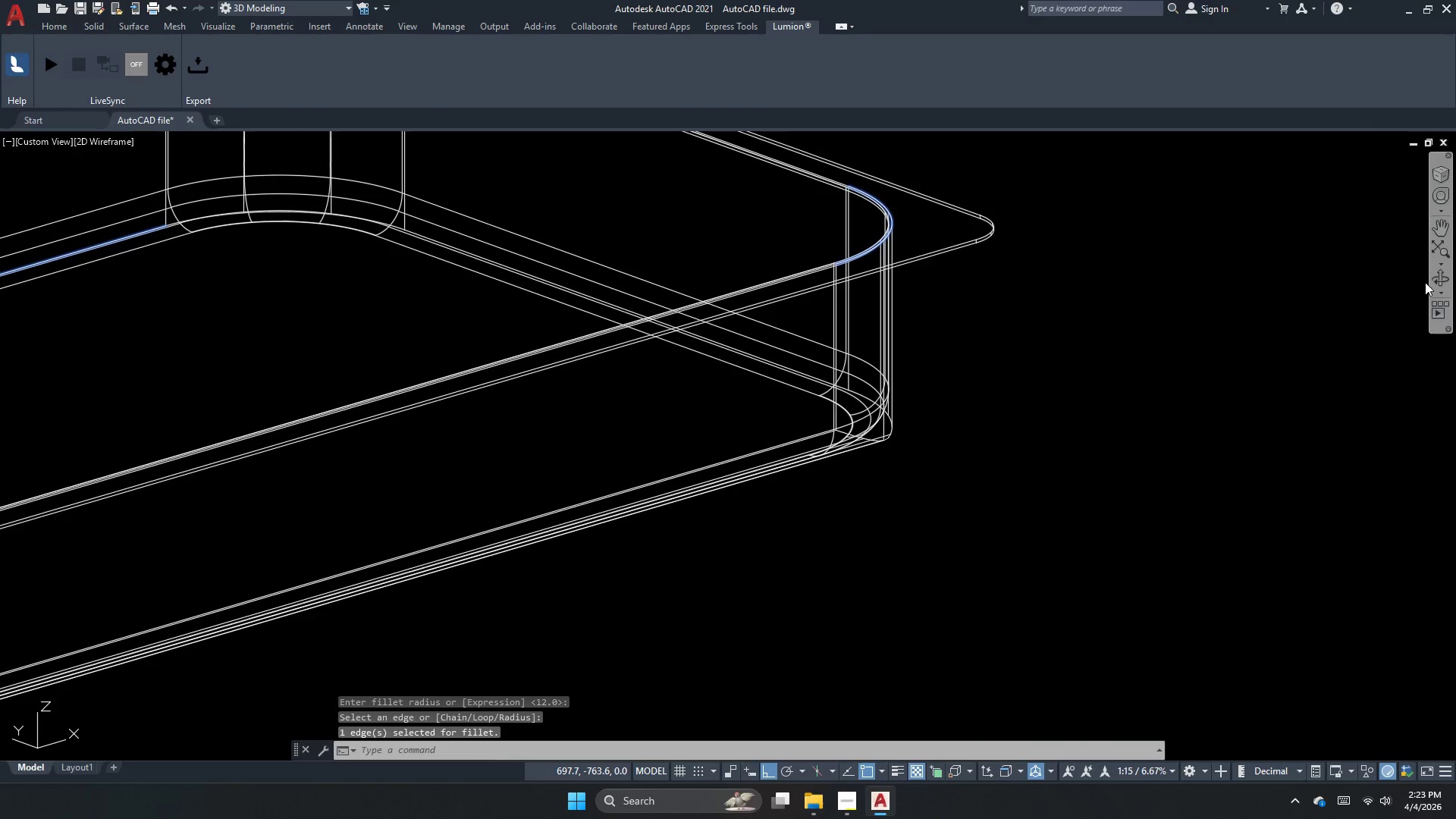 
left_click([1438, 281])
 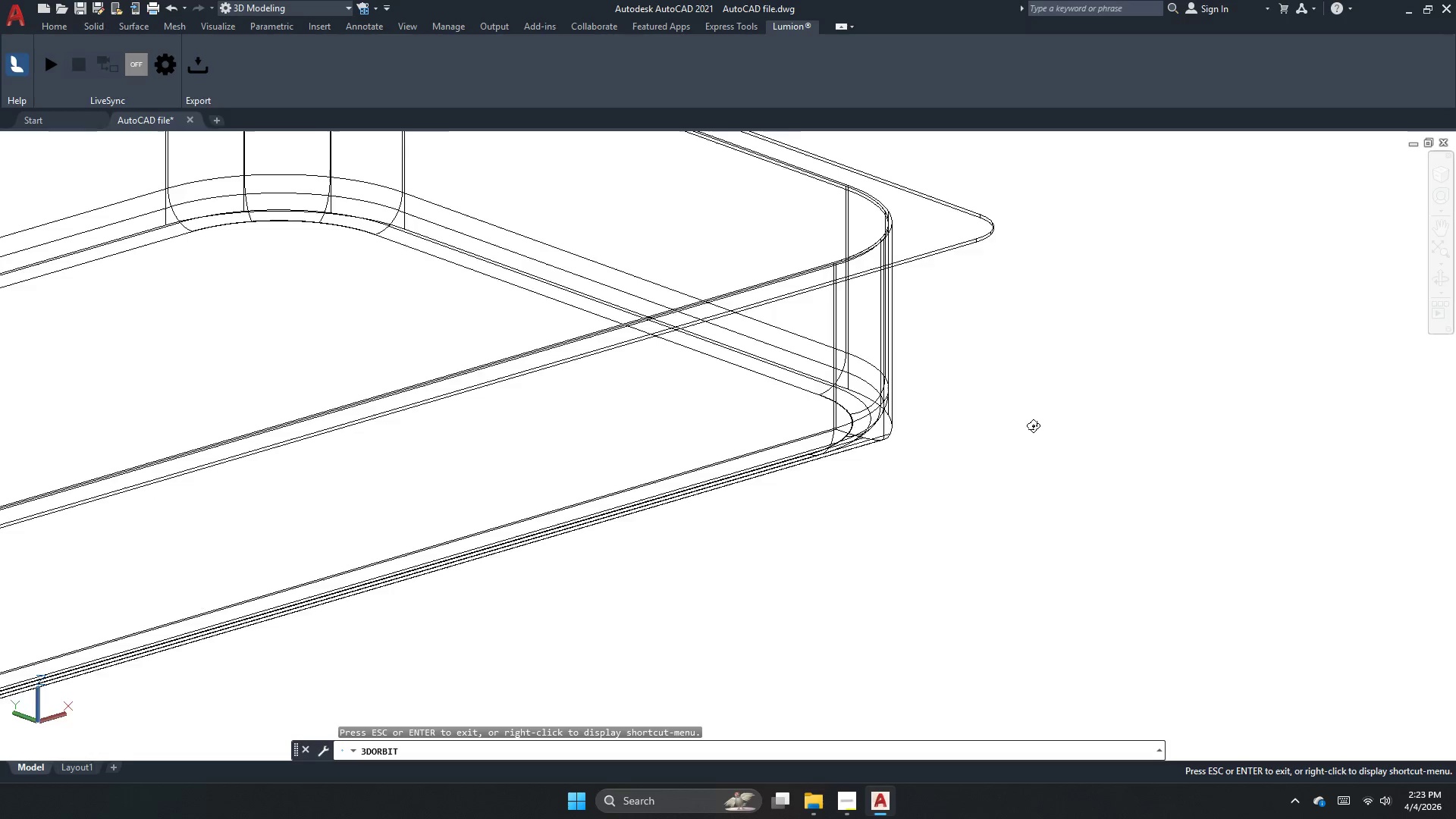 
left_click_drag(start_coordinate=[1033, 425], to_coordinate=[804, 457])
 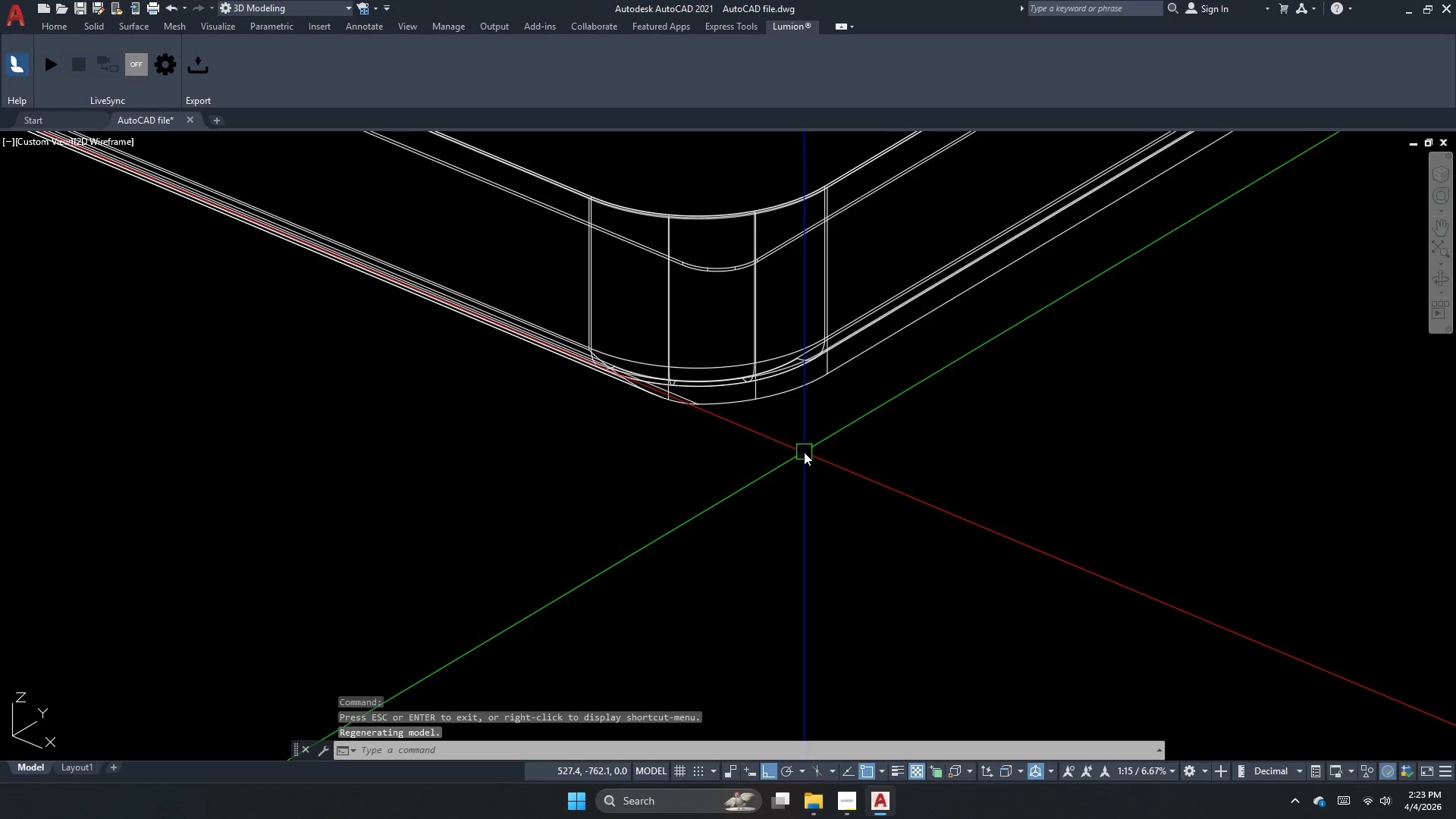 
key(Escape)
 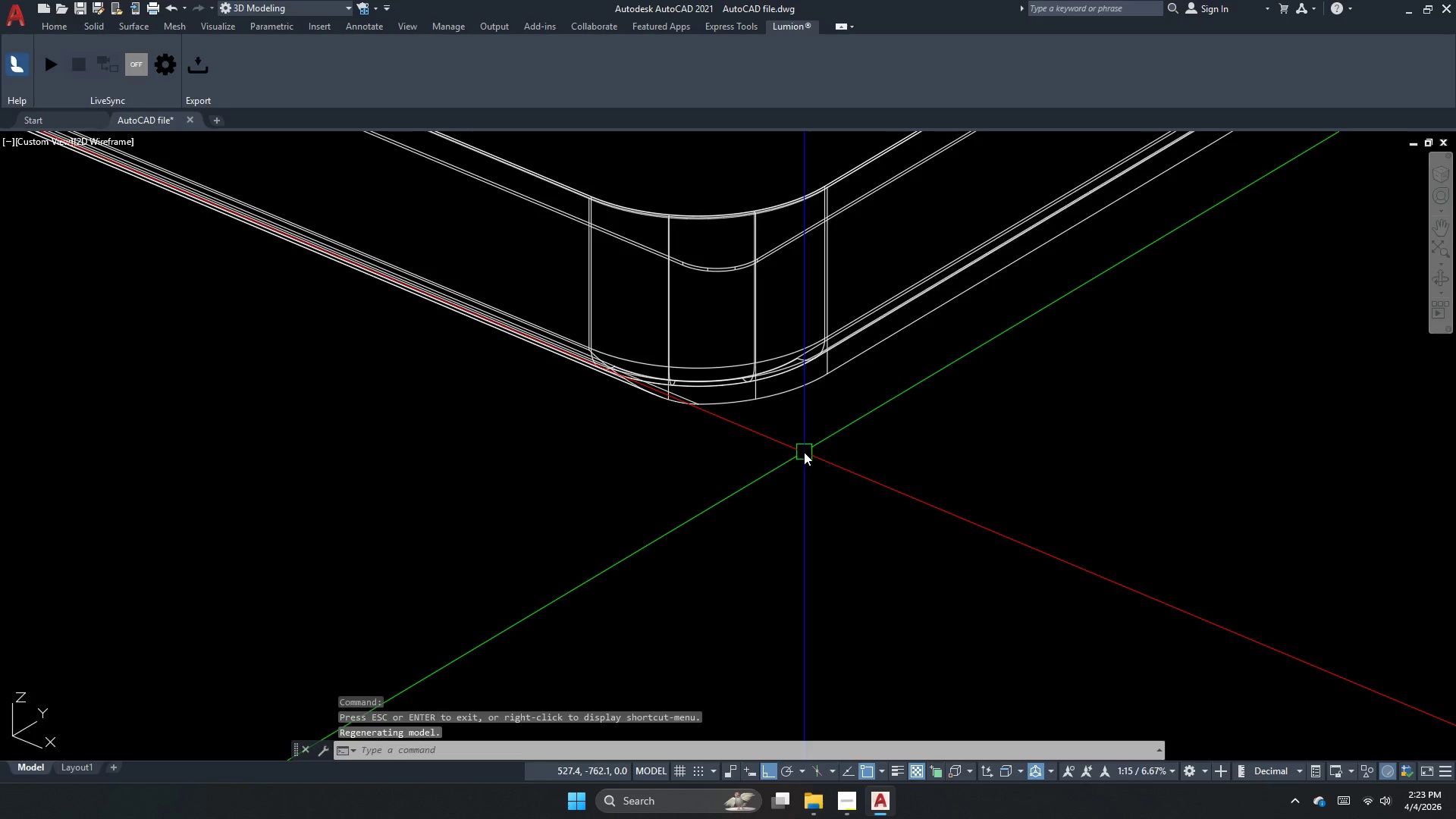 
key(Escape)
 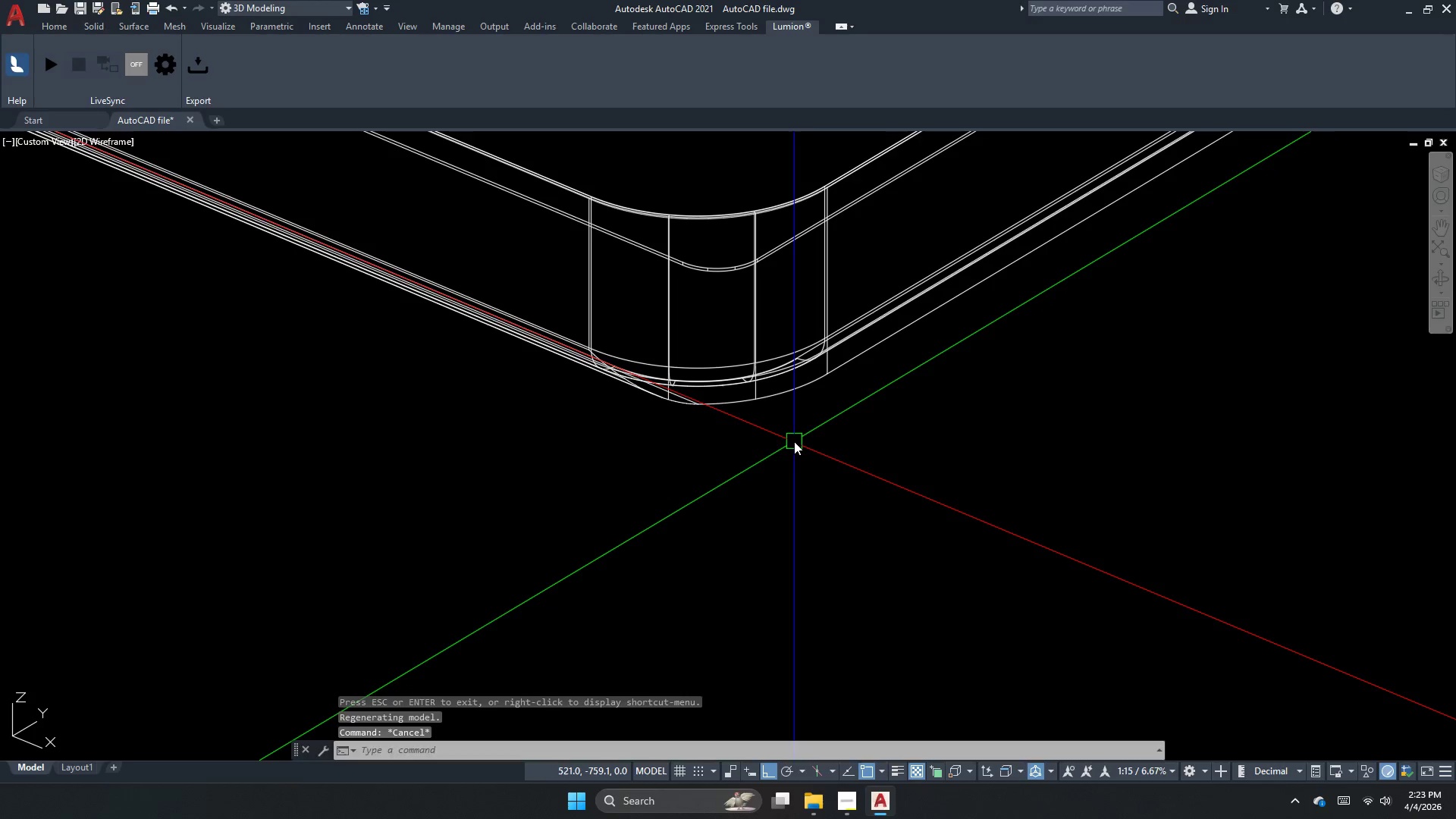 
key(F)
 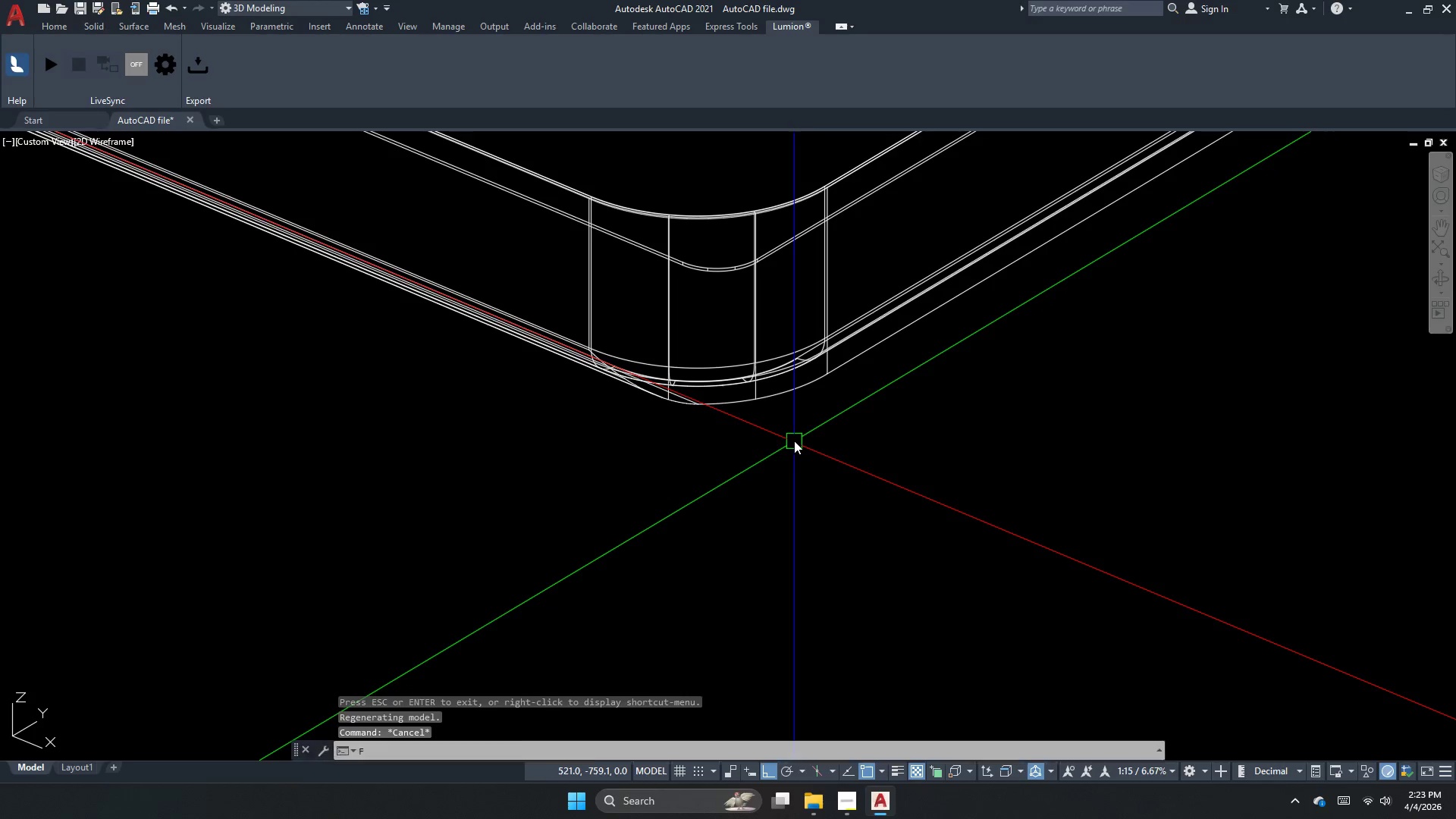 
key(Space)
 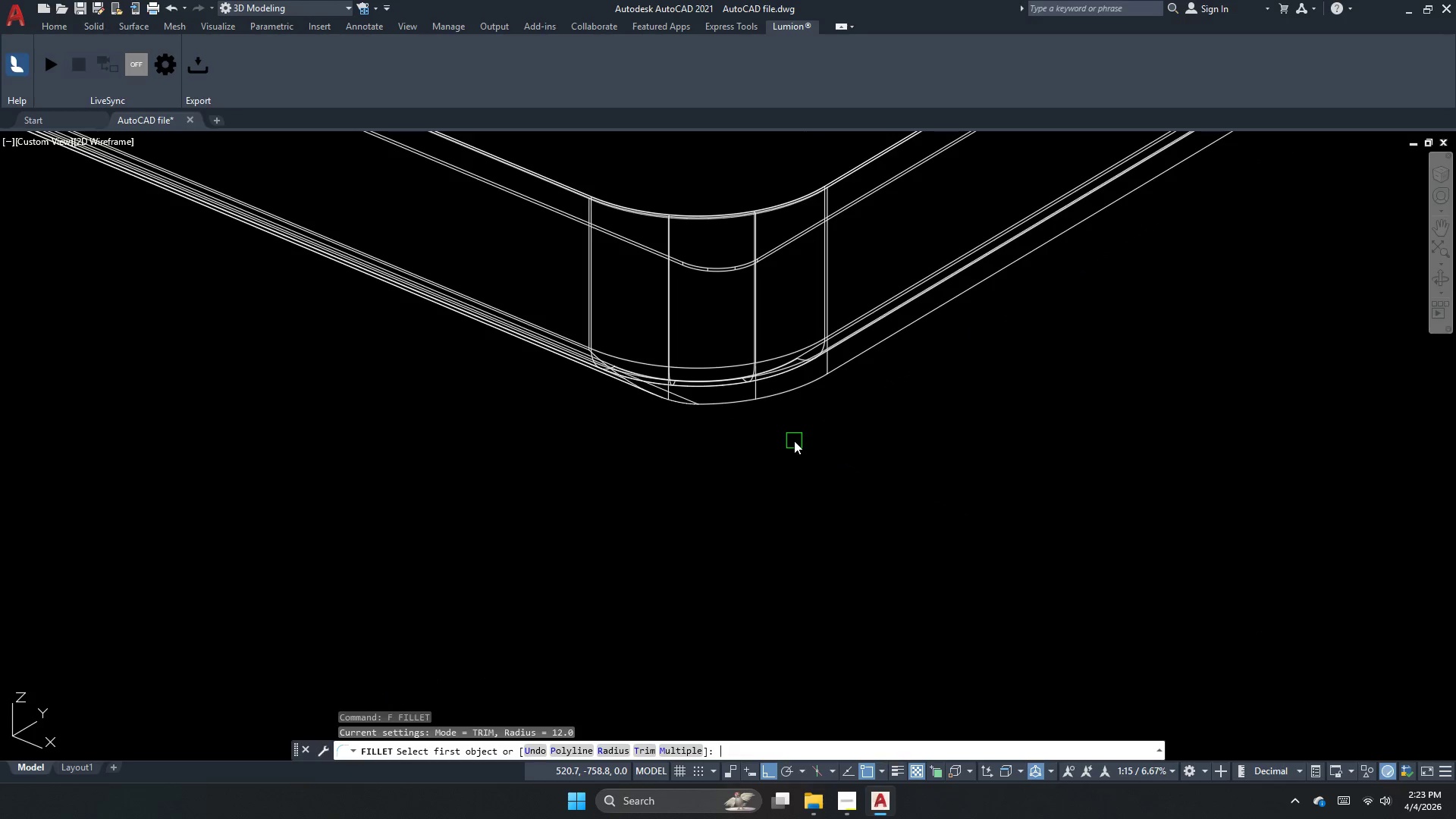 
key(R)
 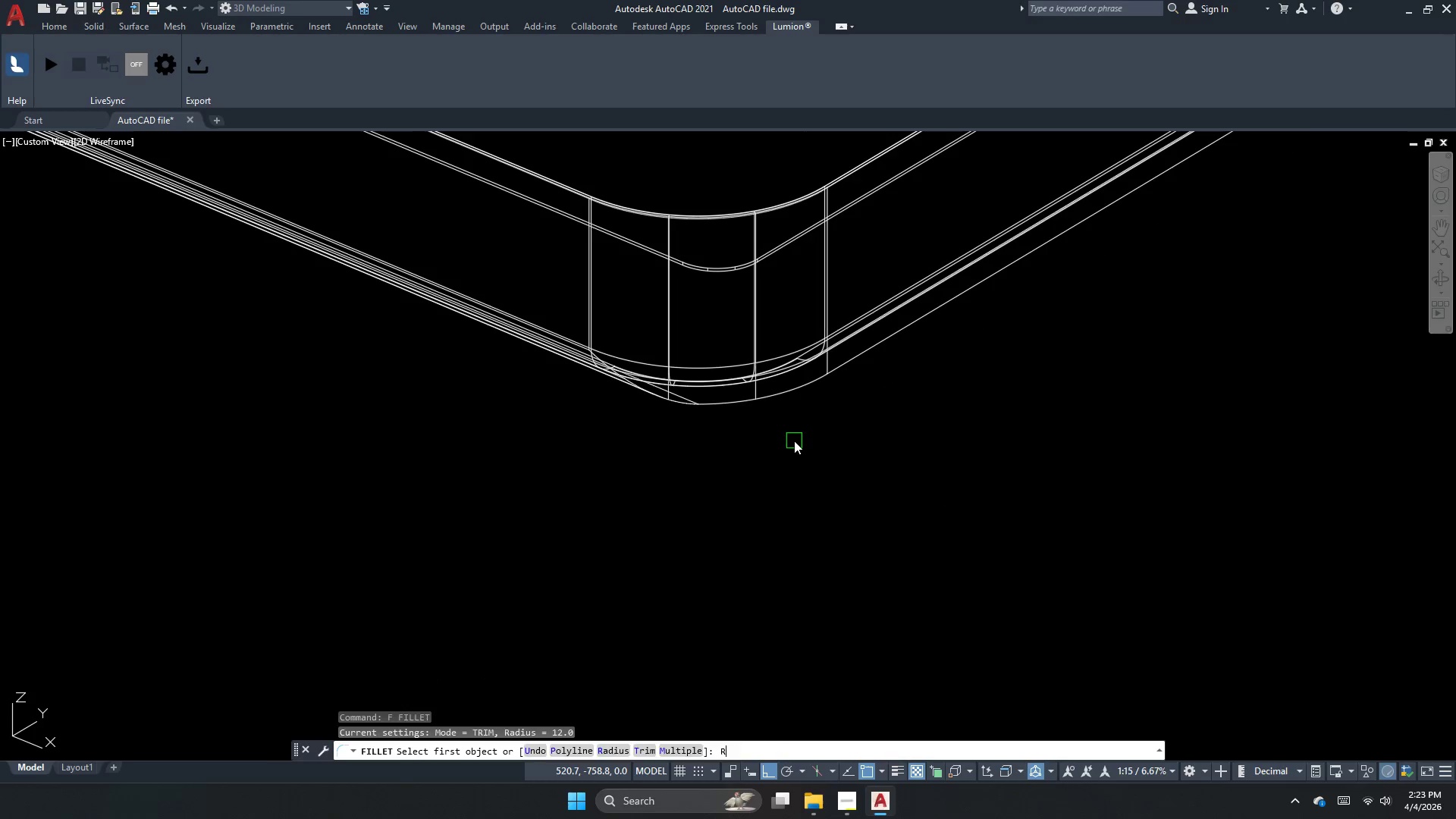 
key(Space)
 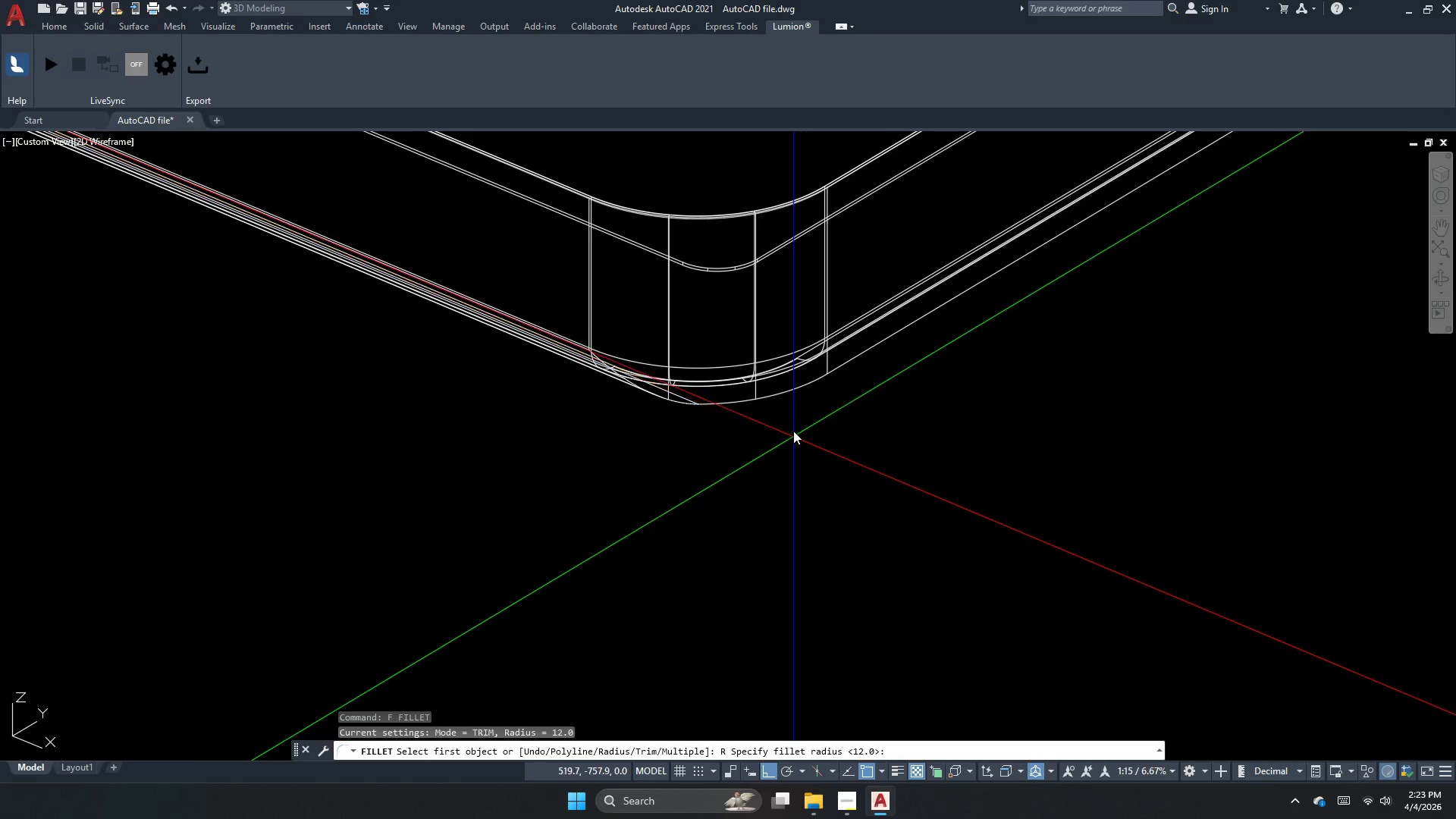 
key(Space)
 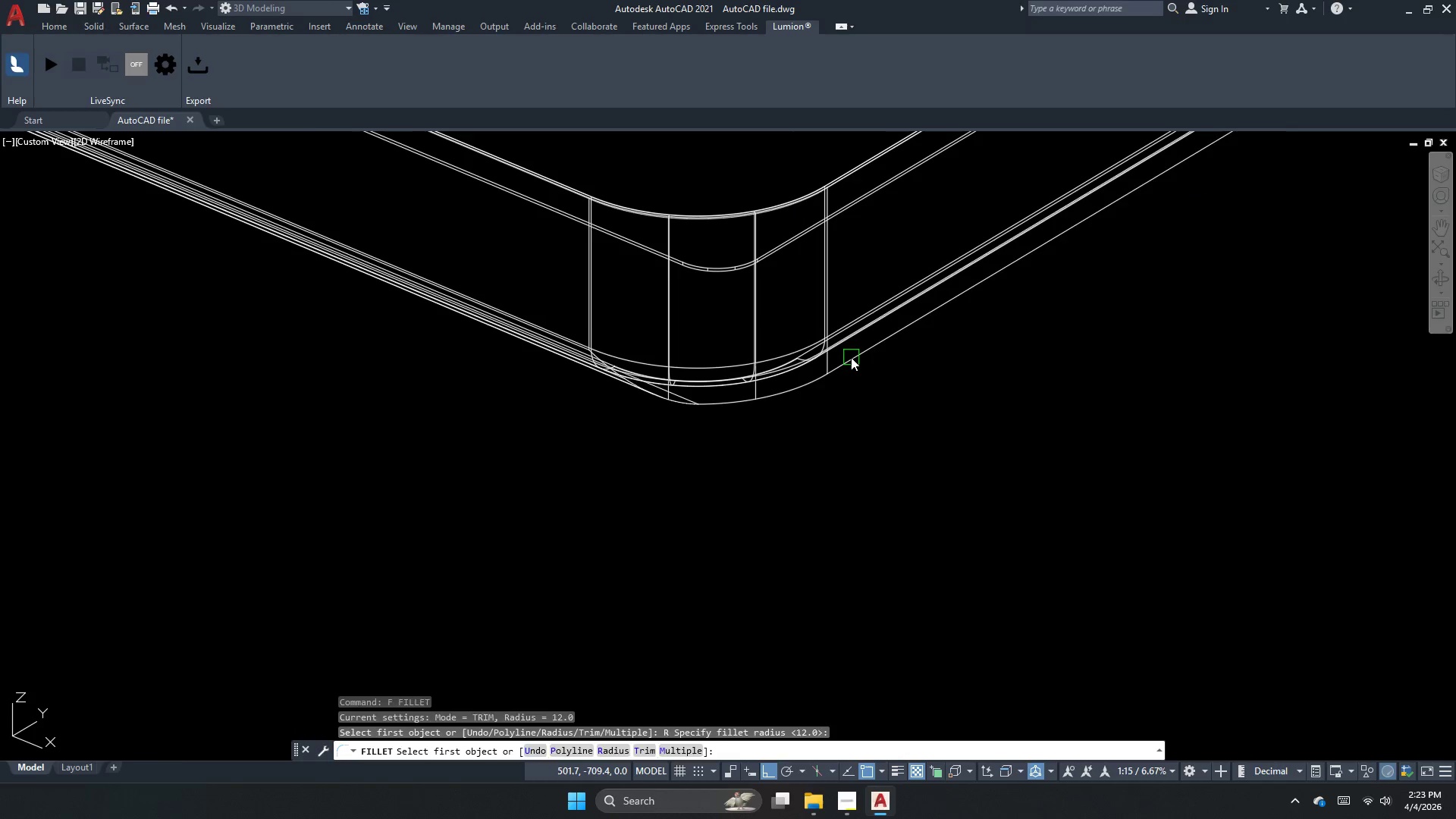 
left_click([851, 357])
 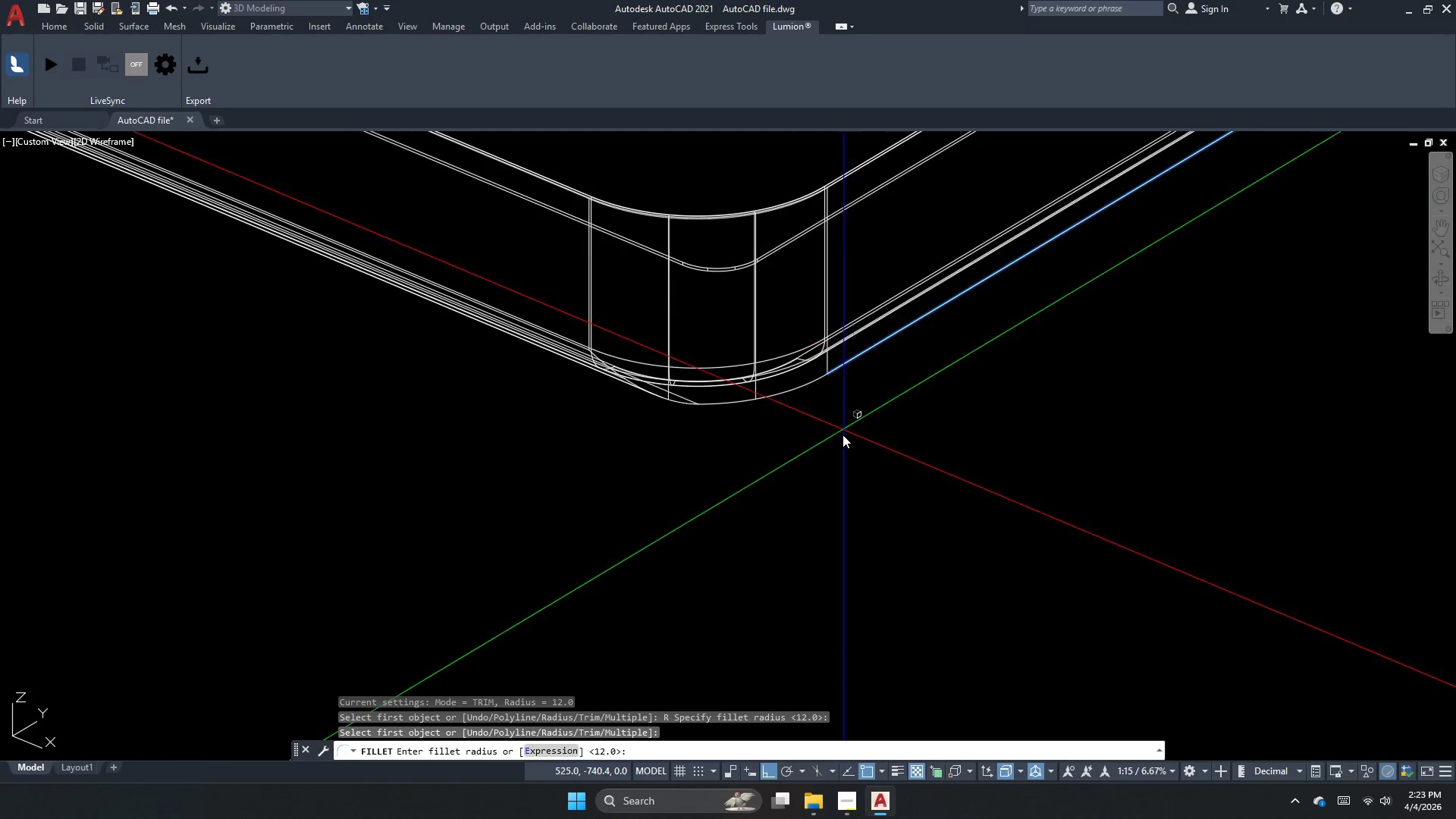 
key(Space)
 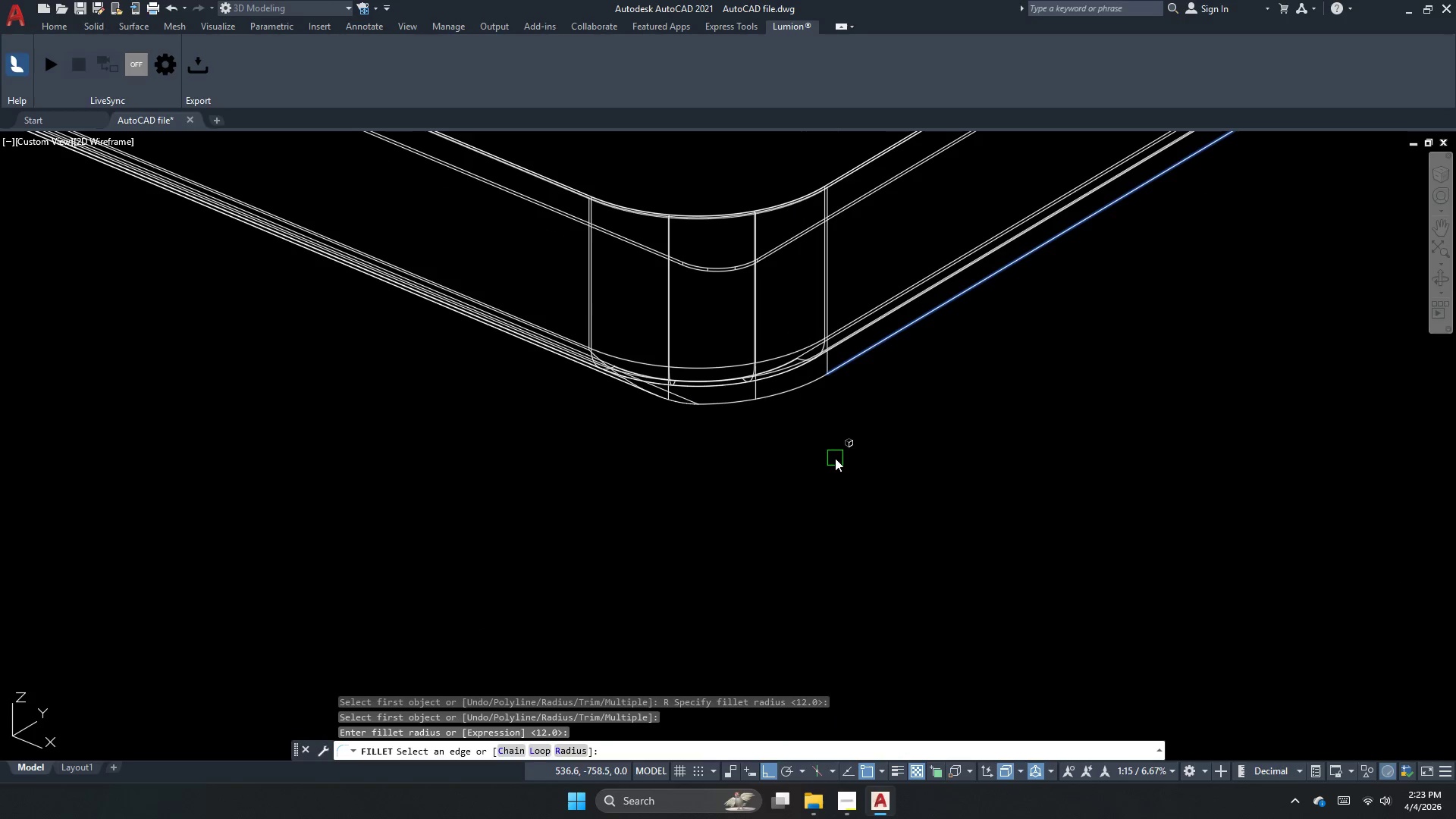 
key(Space)
 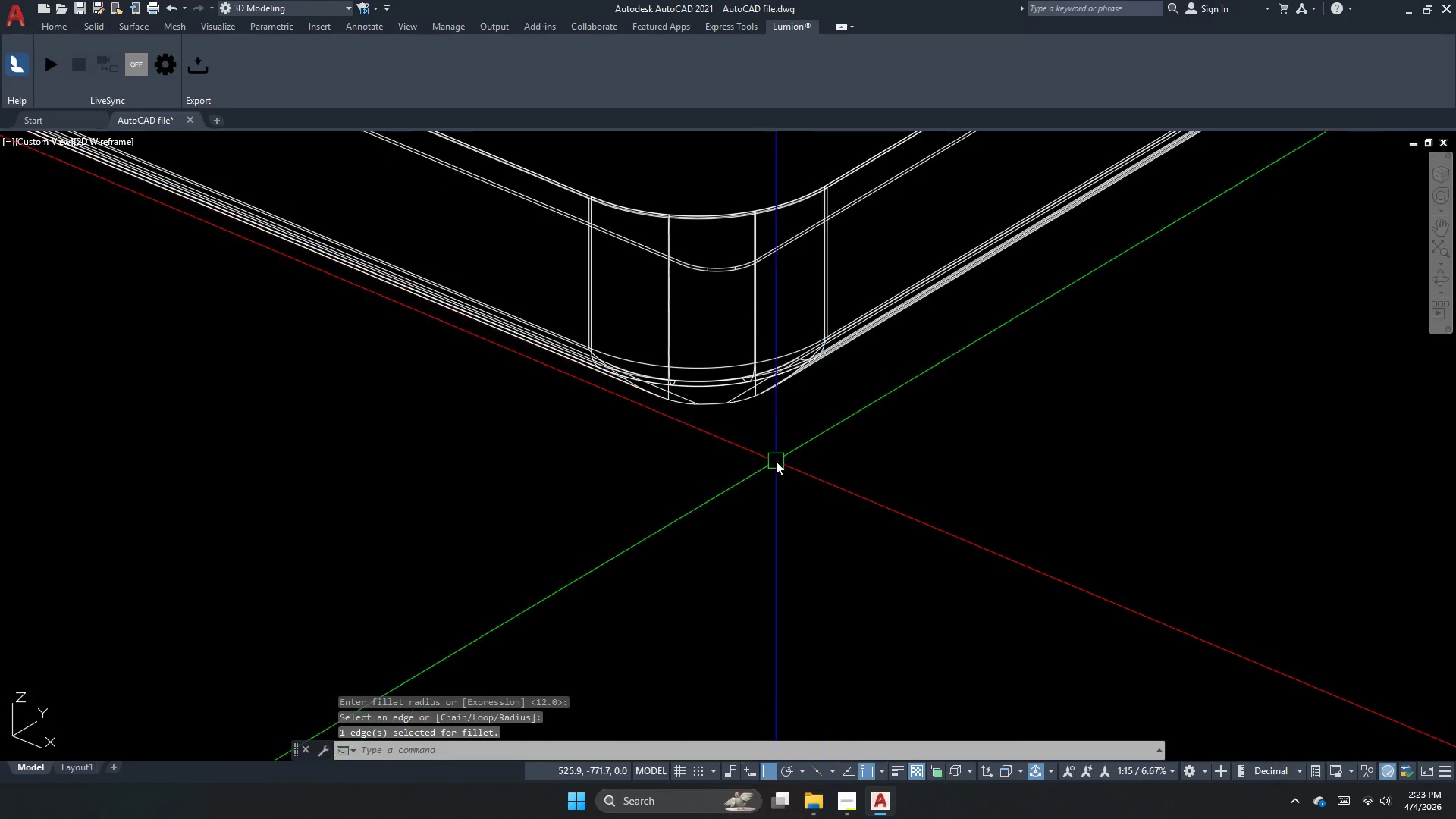 
key(Space)
 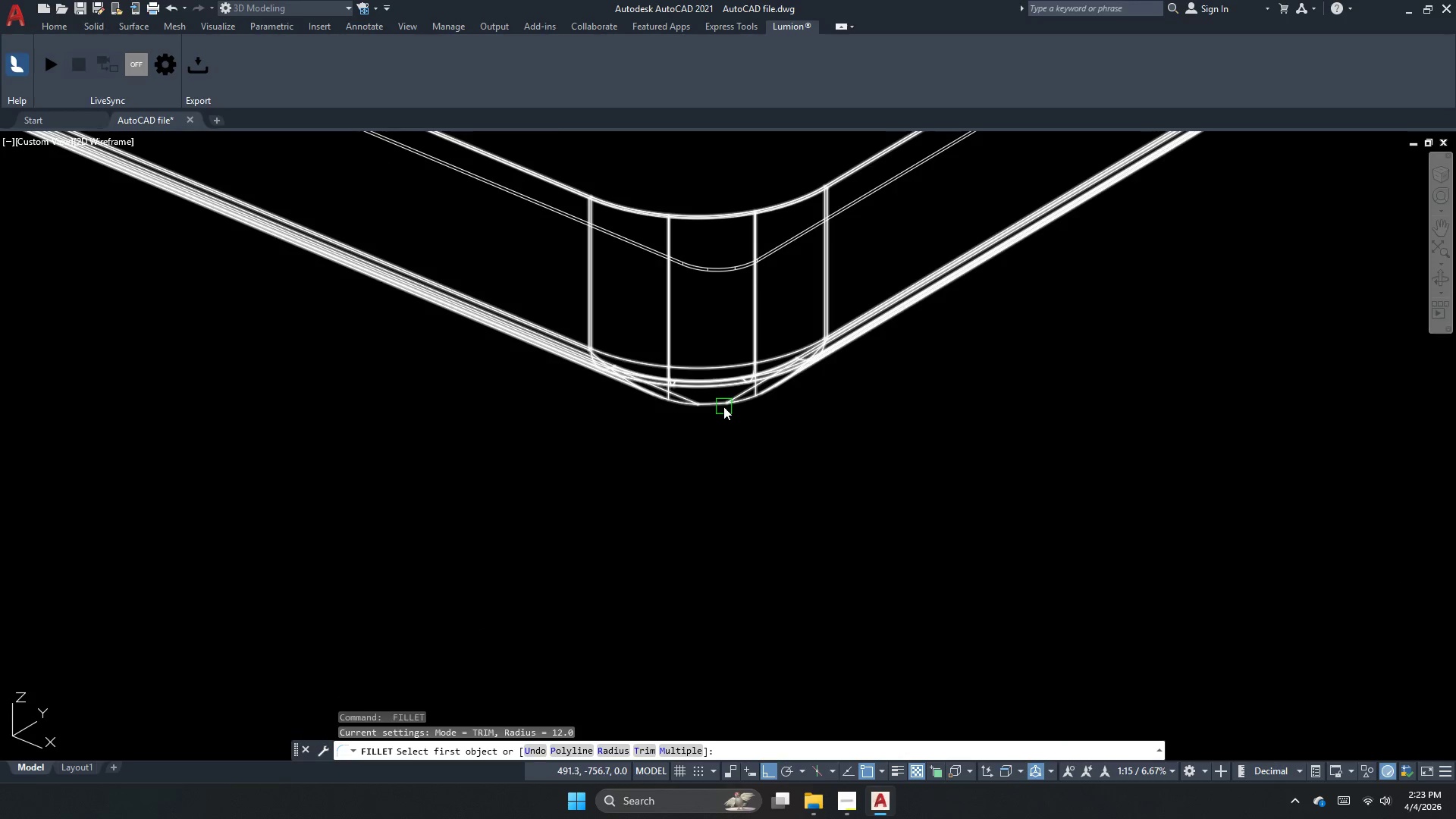 
scroll: coordinate [723, 406], scroll_direction: up, amount: 2.0
 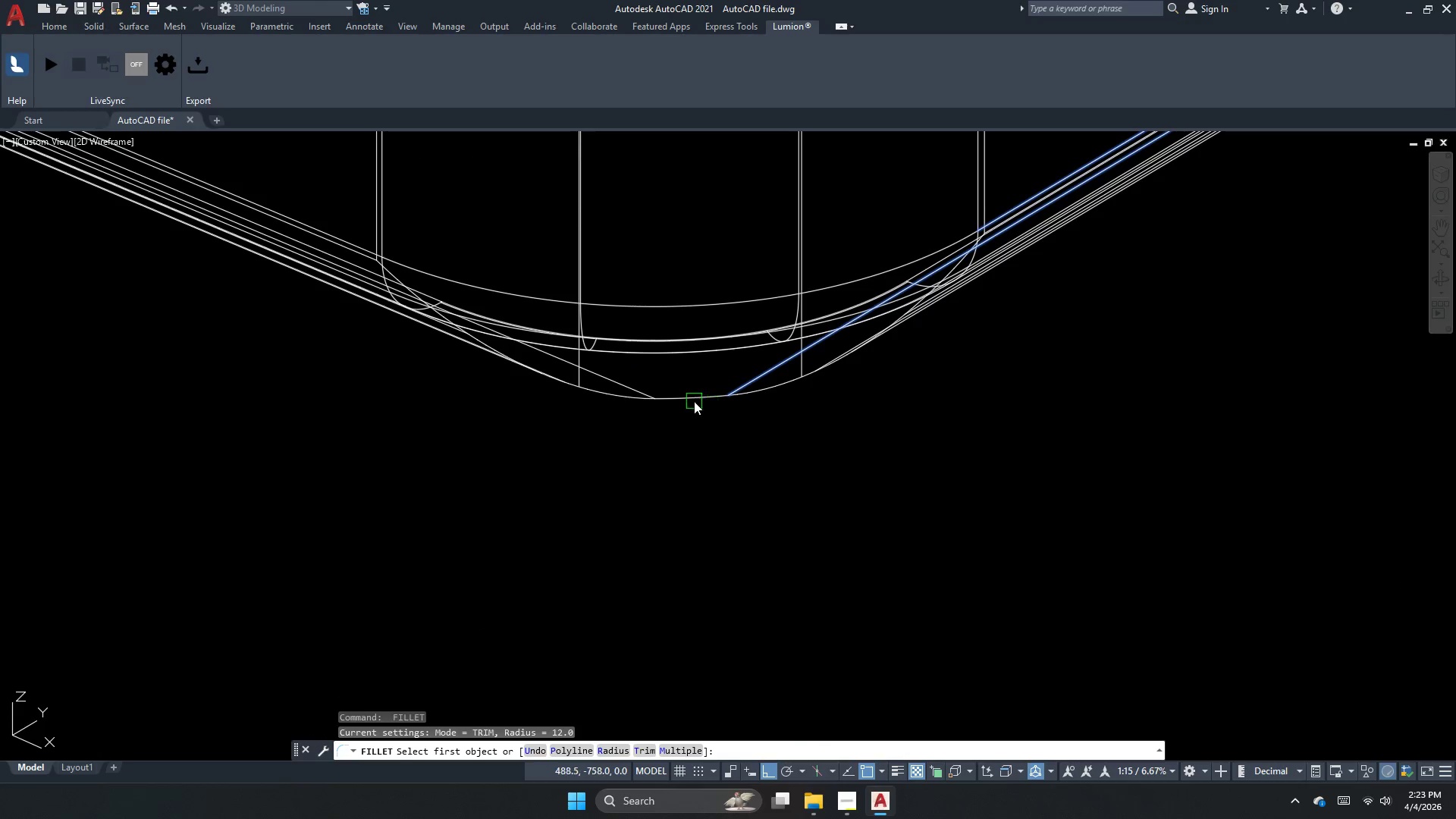 
left_click([694, 400])
 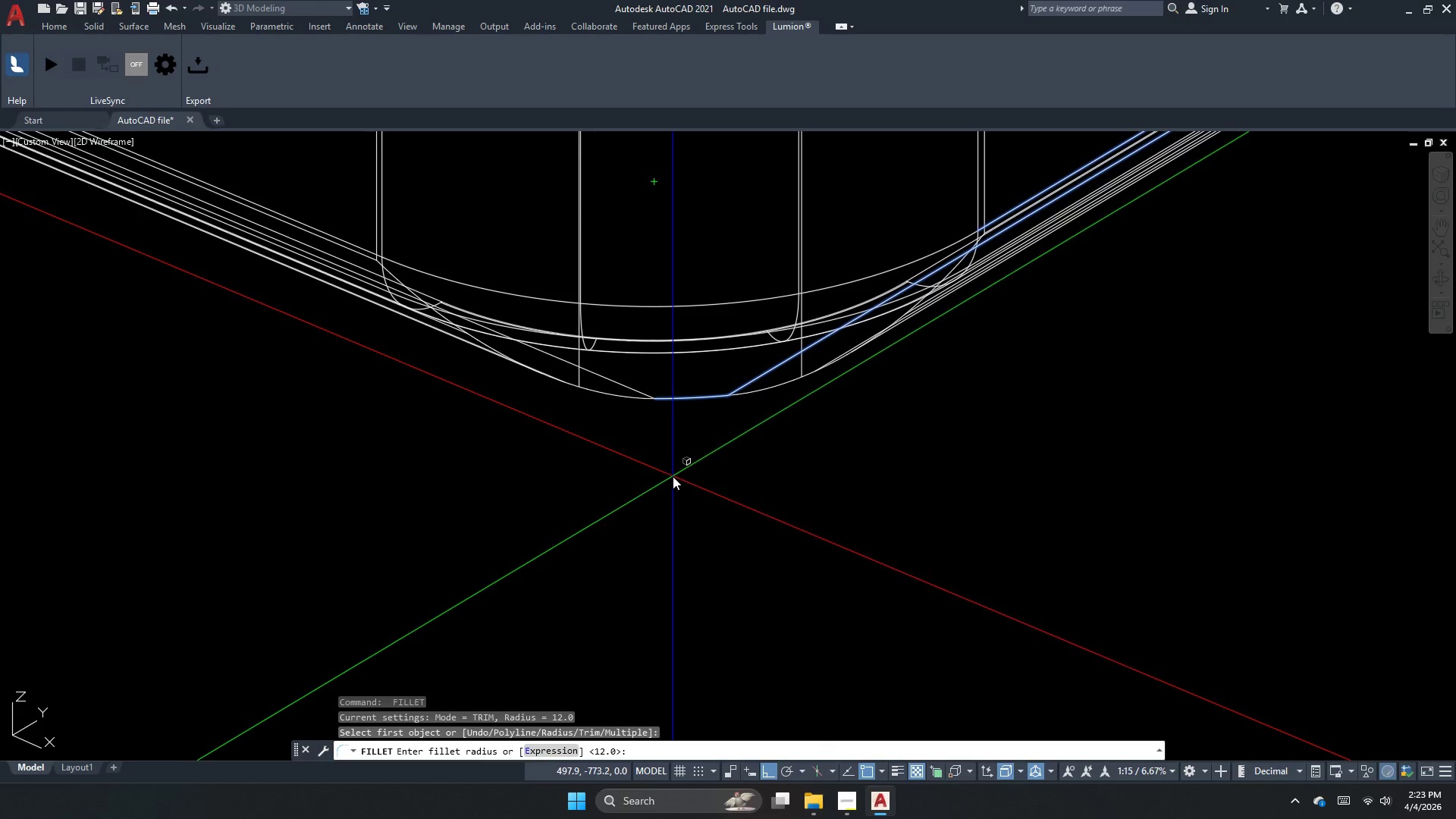 
key(Space)
 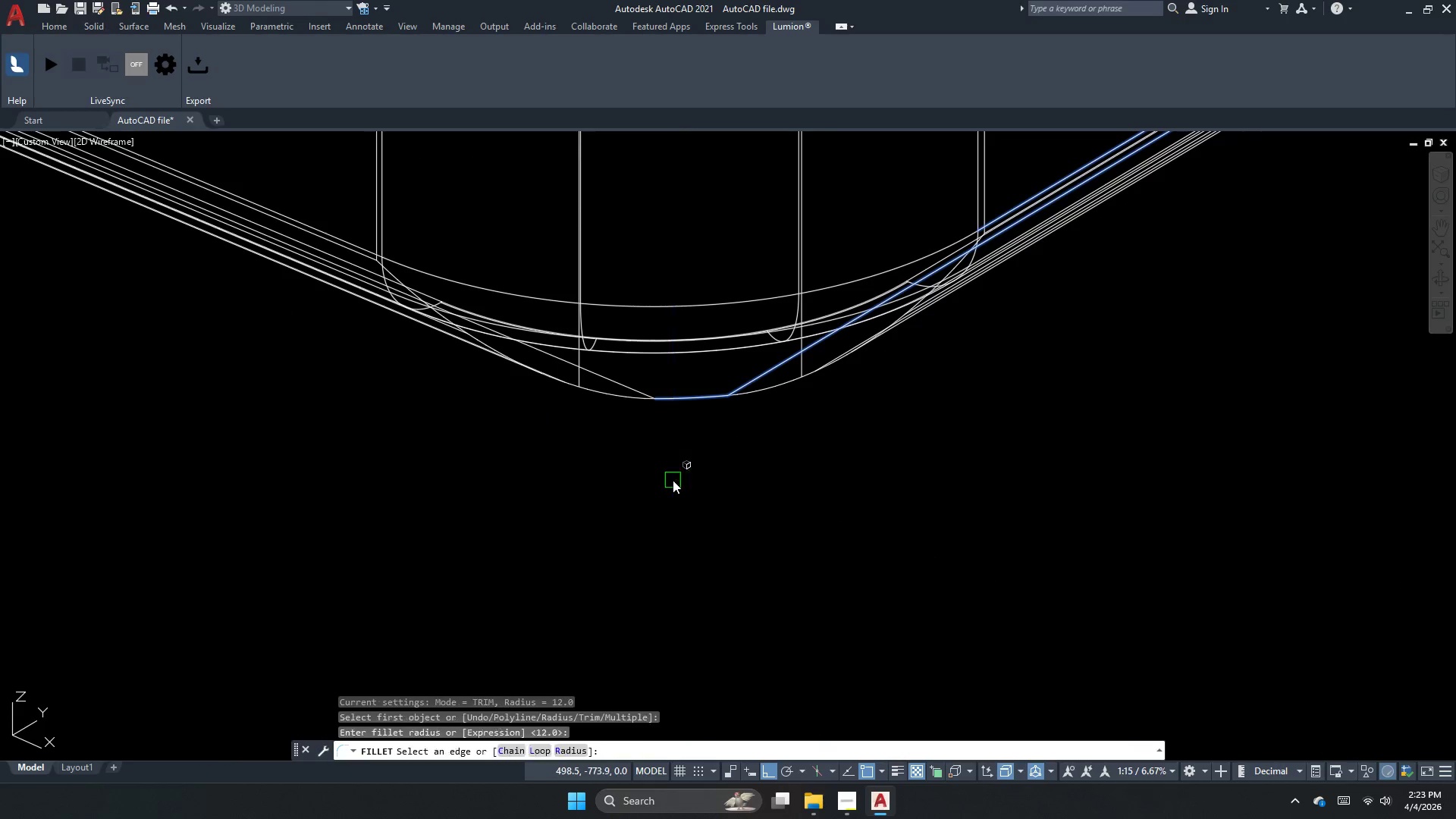 
key(Space)
 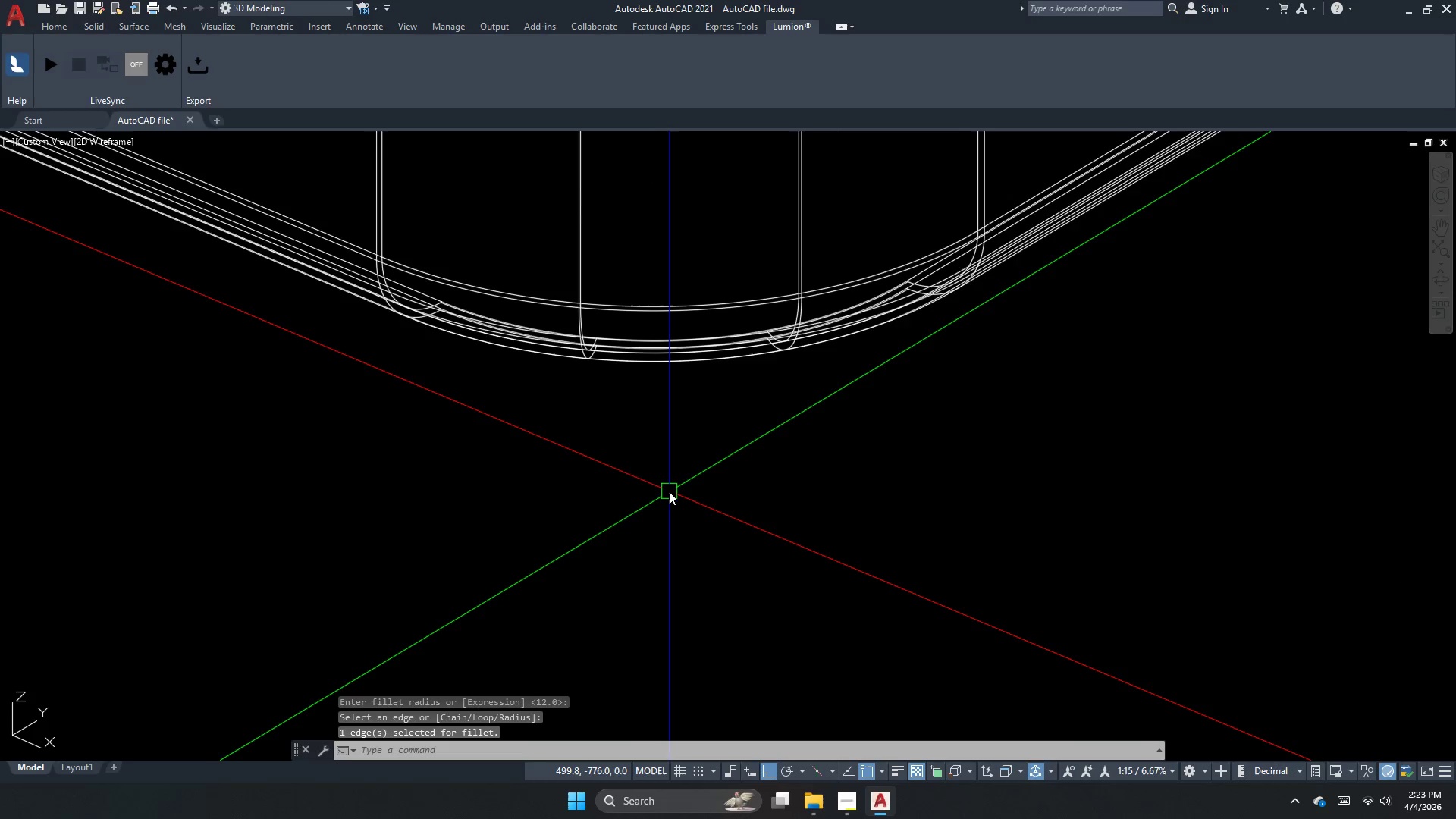 
scroll: coordinate [667, 492], scroll_direction: down, amount: 4.0
 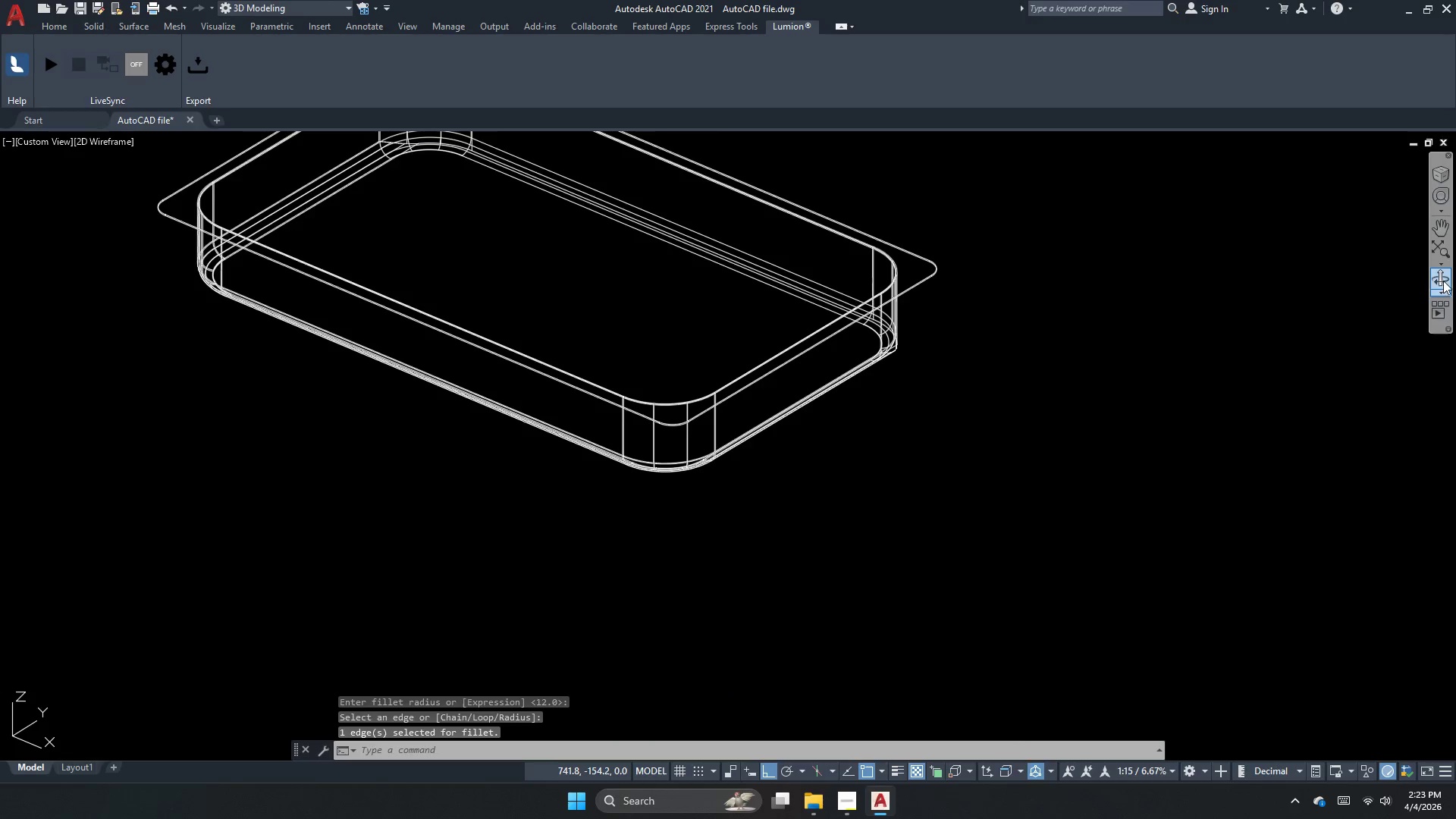 
left_click_drag(start_coordinate=[895, 421], to_coordinate=[650, 439])
 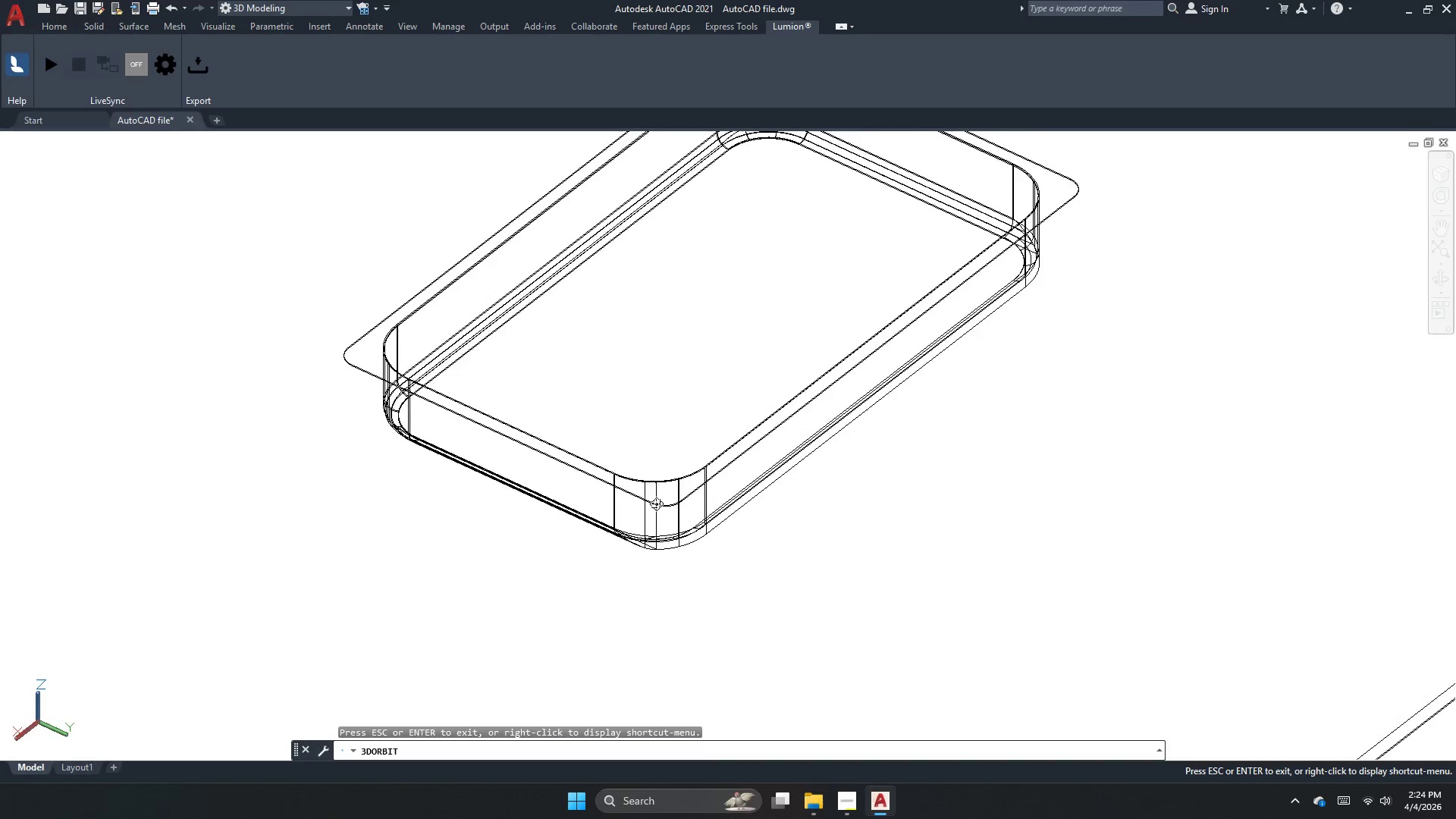 
key(Escape)
 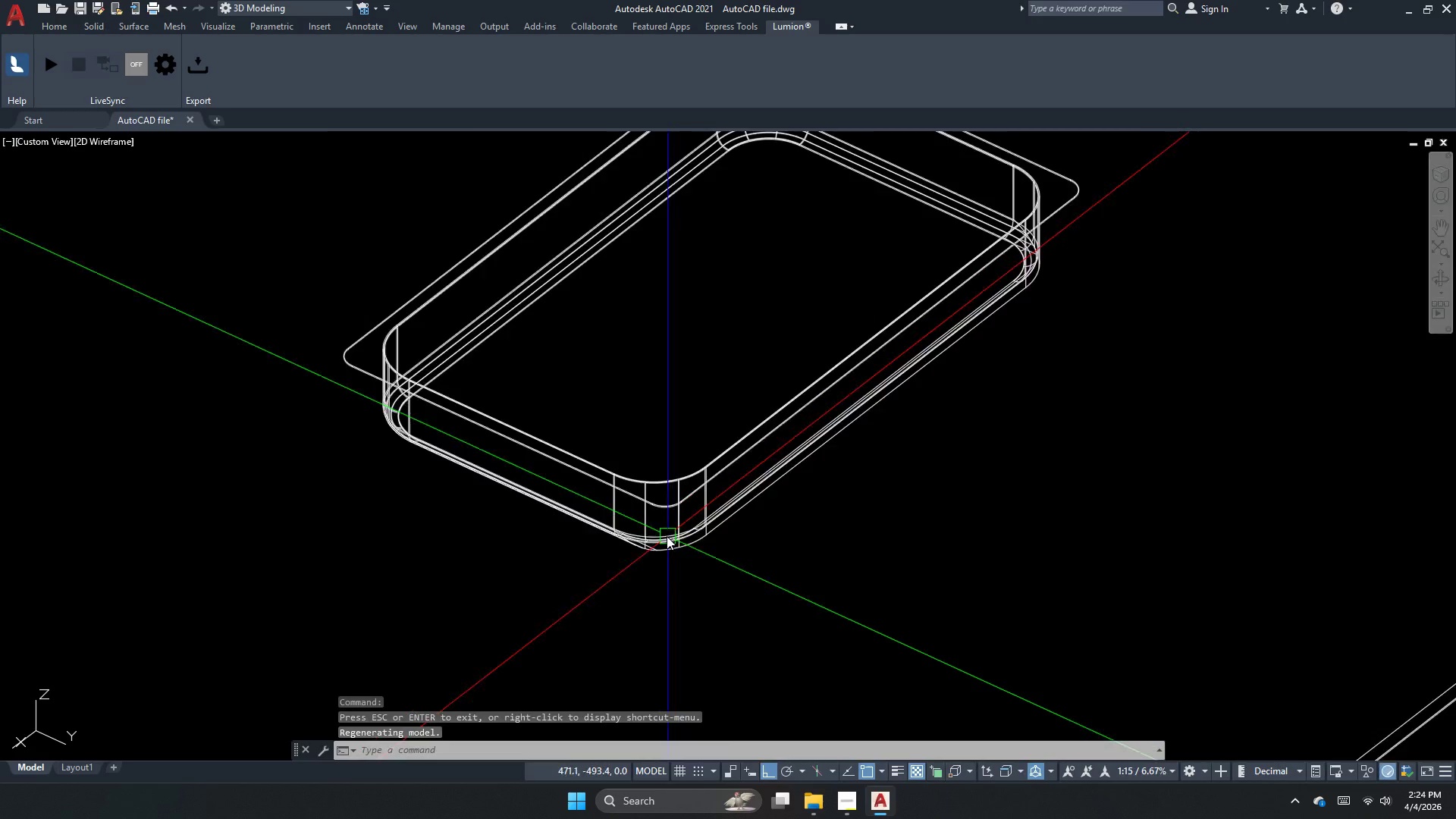 
key(Escape)
 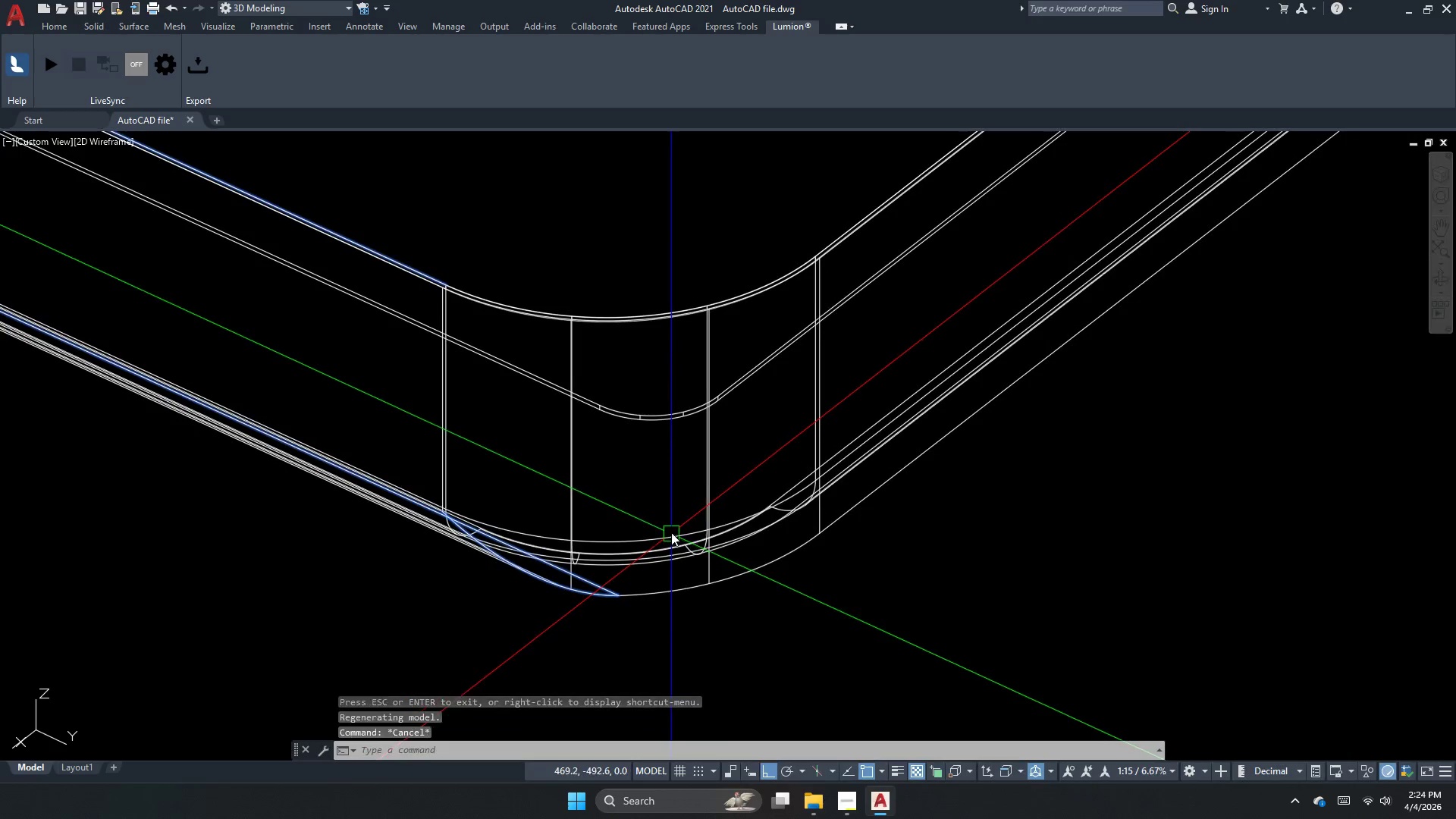 
key(Escape)
 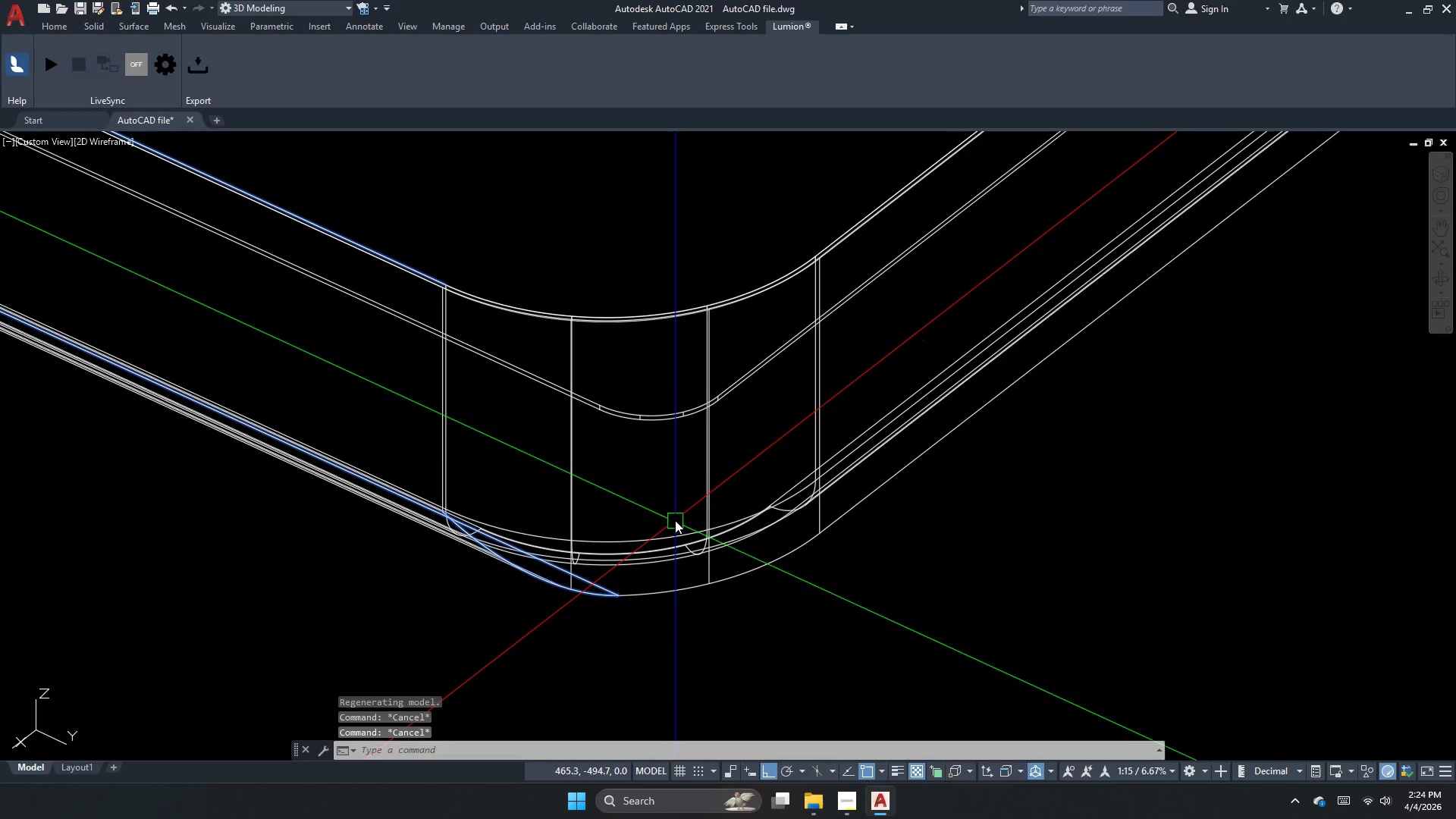 
scroll: coordinate [667, 536], scroll_direction: up, amount: 3.0
 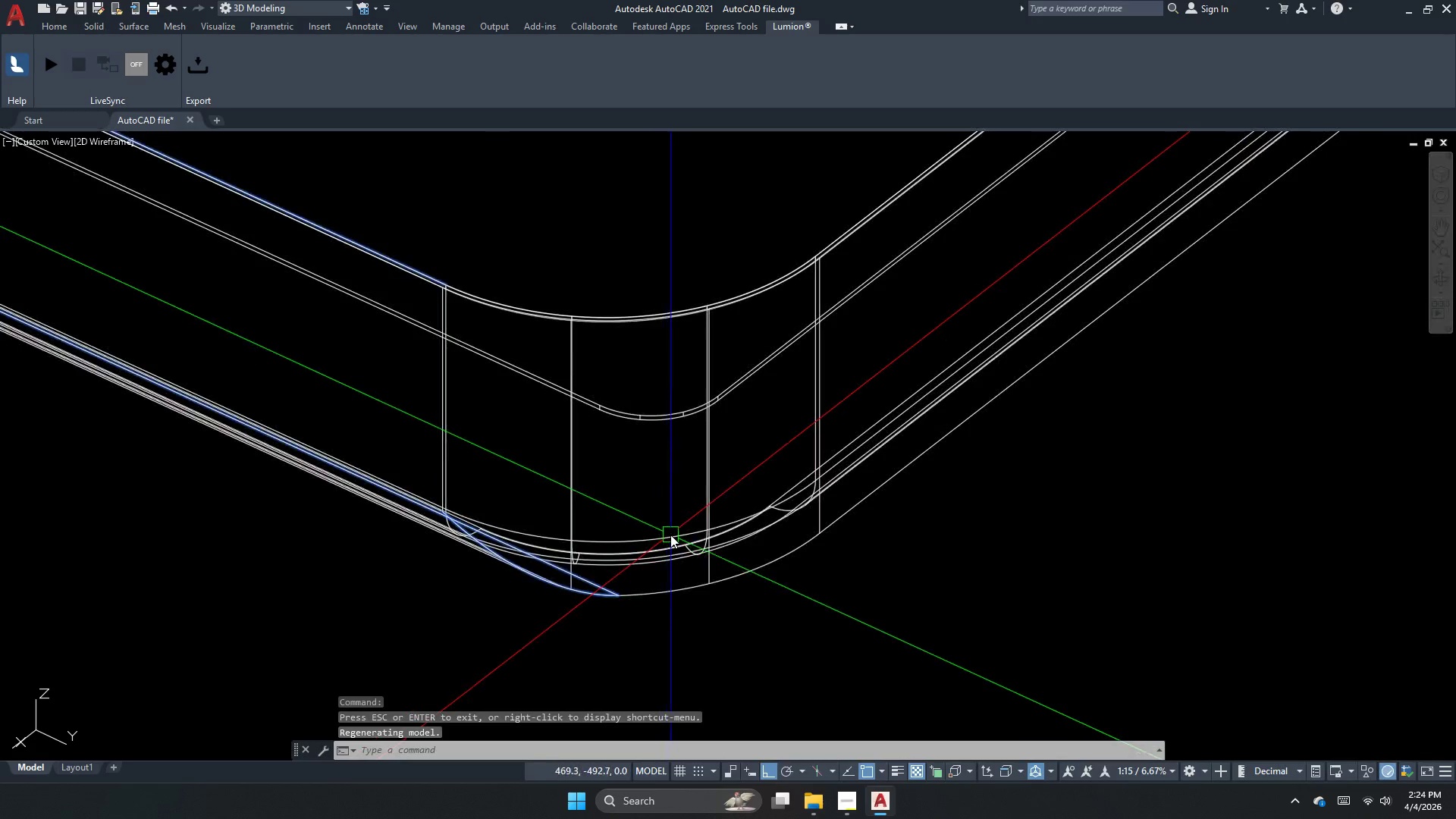 
key(F)
 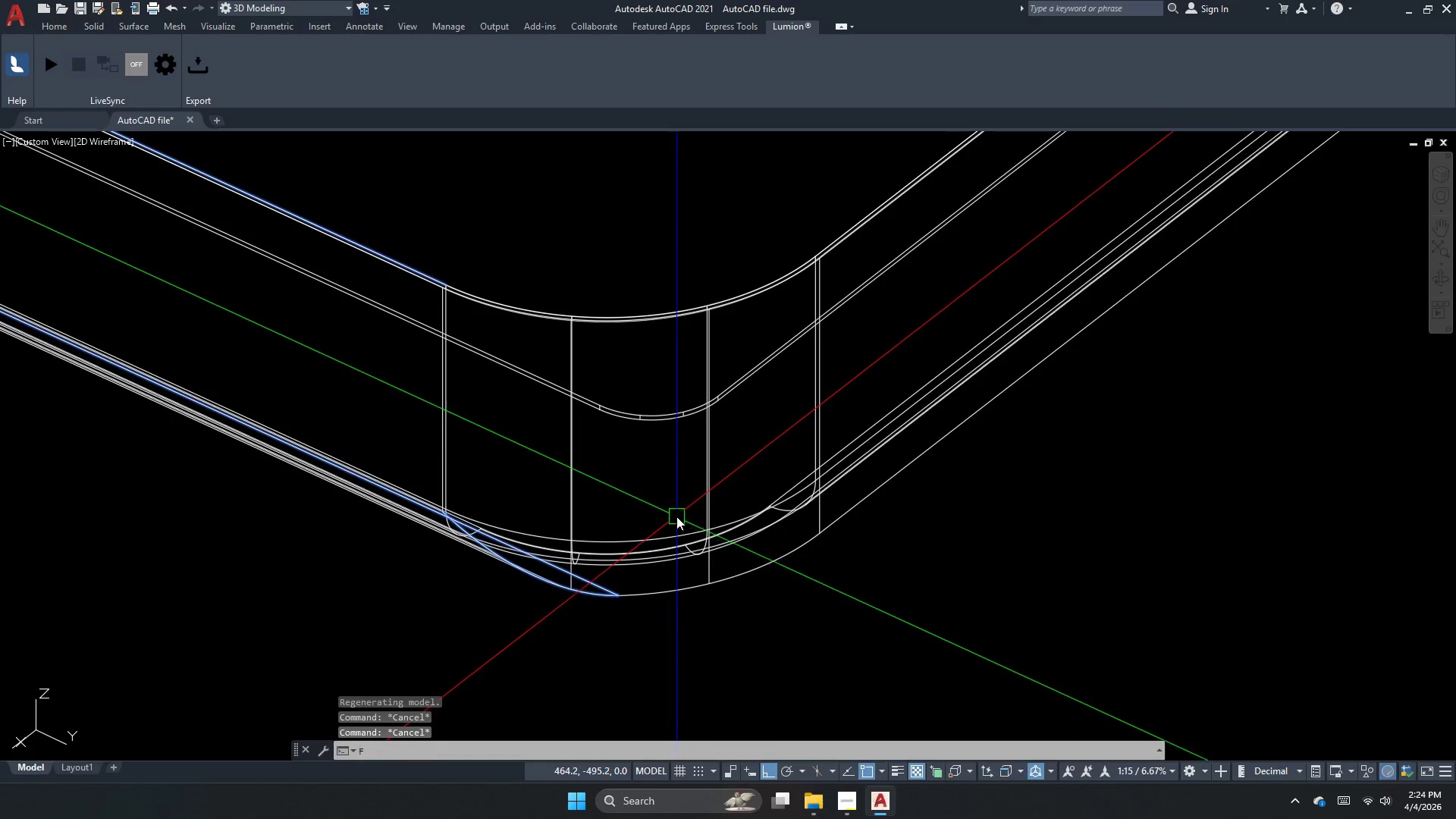 
key(Space)
 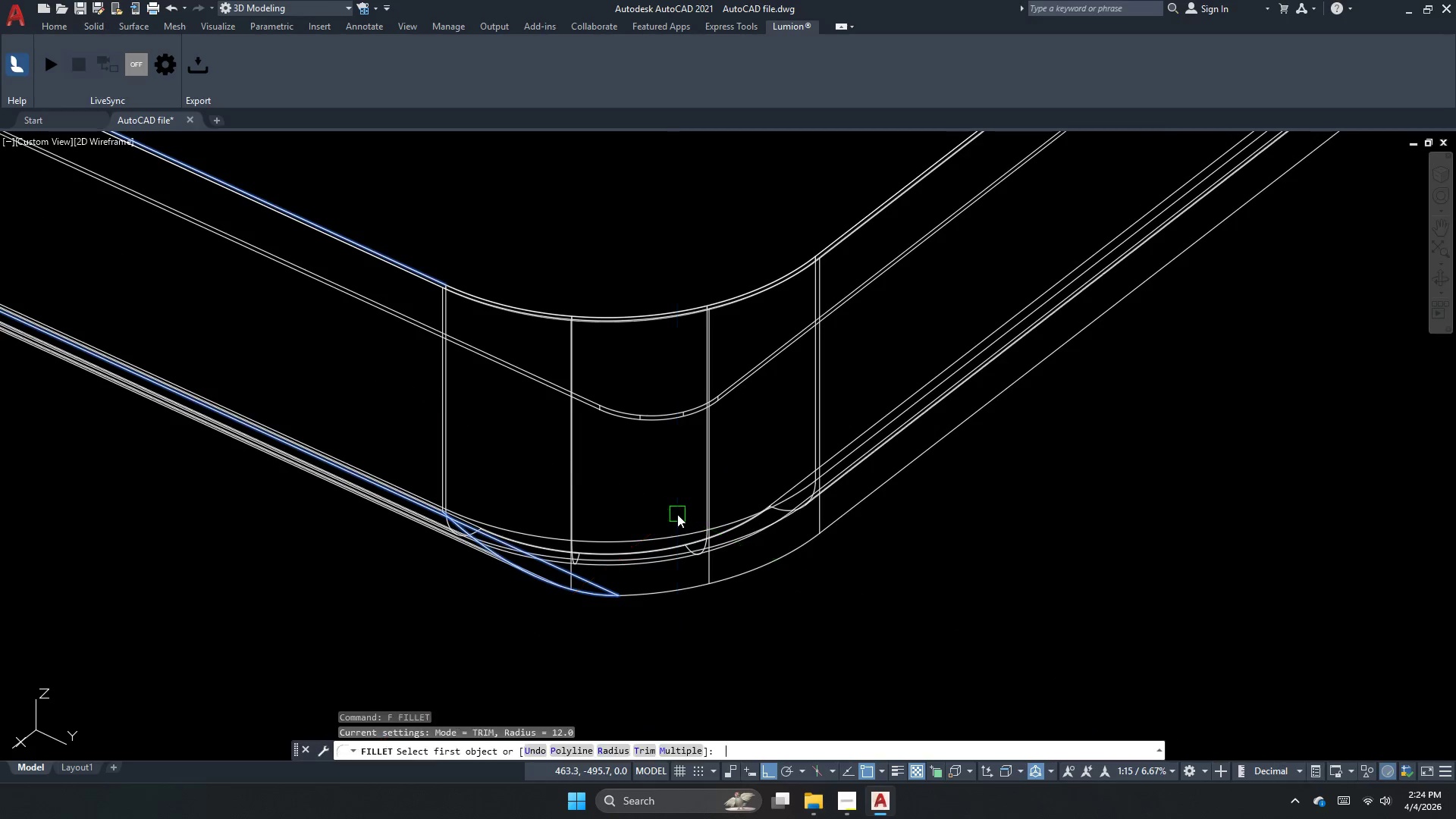 
key(R)
 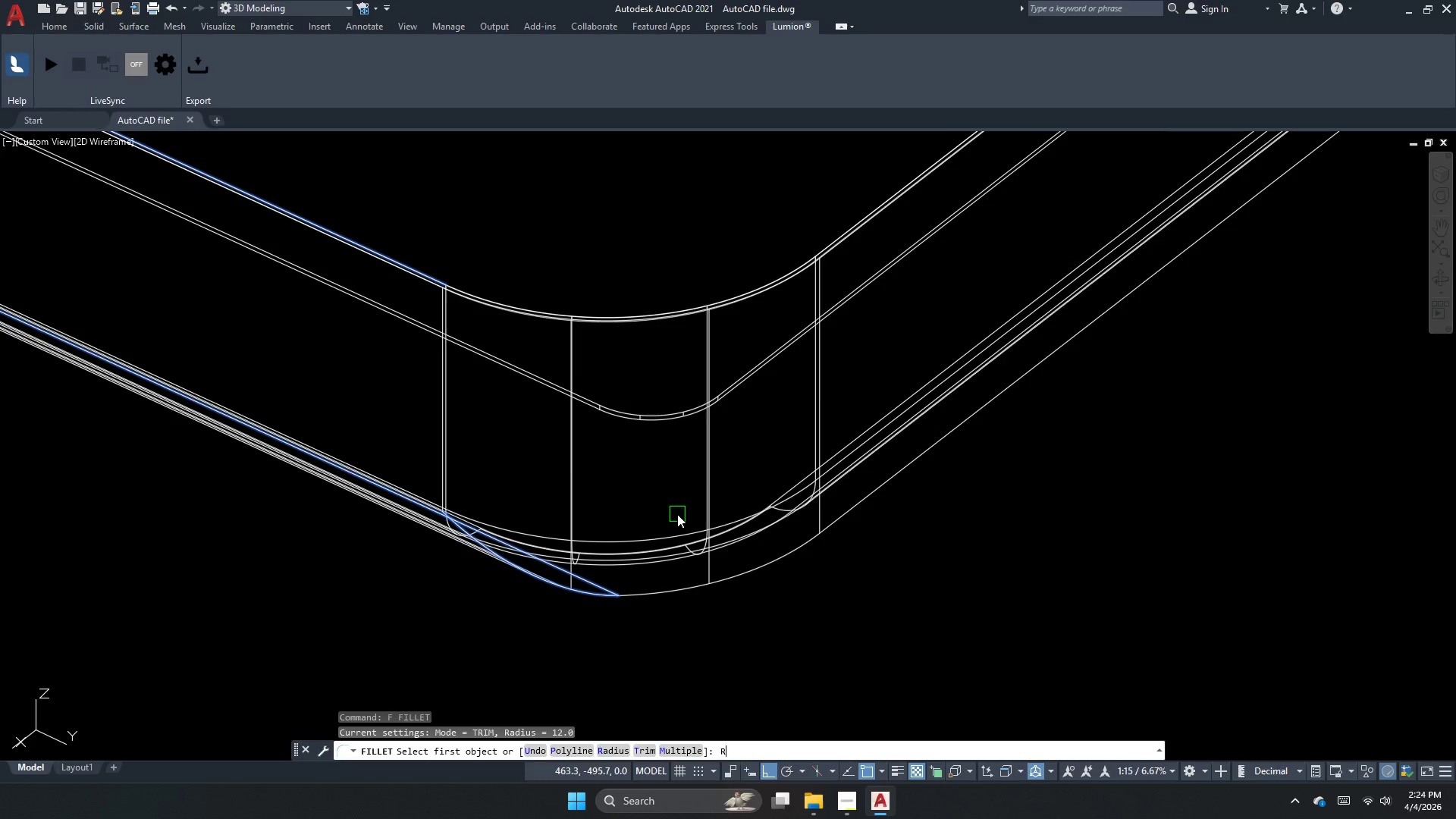 
key(Space)
 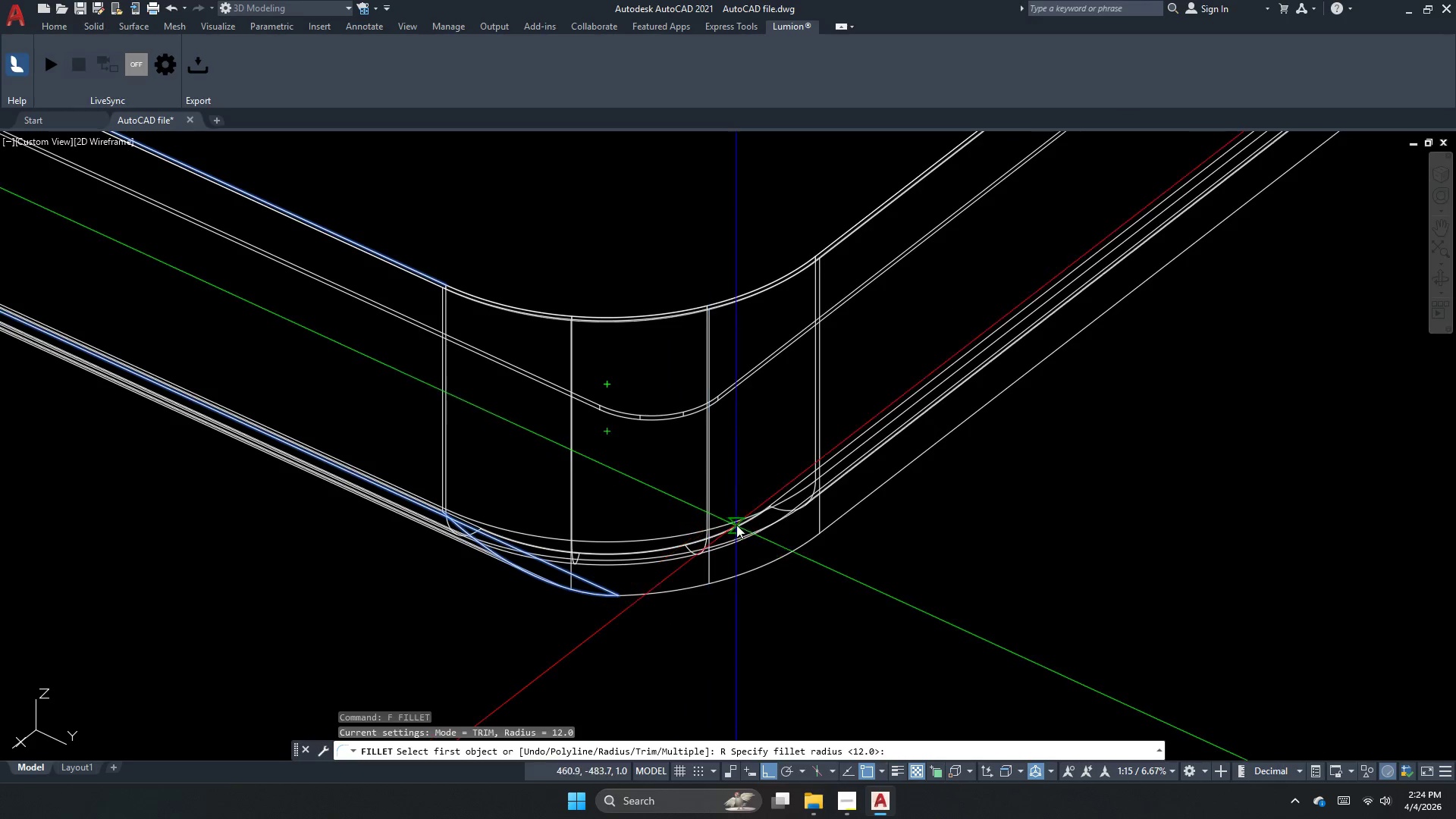 
key(Space)
 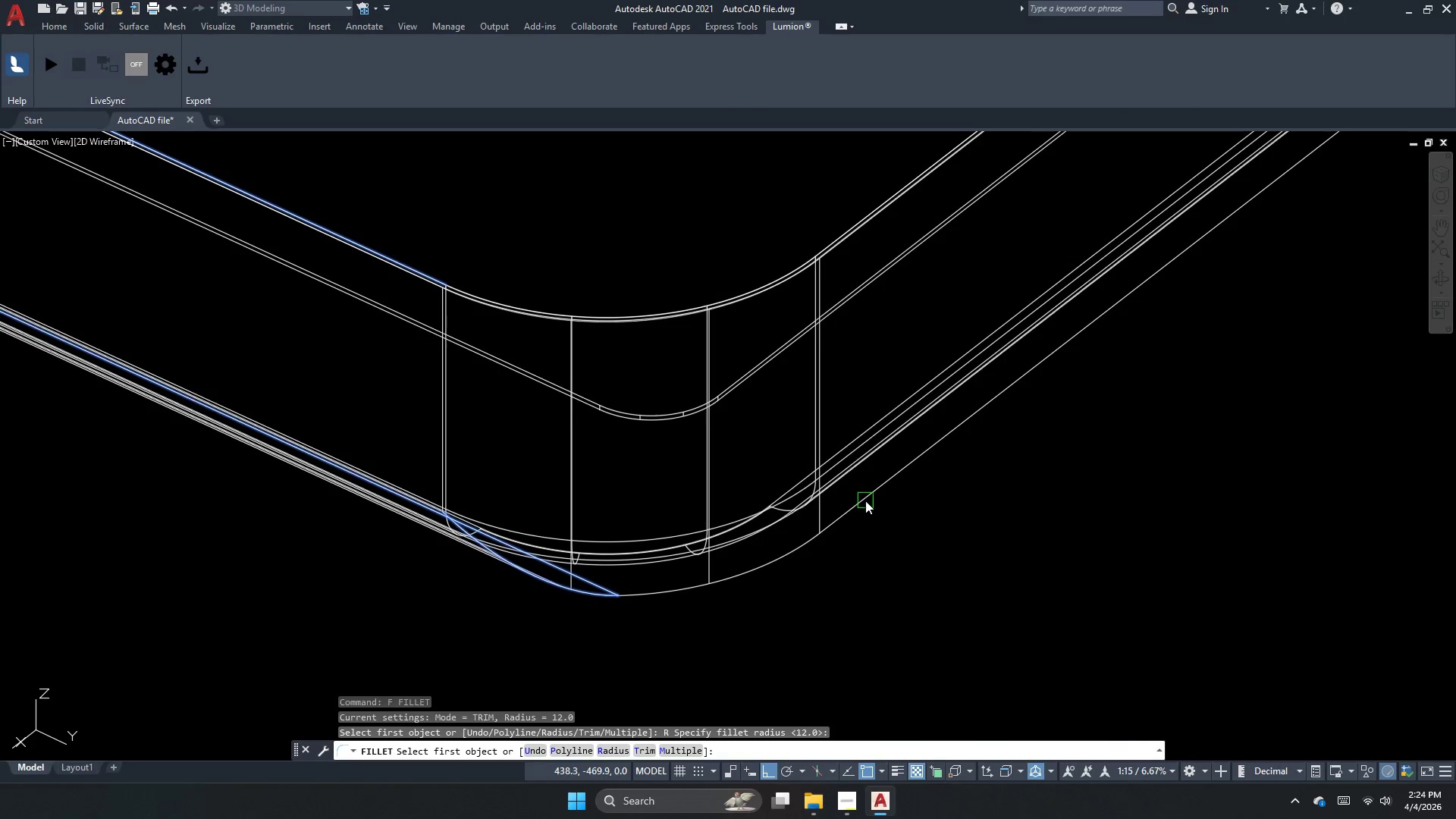 
left_click([865, 500])
 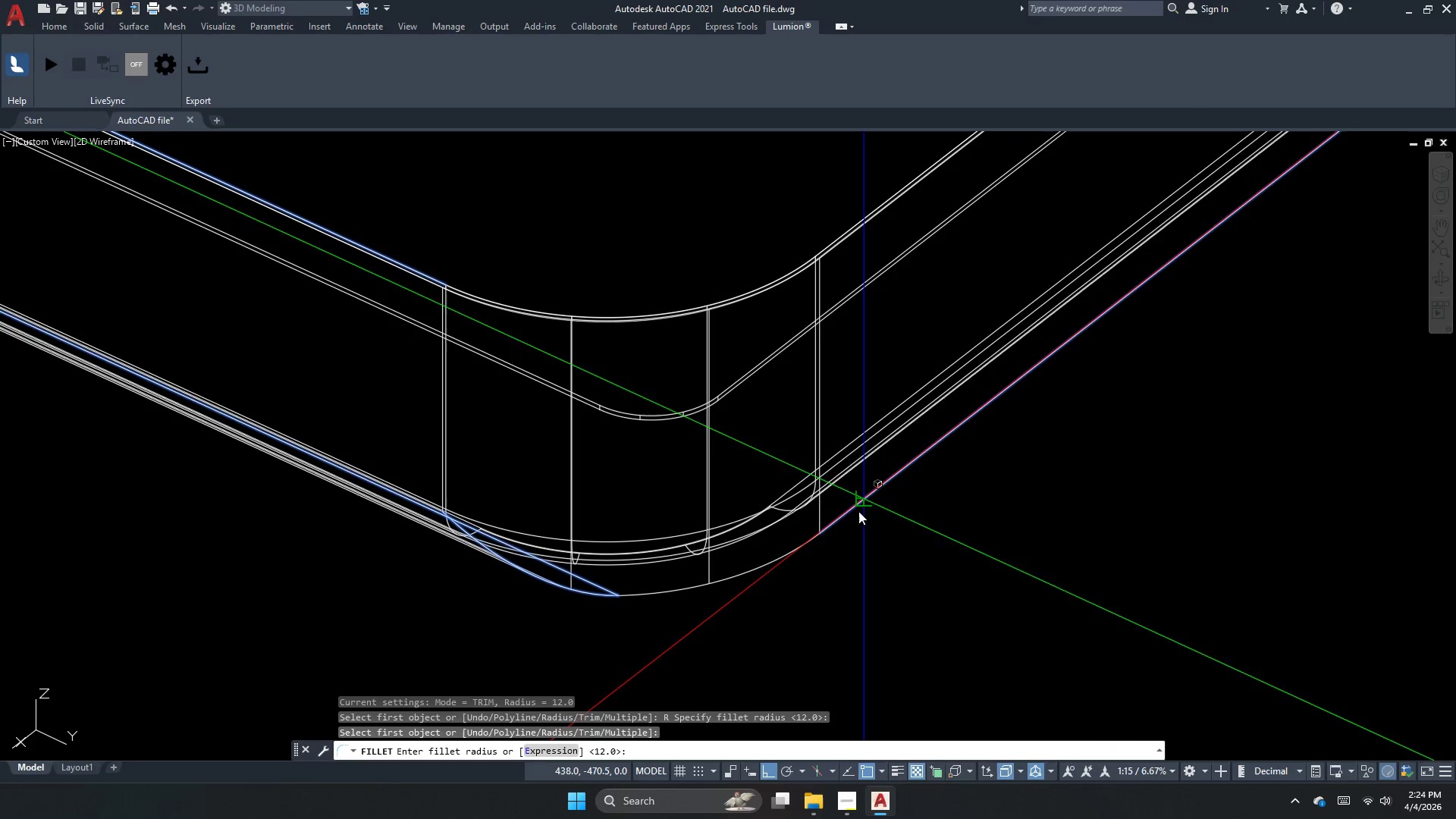 
key(Space)
 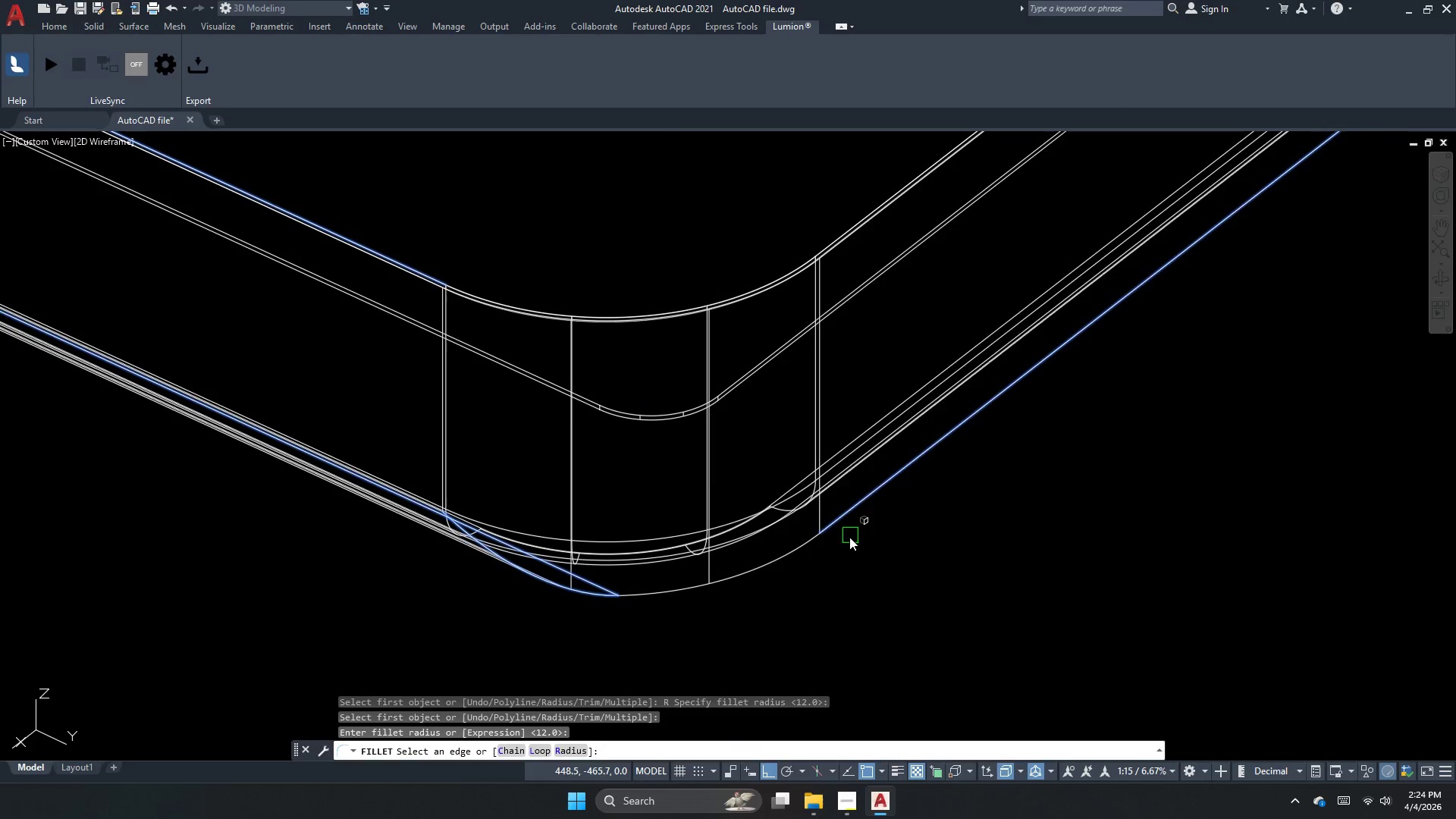 
key(Space)
 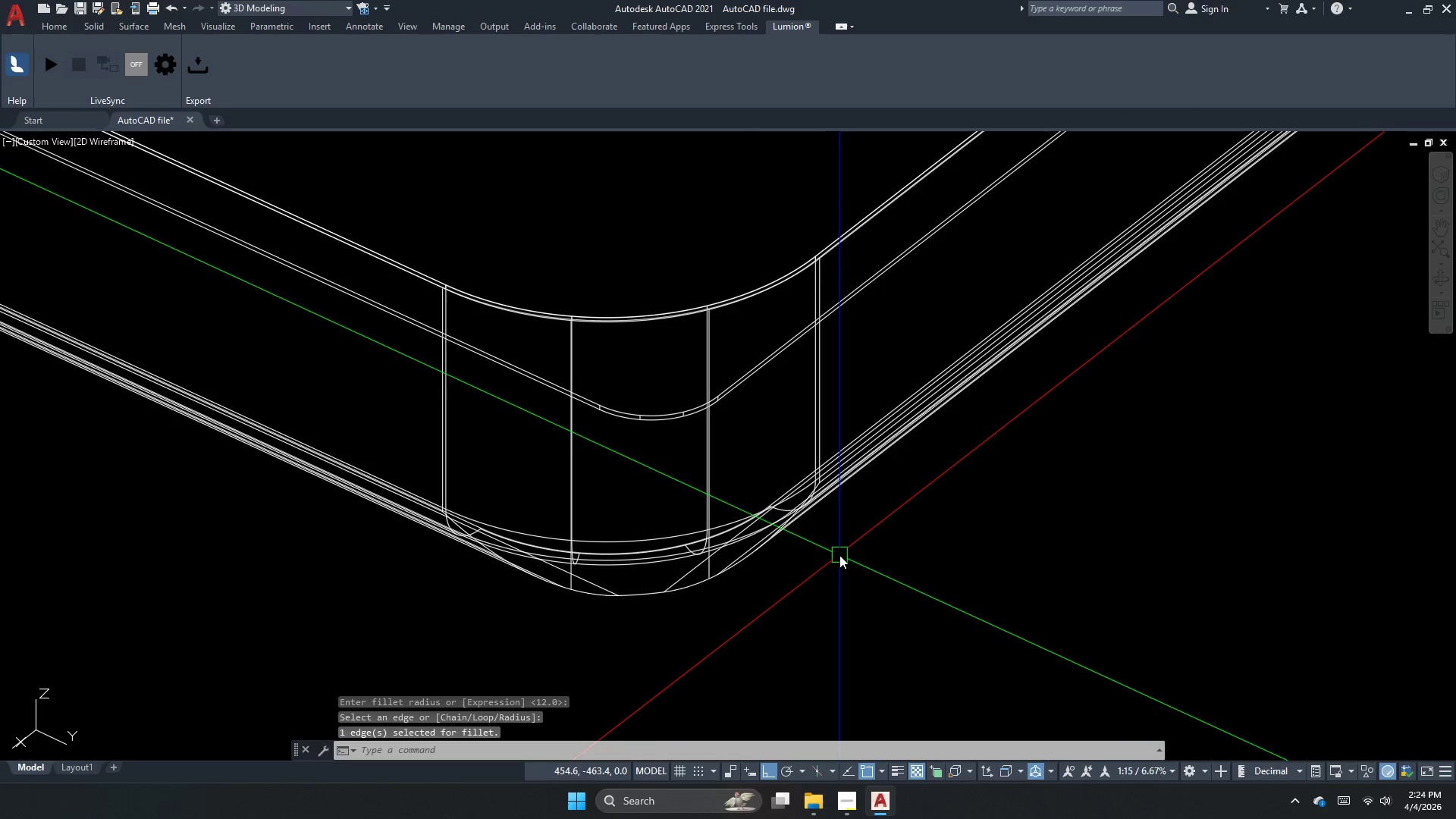 
key(Escape)
 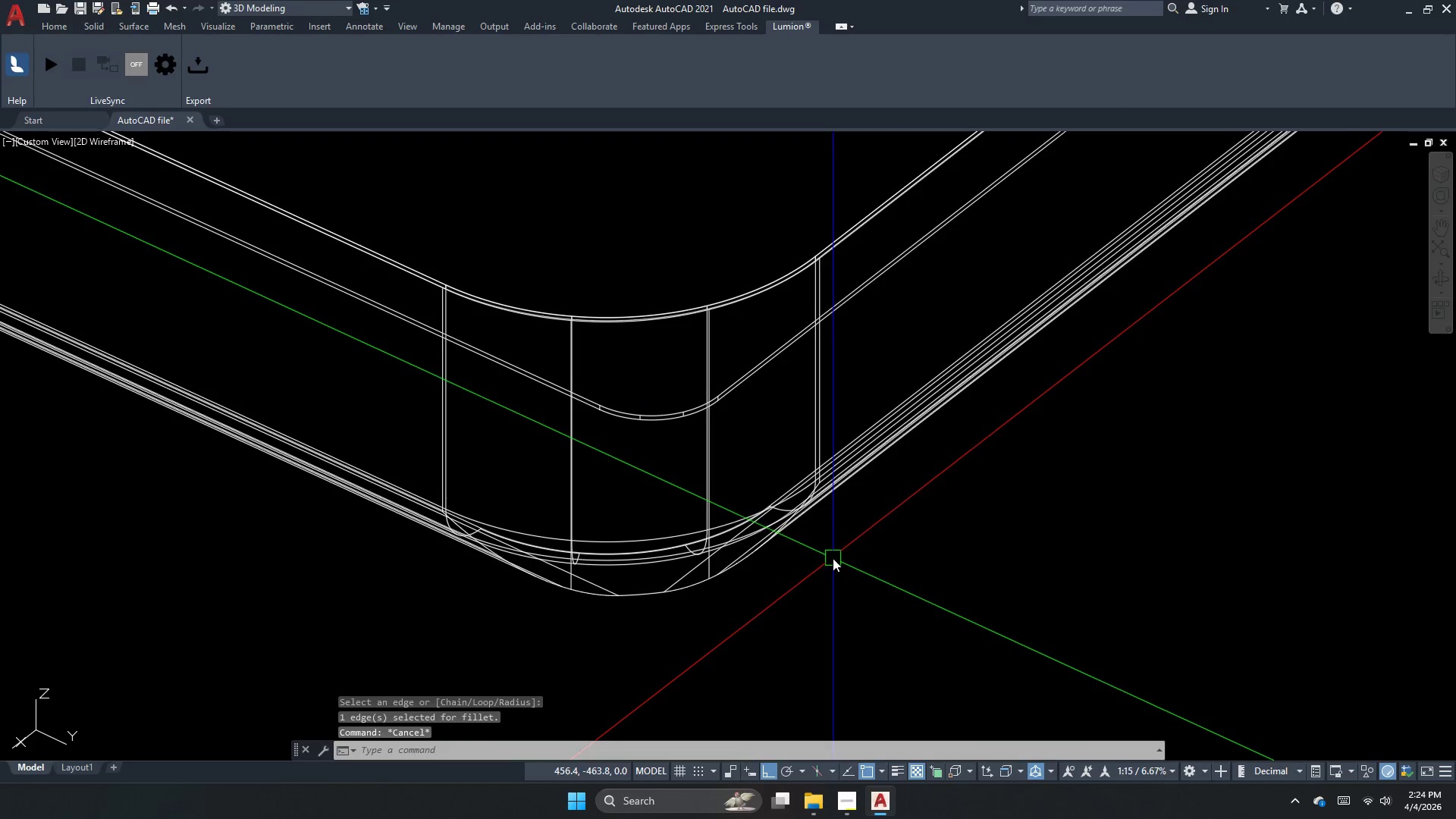 
key(Escape)
 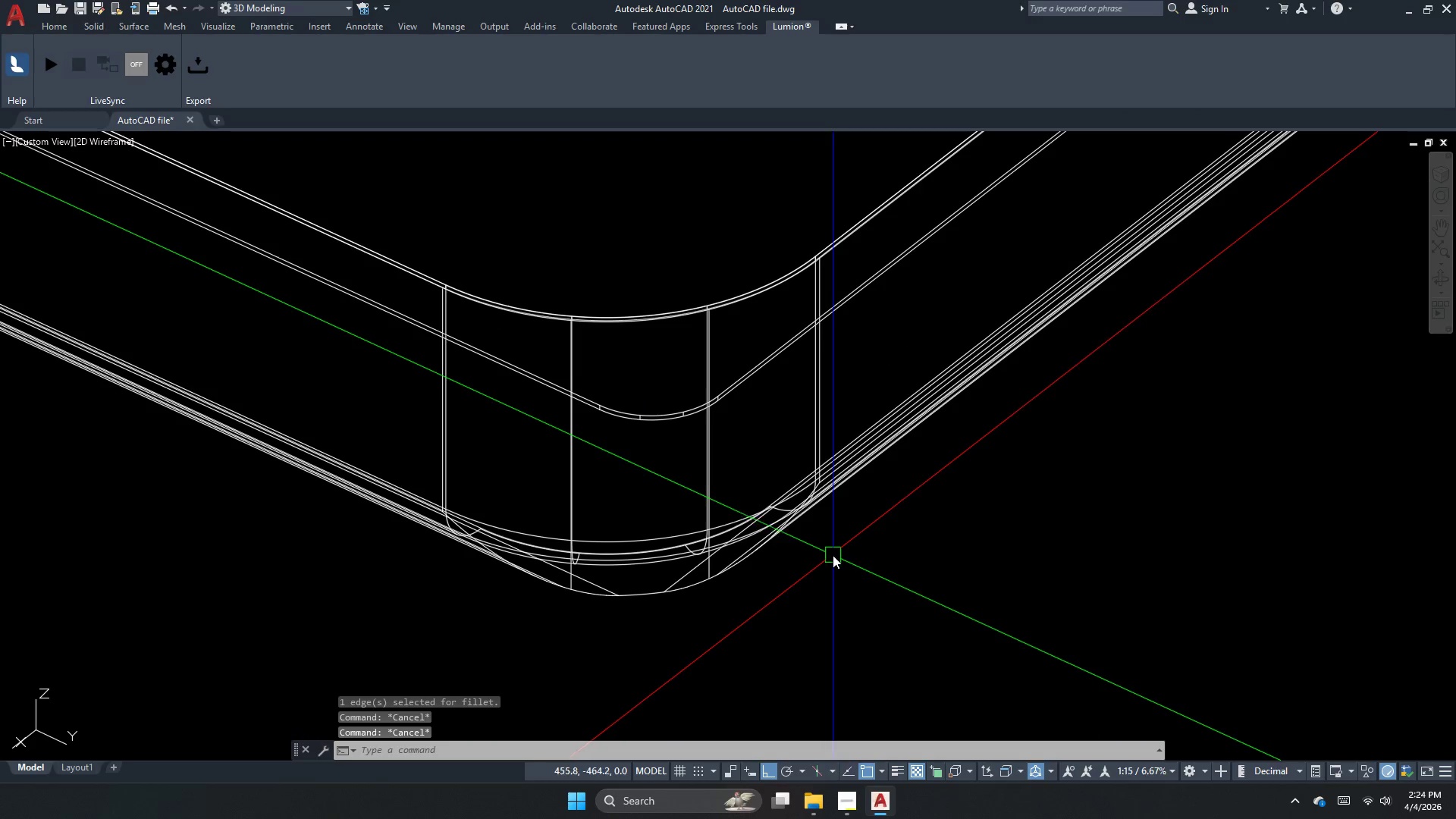 
key(Escape)
 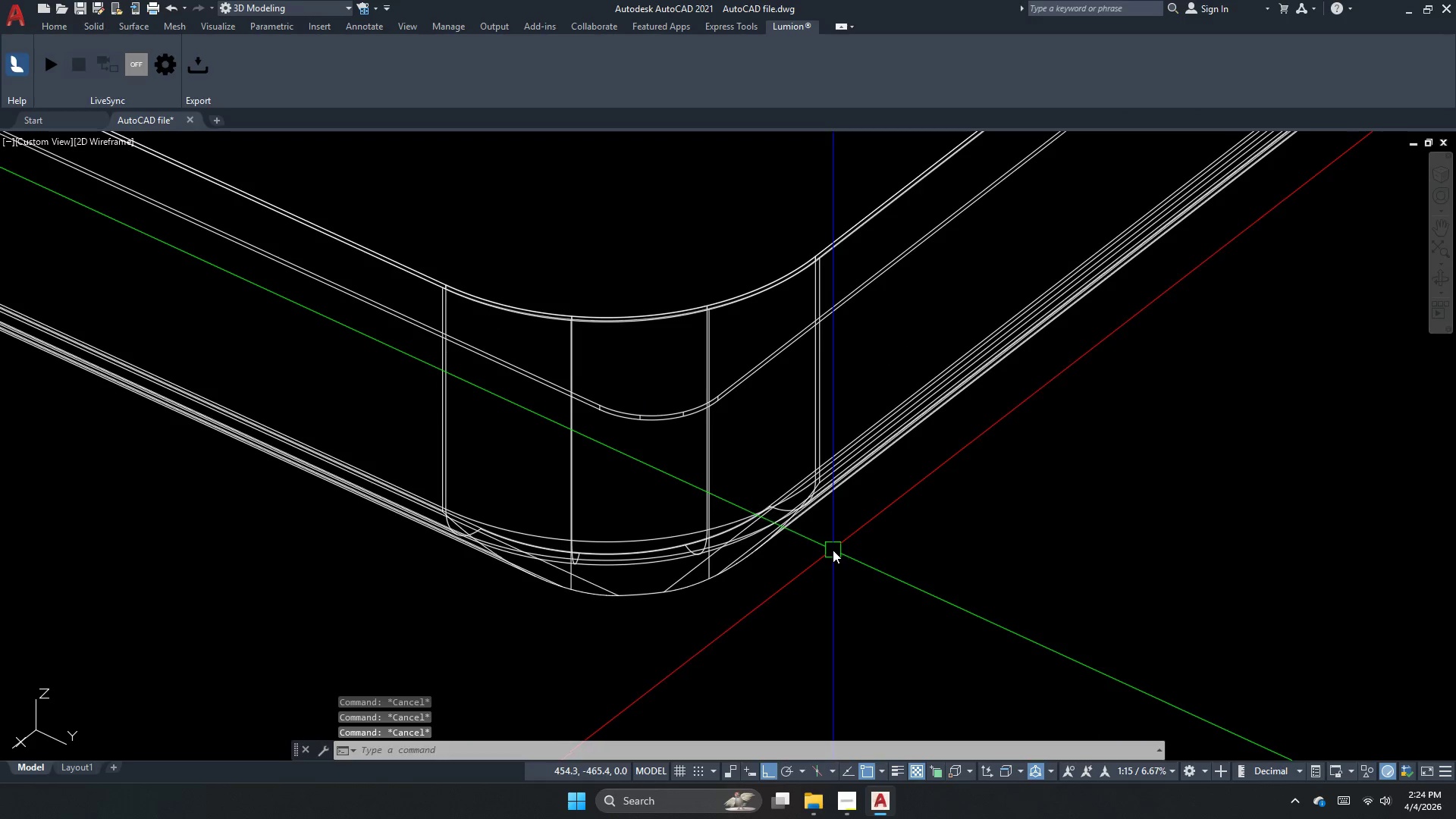 
key(F)
 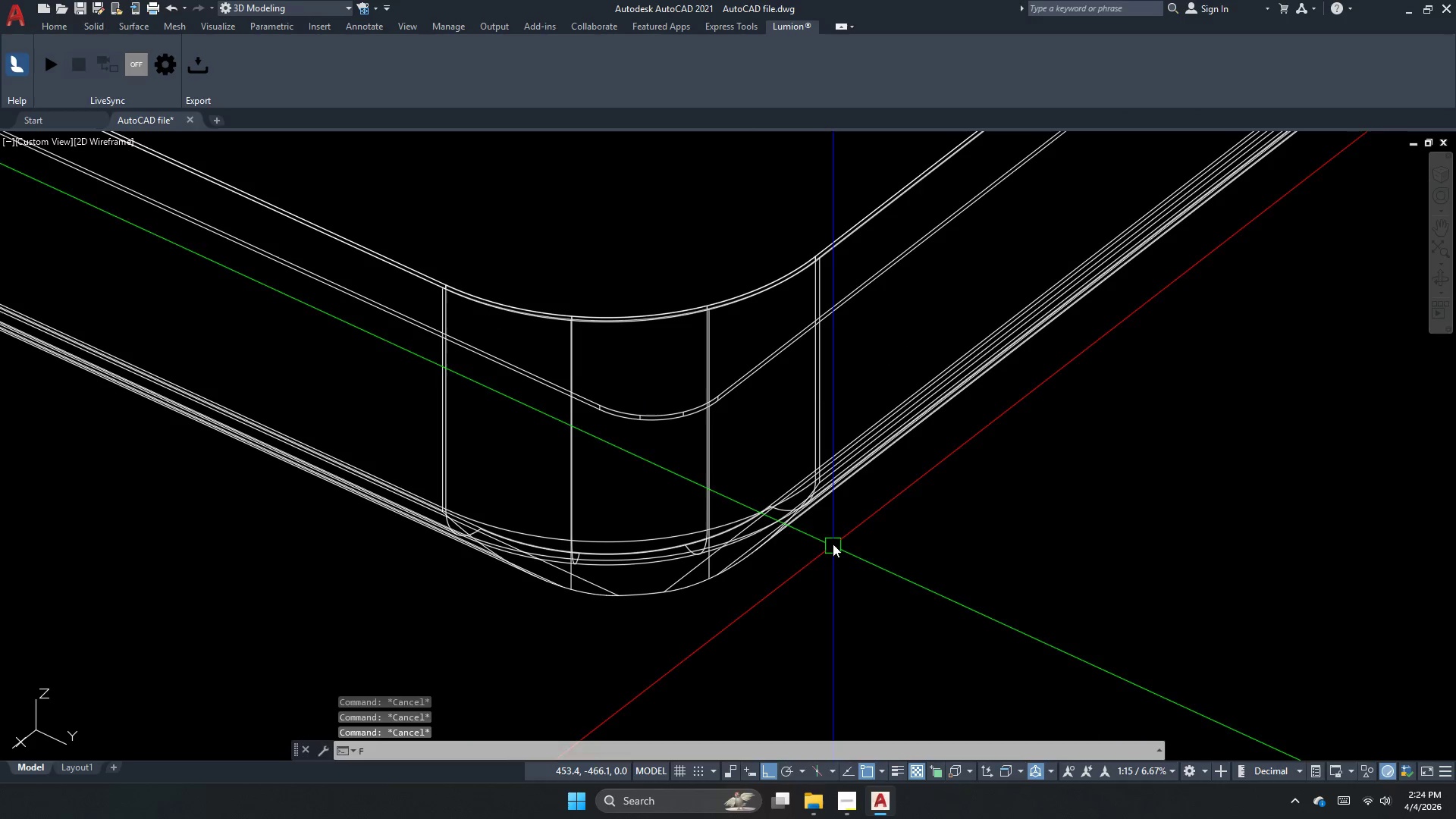 
key(Space)
 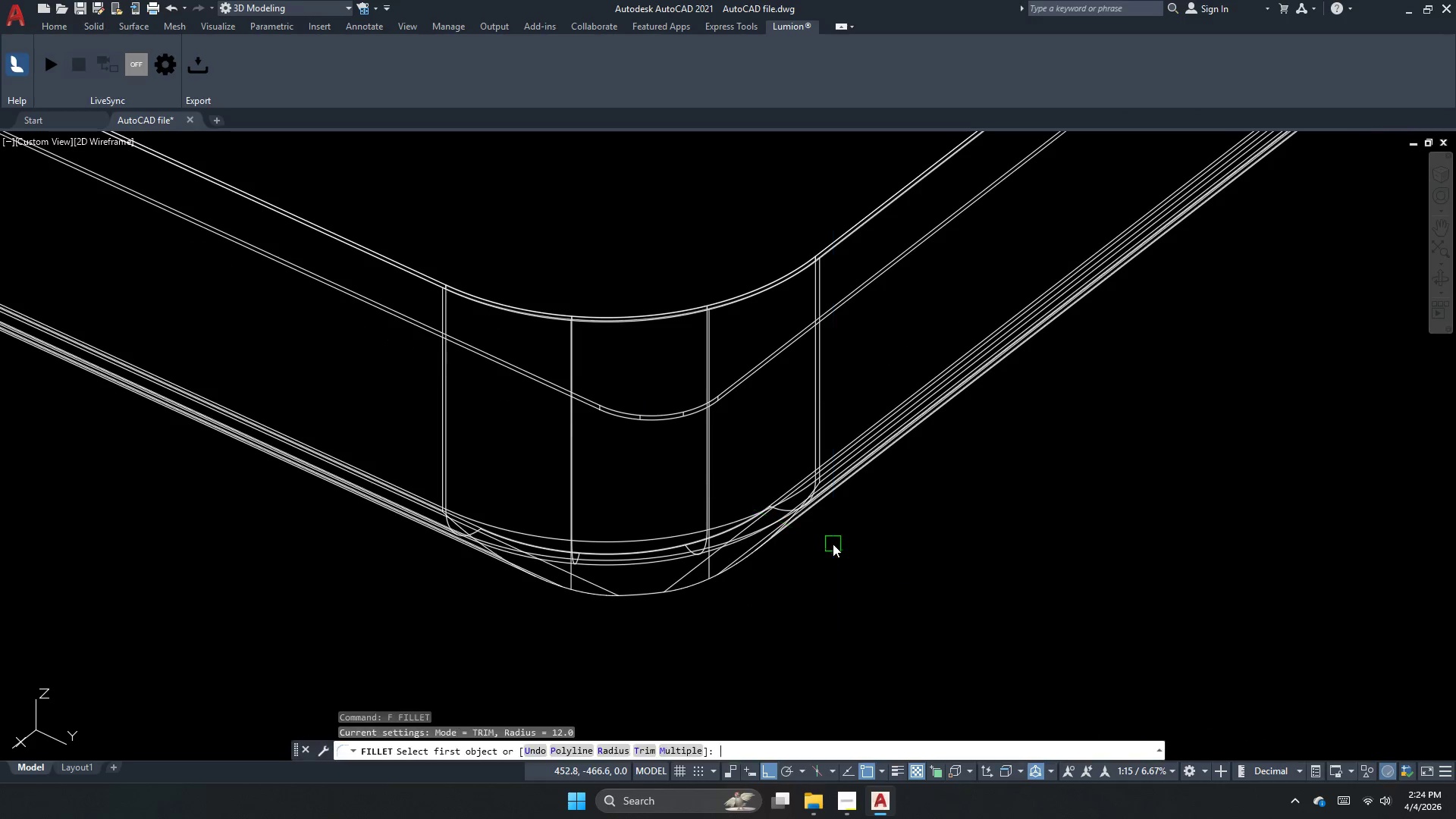 
key(R)
 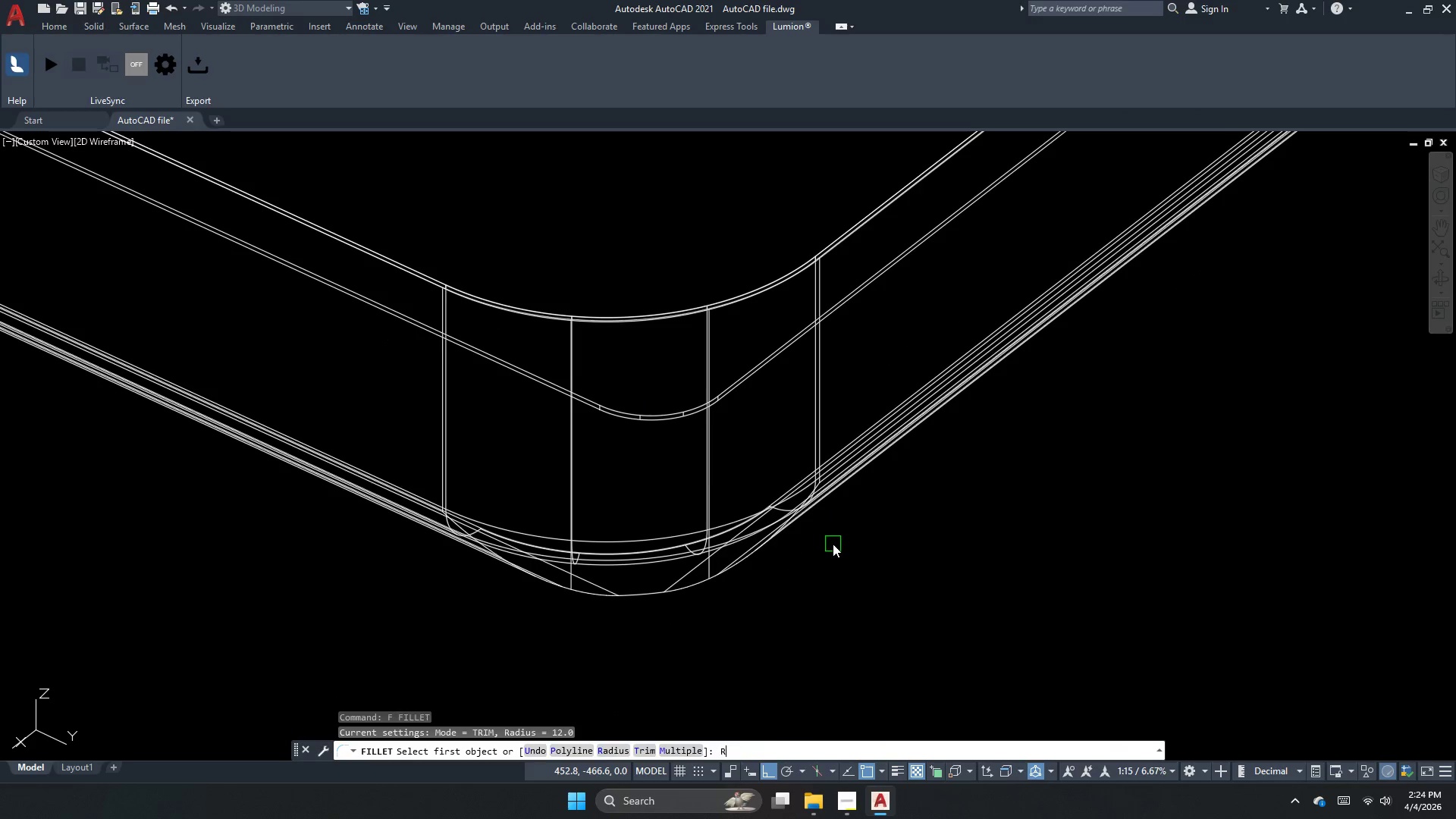 
key(Space)
 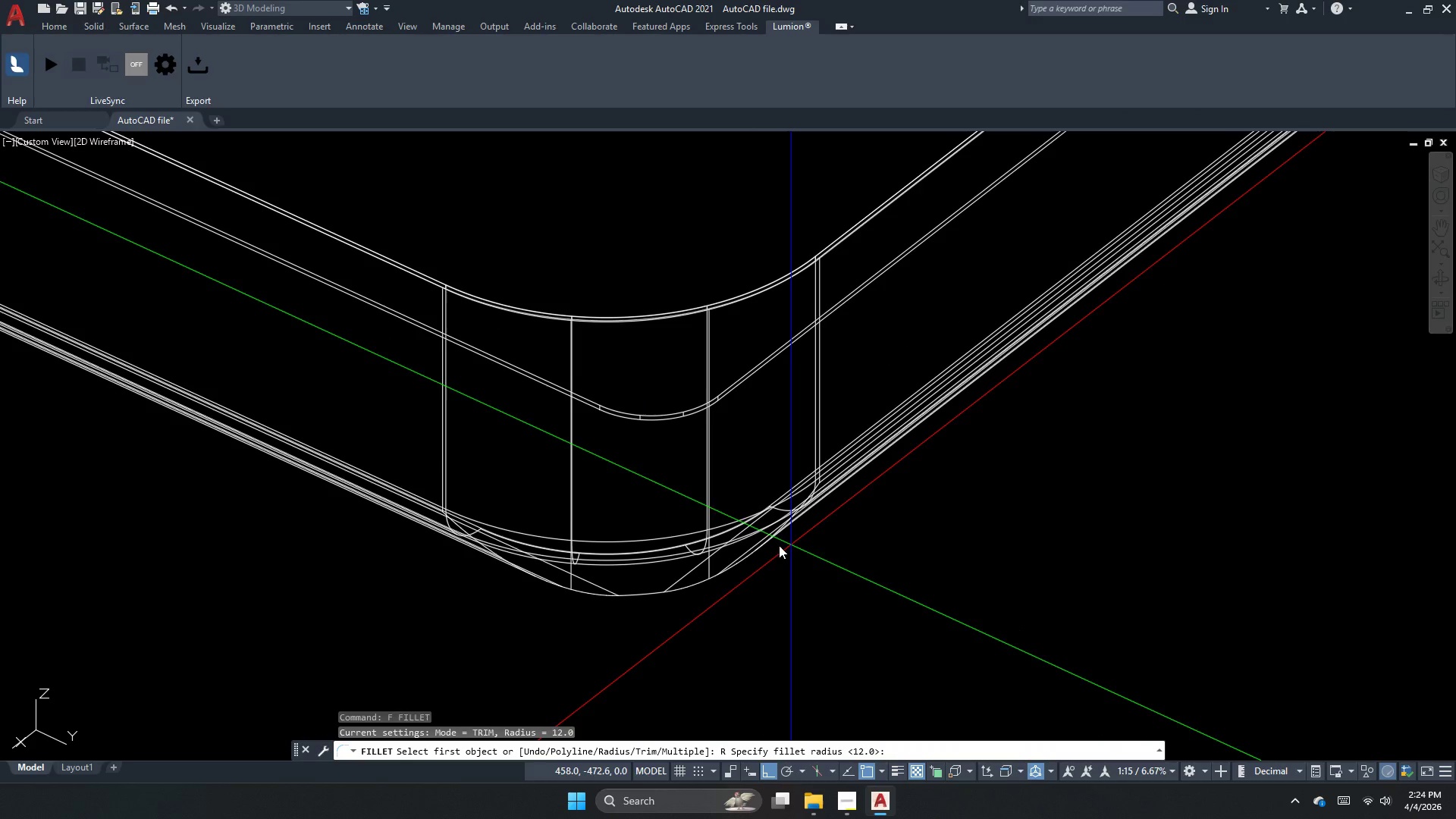 
key(Space)
 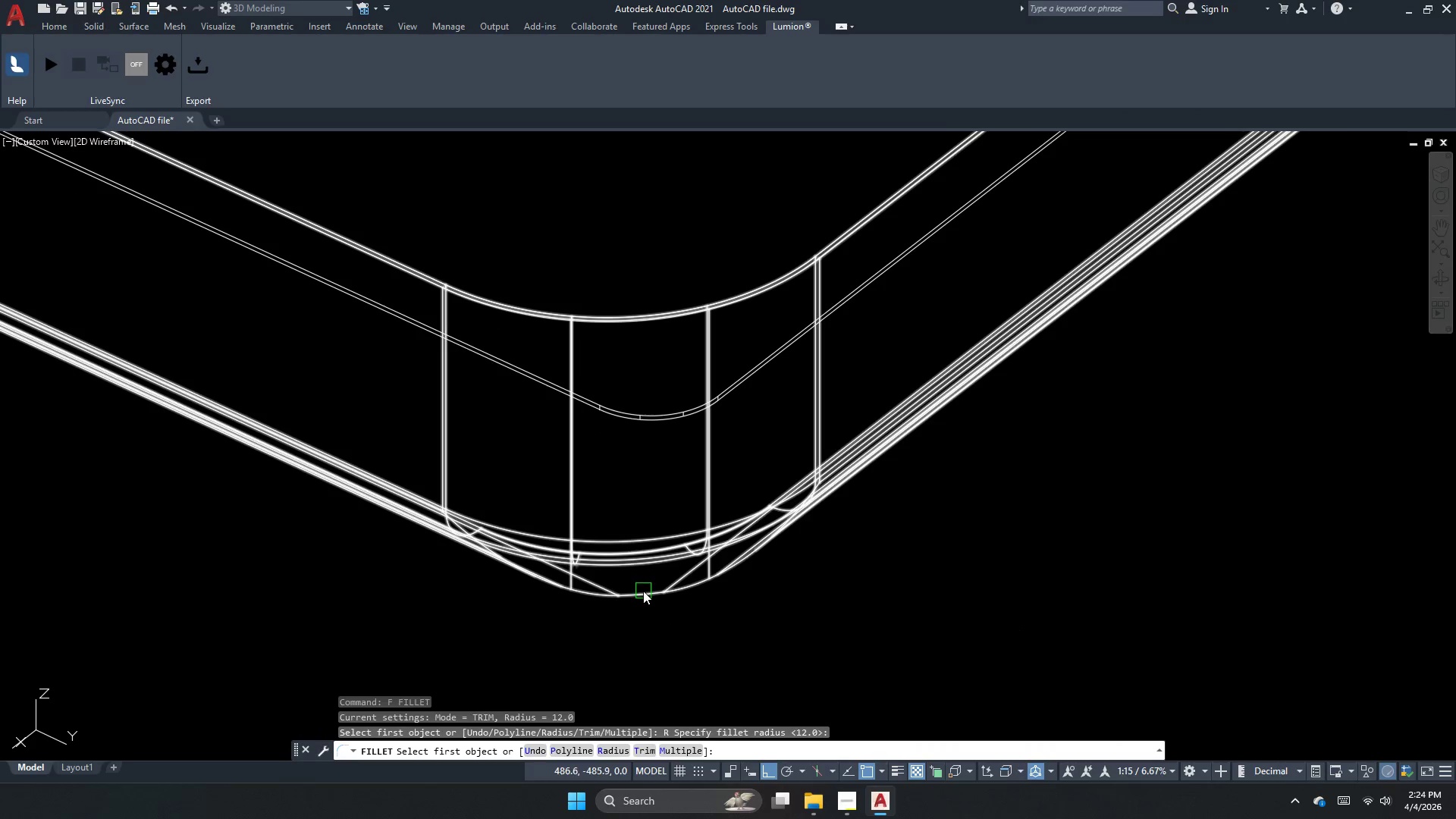 
left_click([643, 591])
 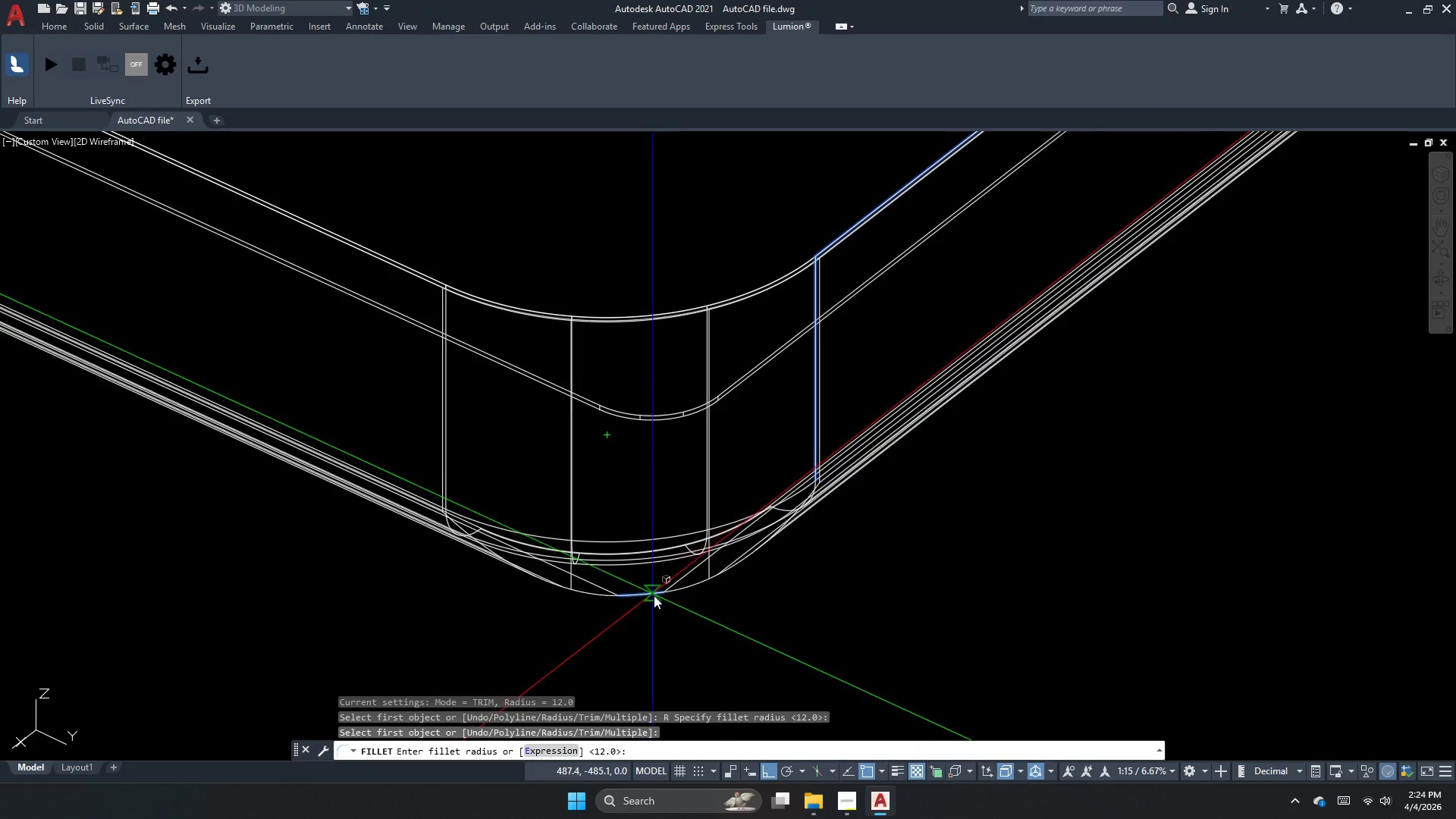 
key(Space)
 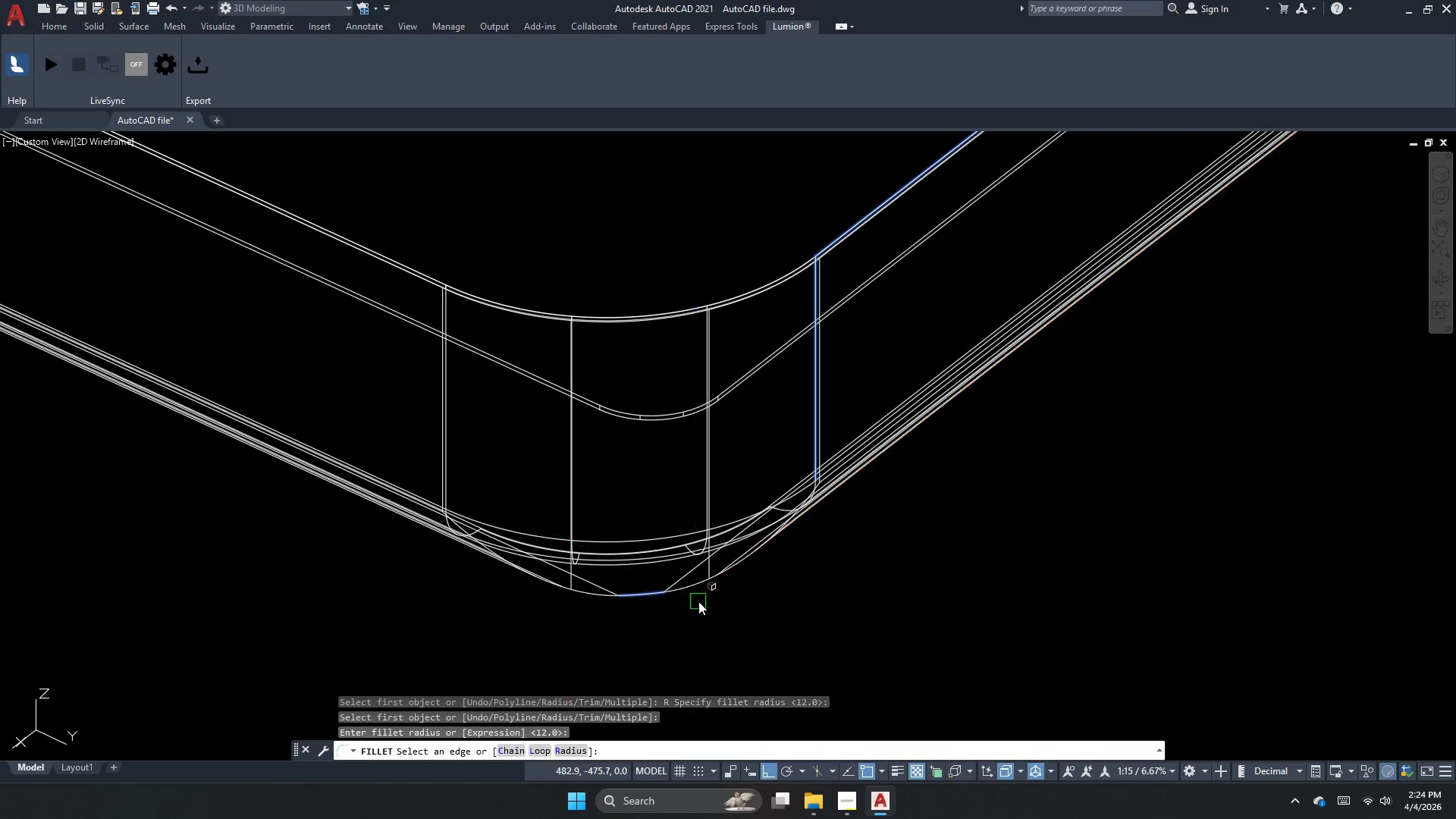 
key(Space)
 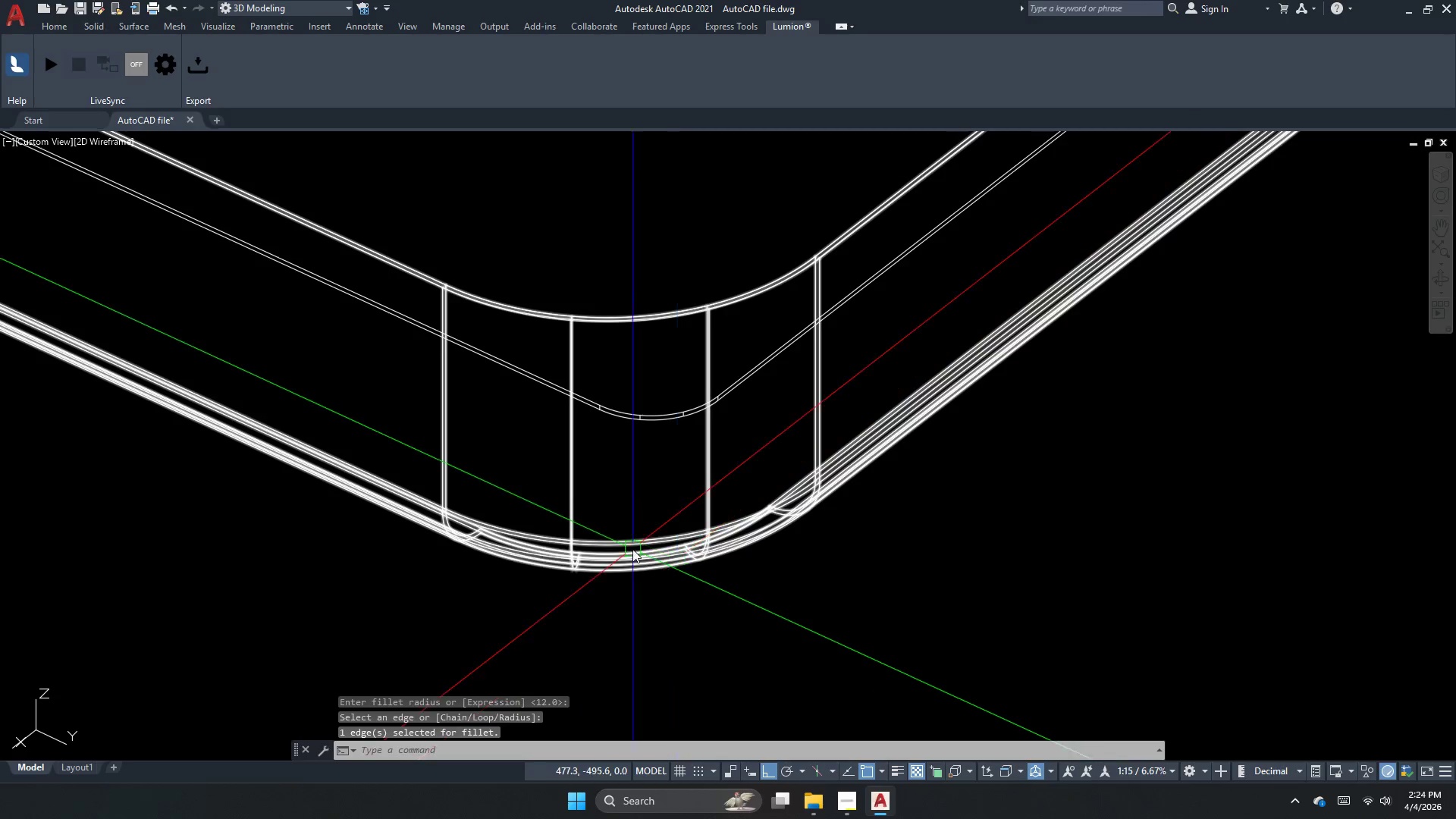 
scroll: coordinate [754, 429], scroll_direction: down, amount: 3.0
 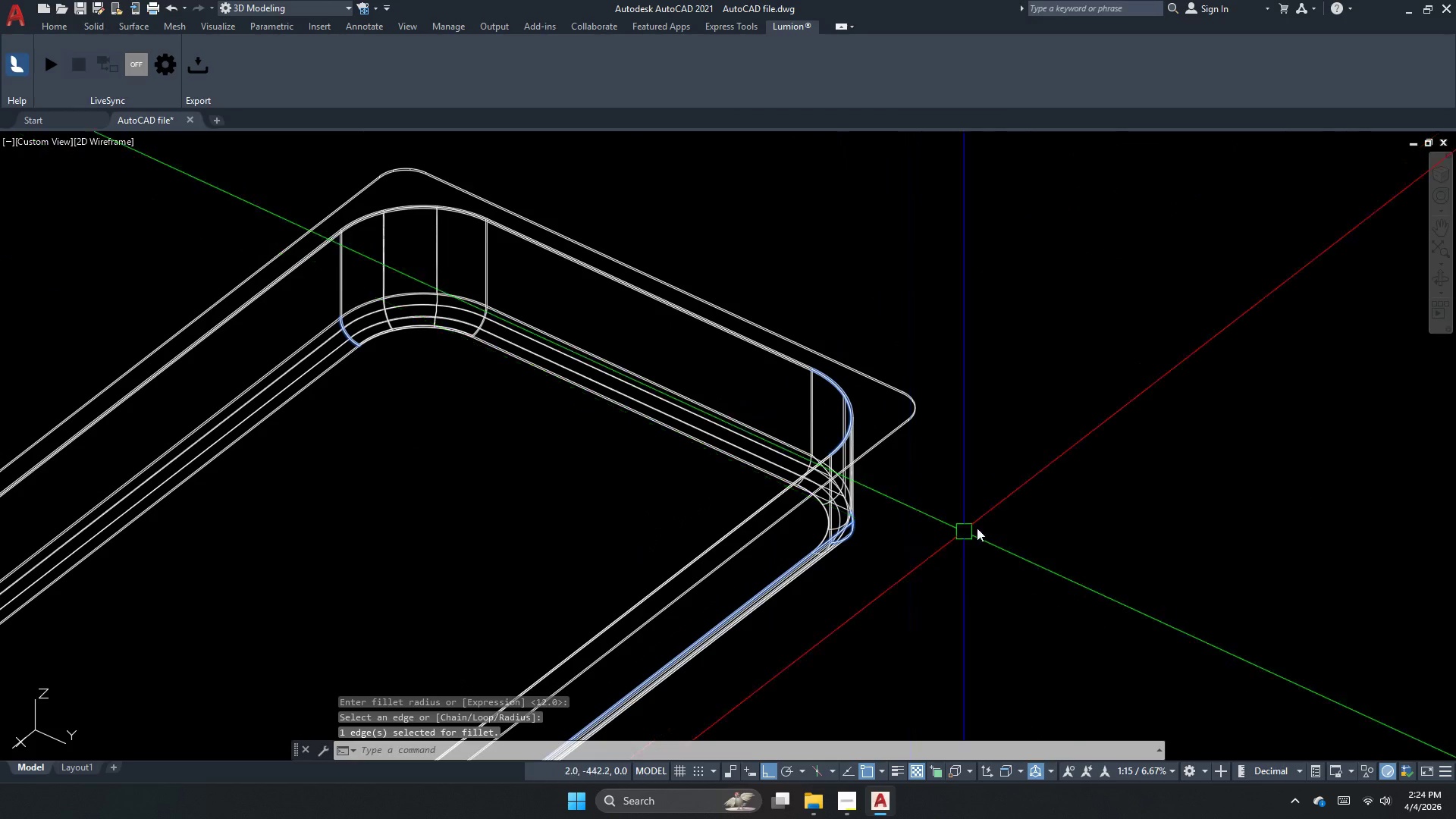 
key(Escape)
 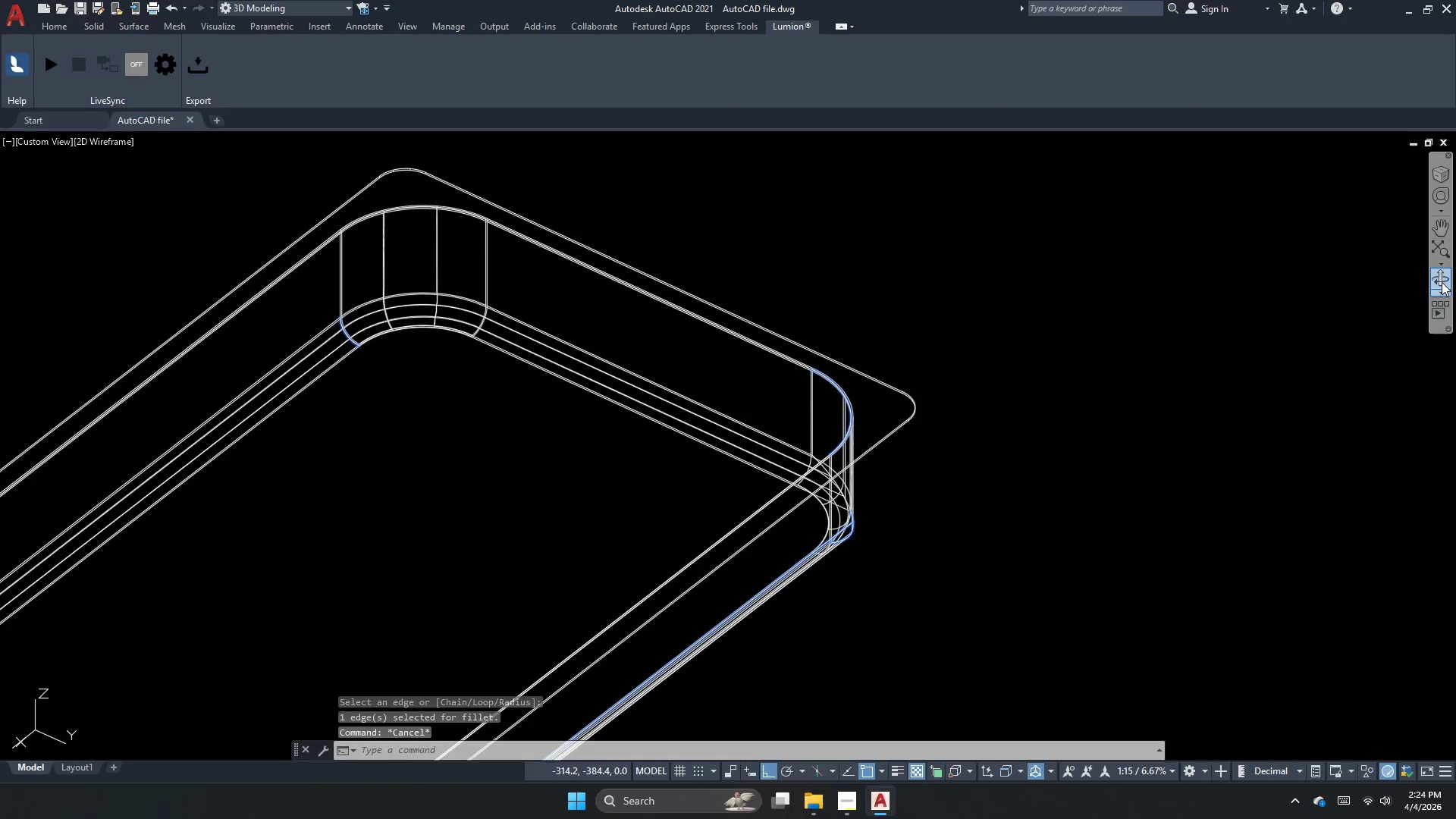 
left_click_drag(start_coordinate=[957, 566], to_coordinate=[708, 595])
 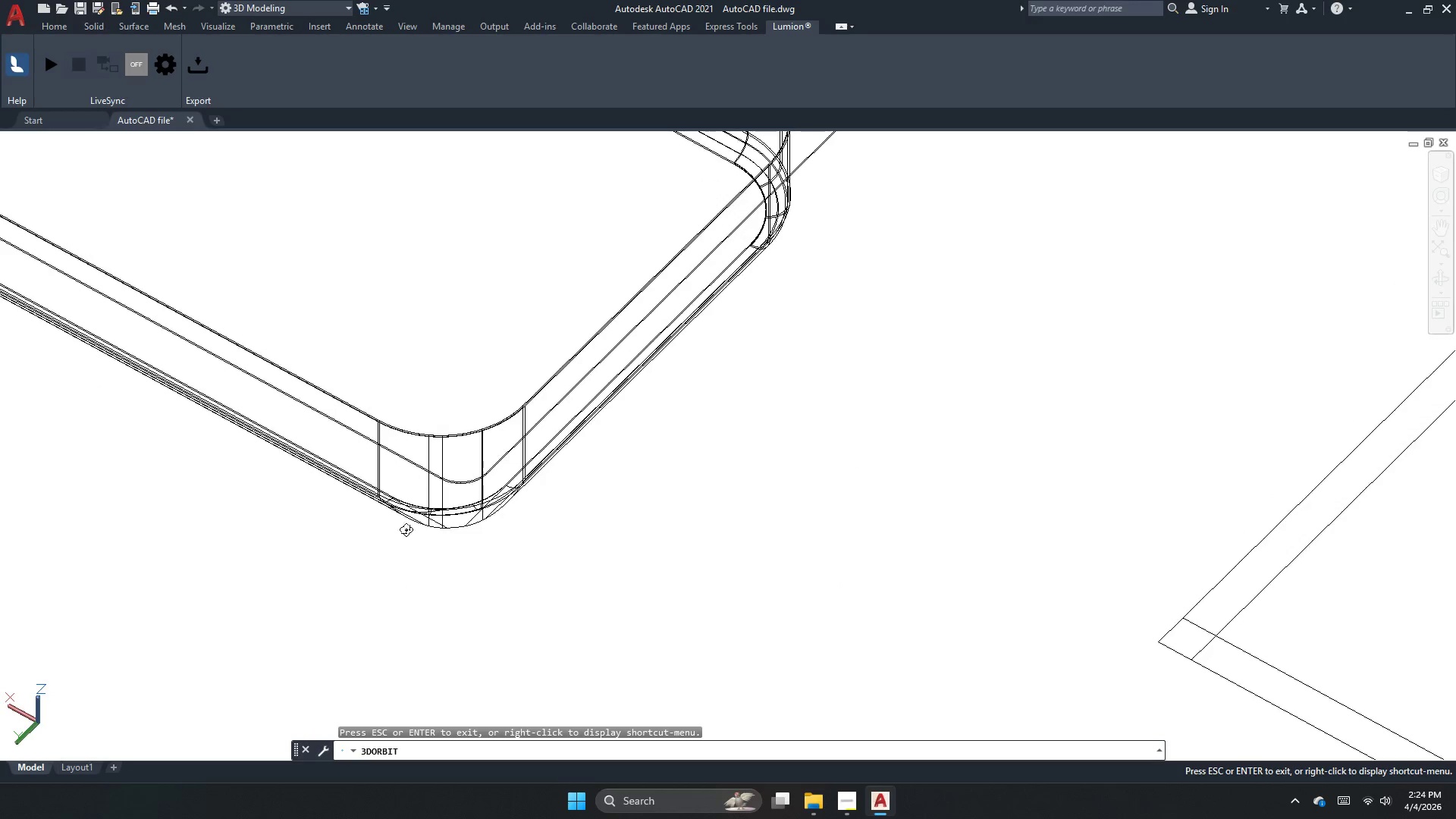 
key(Escape)
 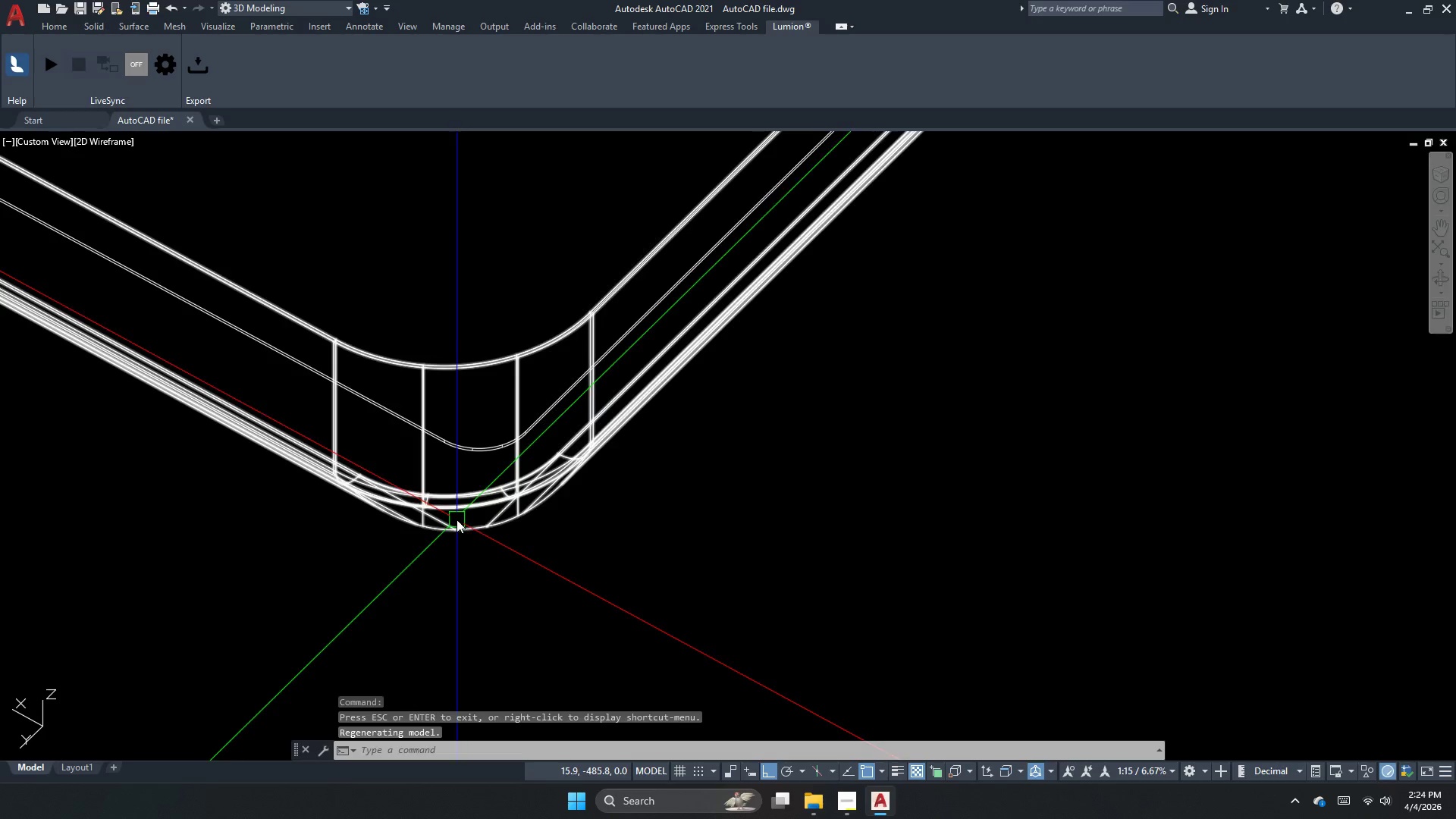 
key(Escape)
 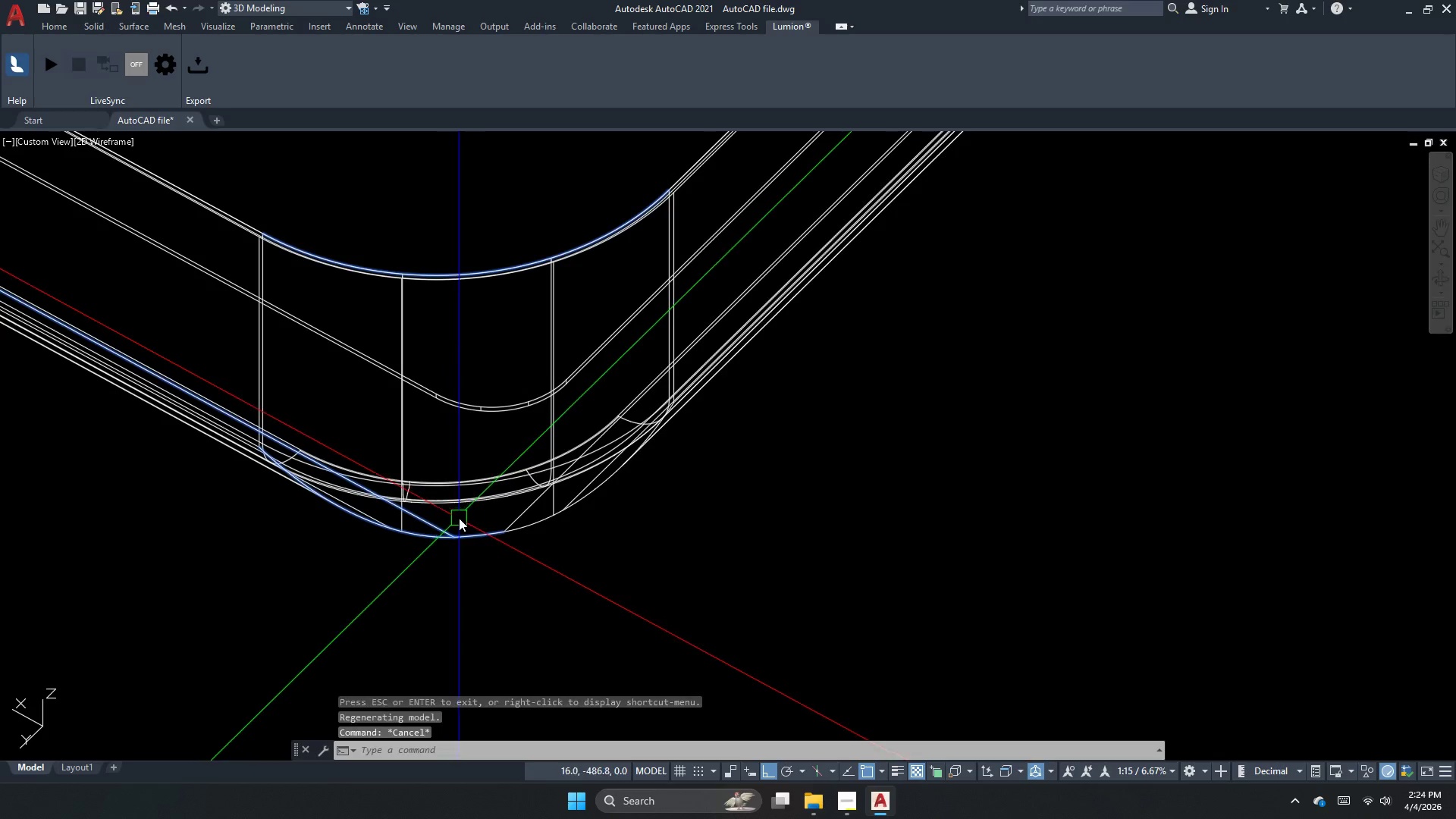 
key(Escape)
 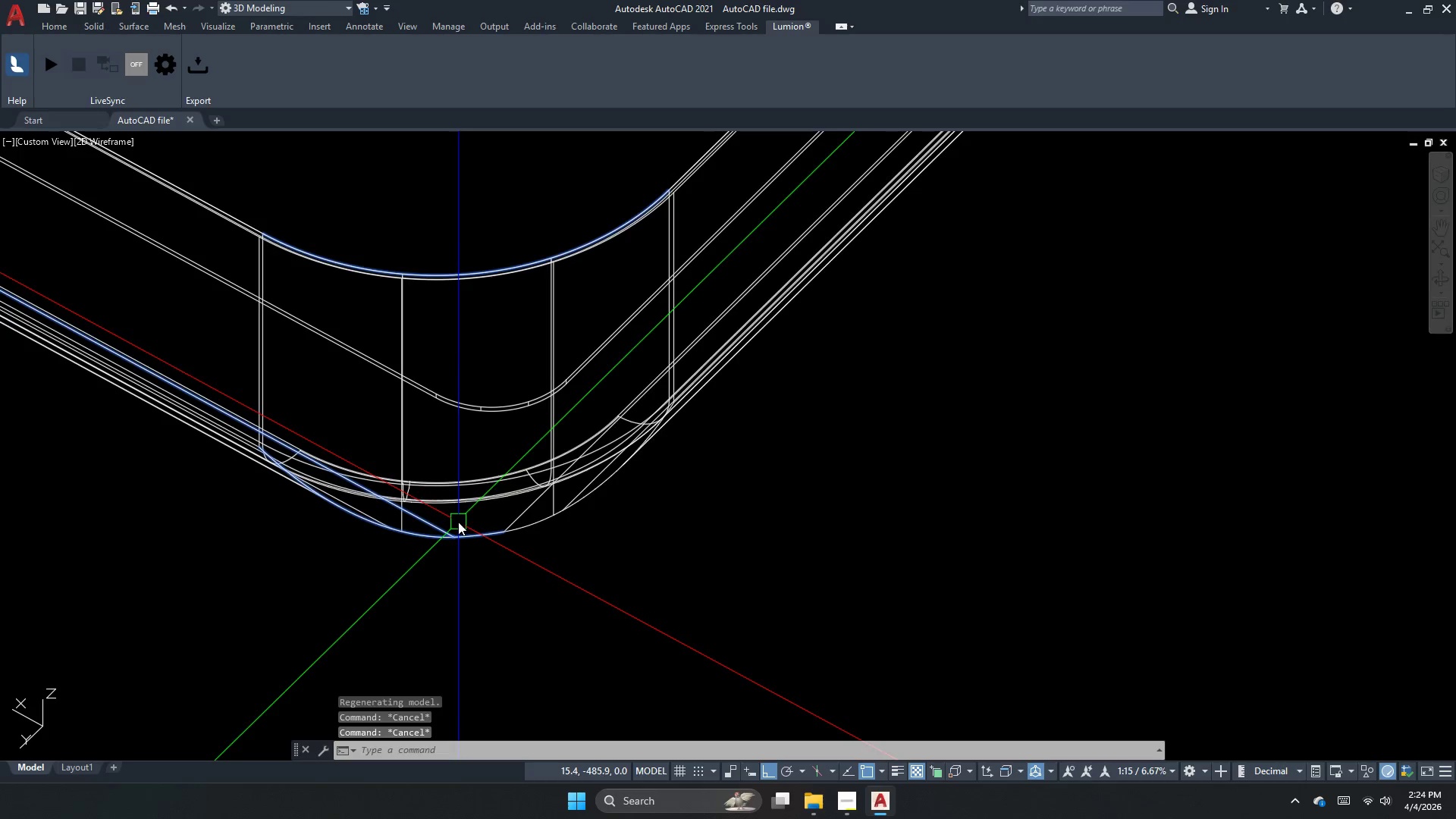 
key(Escape)
 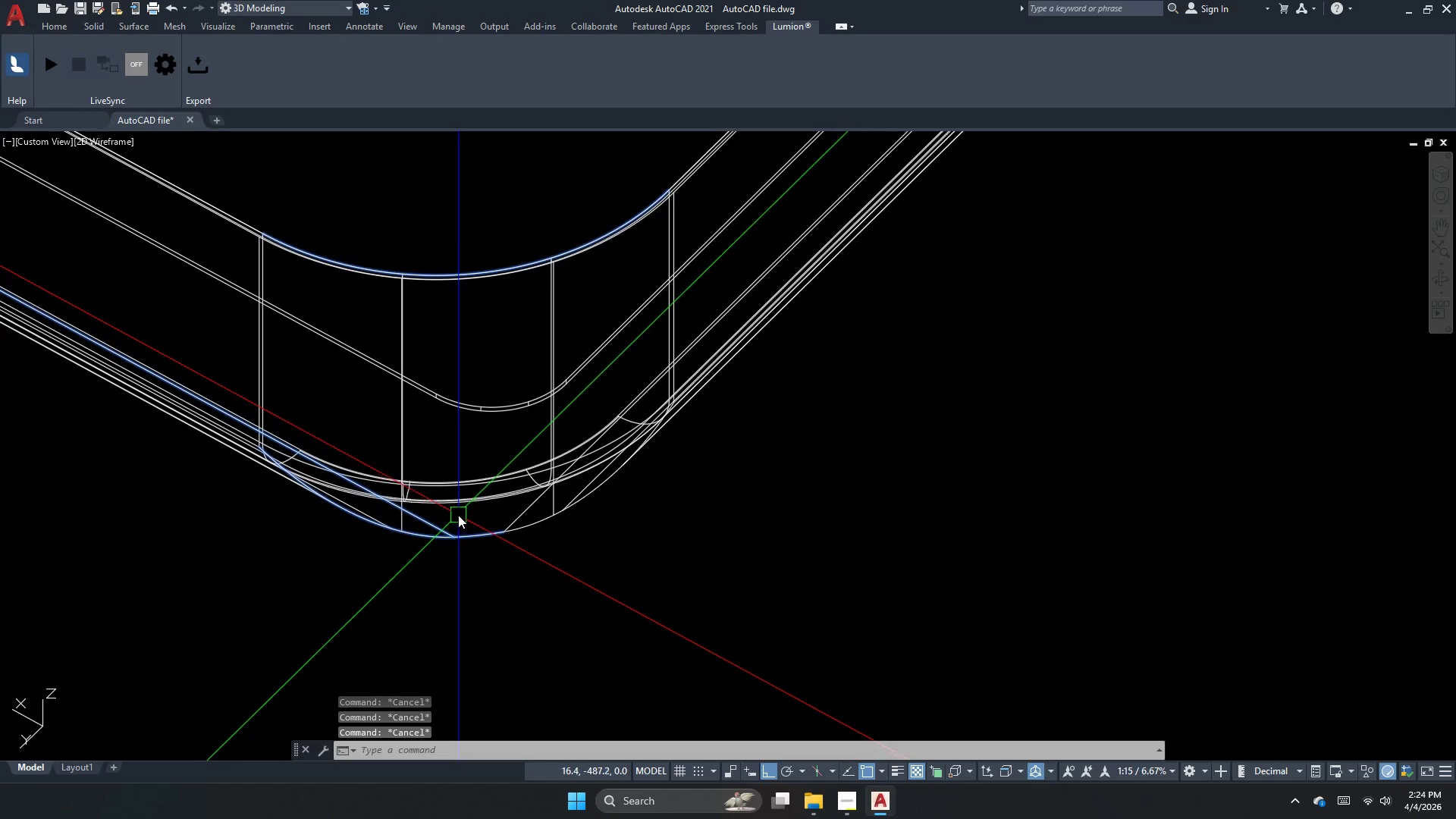 
scroll: coordinate [457, 519], scroll_direction: up, amount: 7.0
 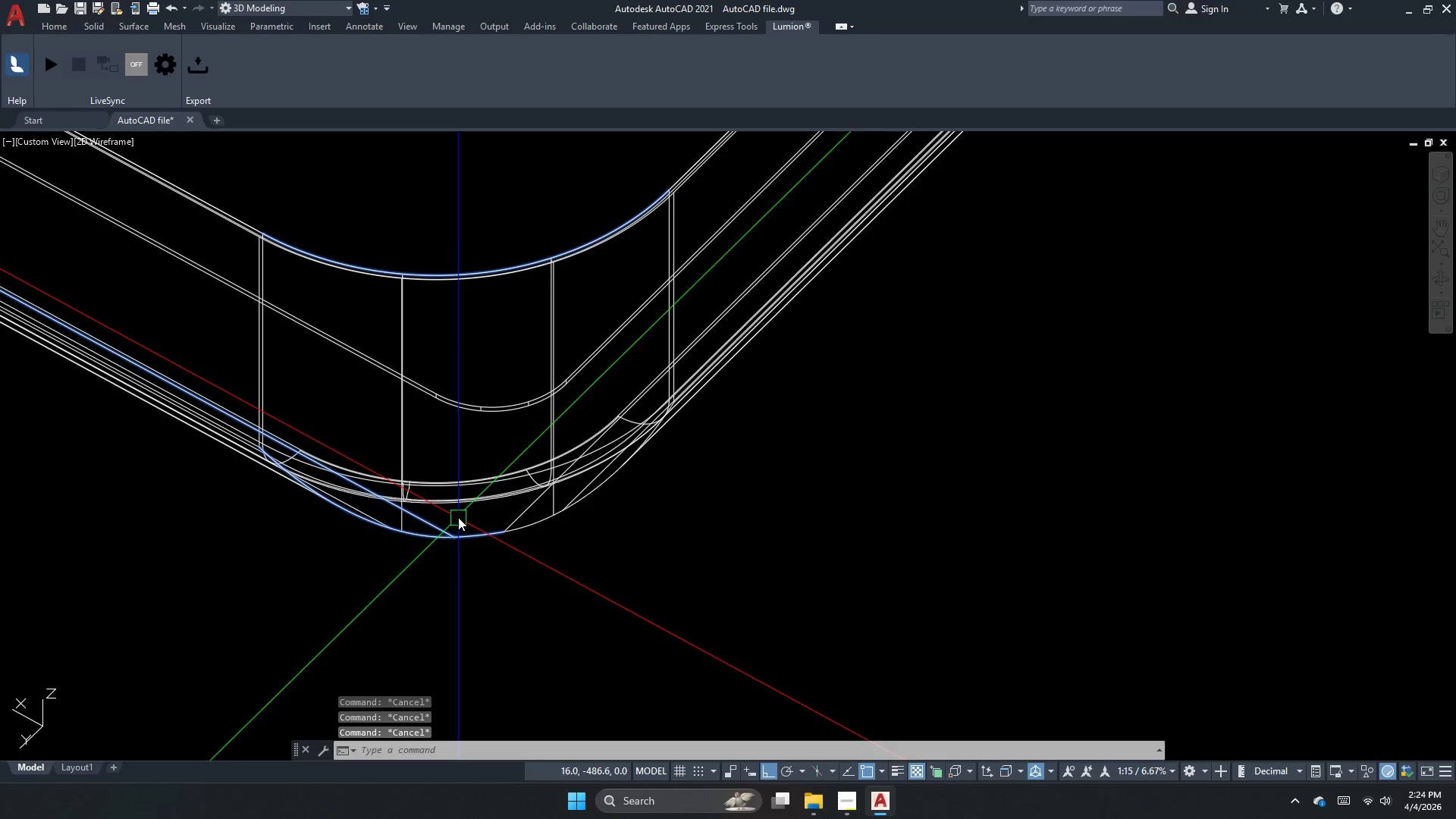 
key(F)
 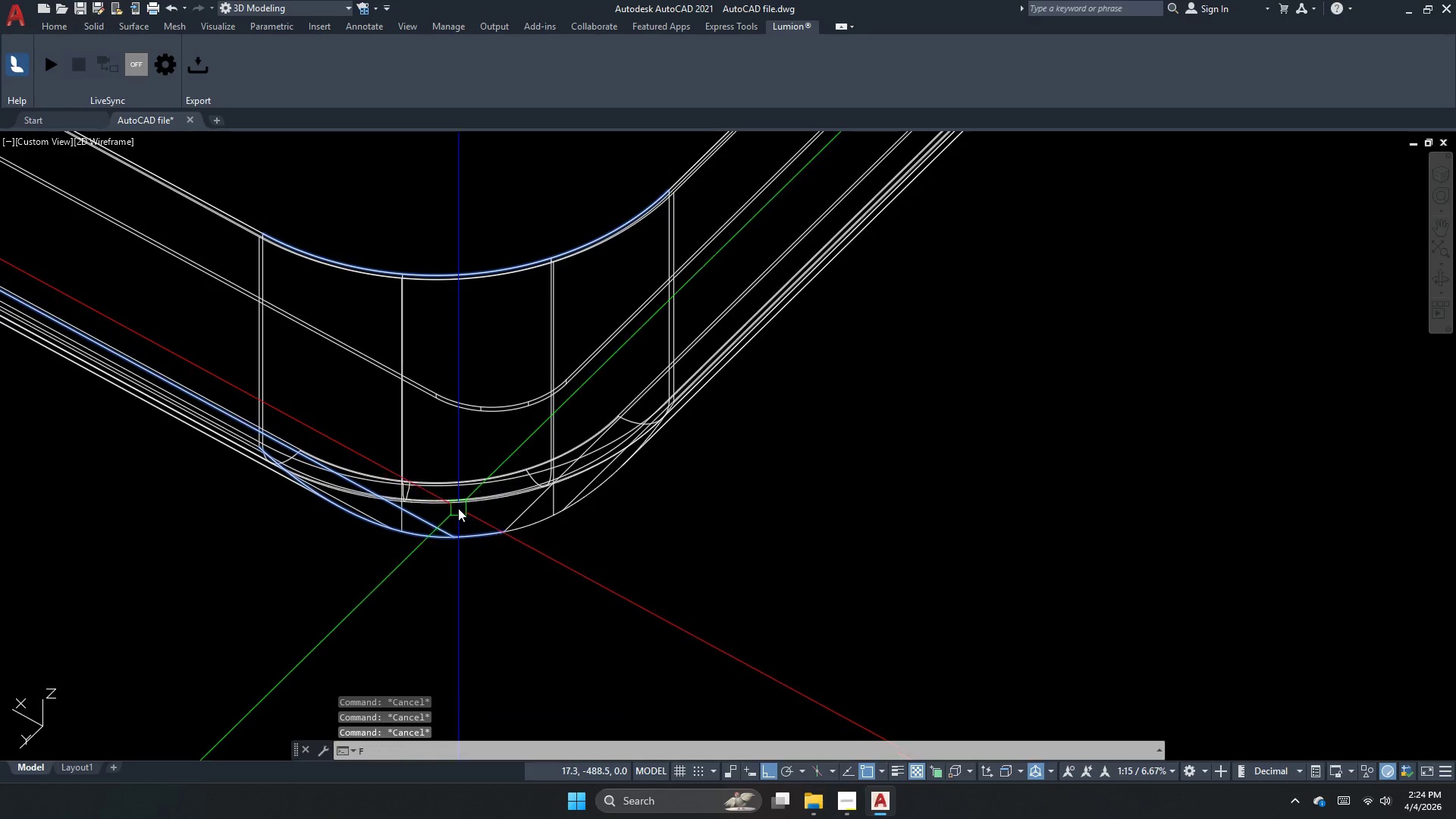 
key(Space)
 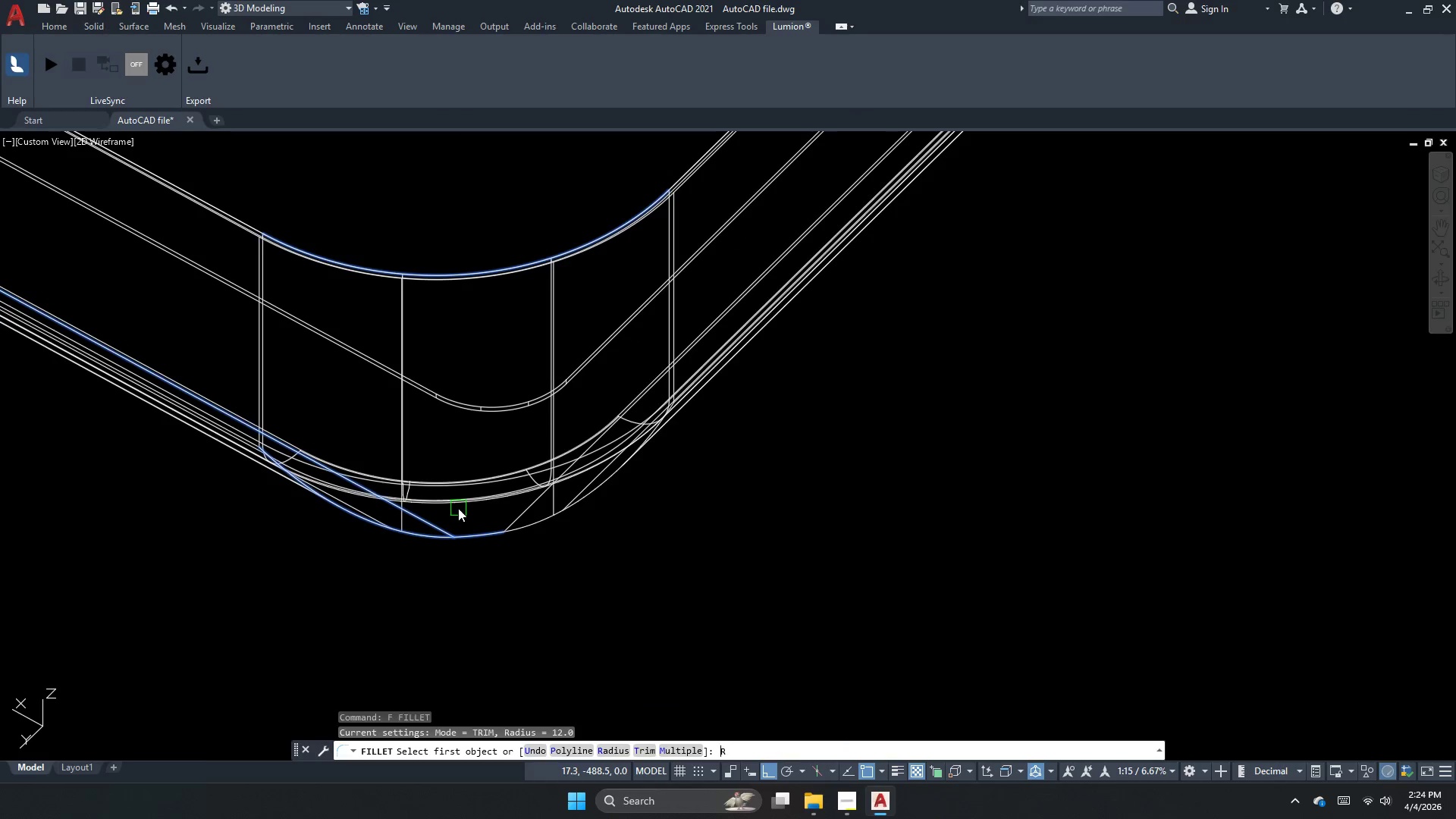 
key(R)
 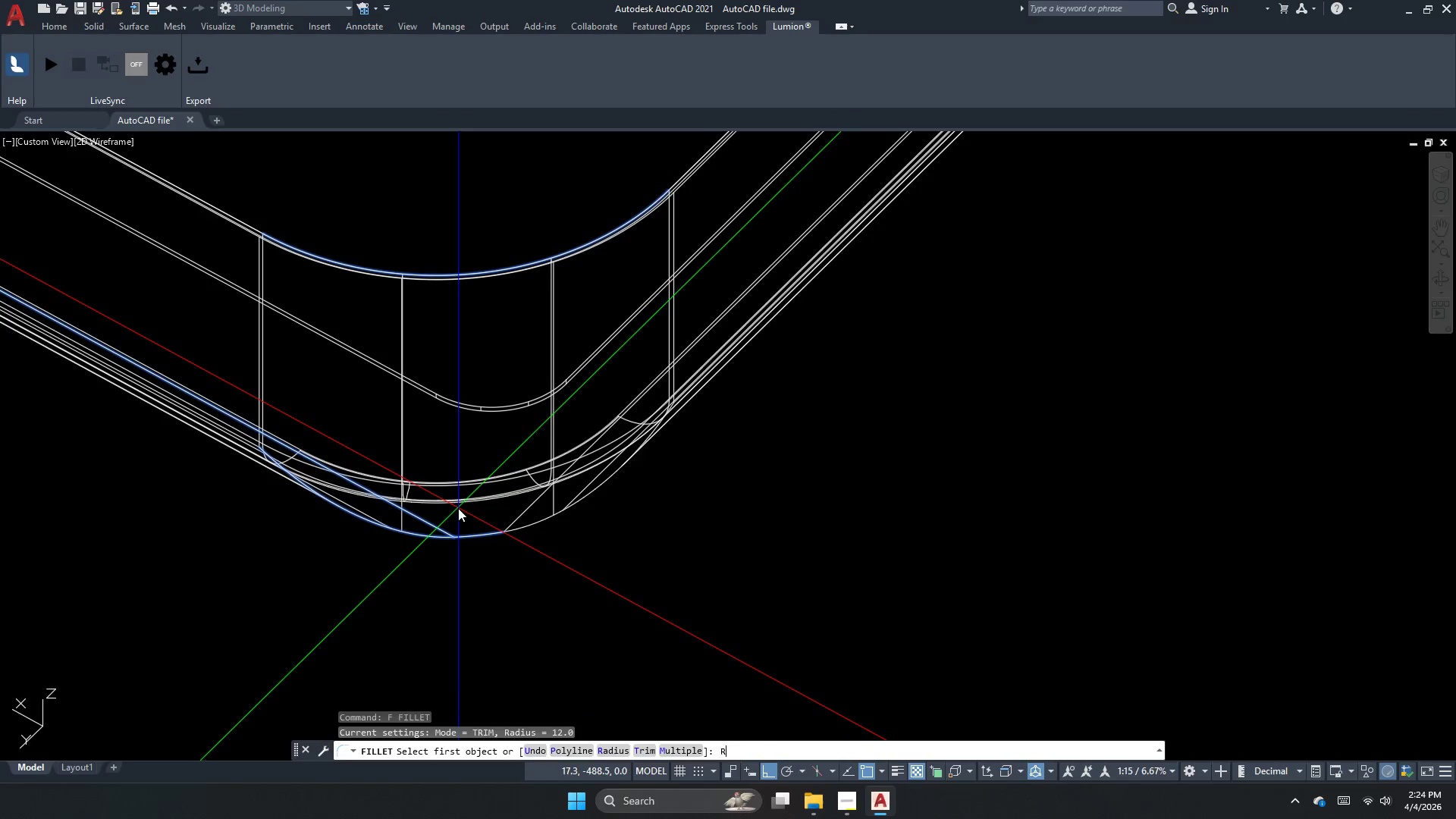 
key(Space)
 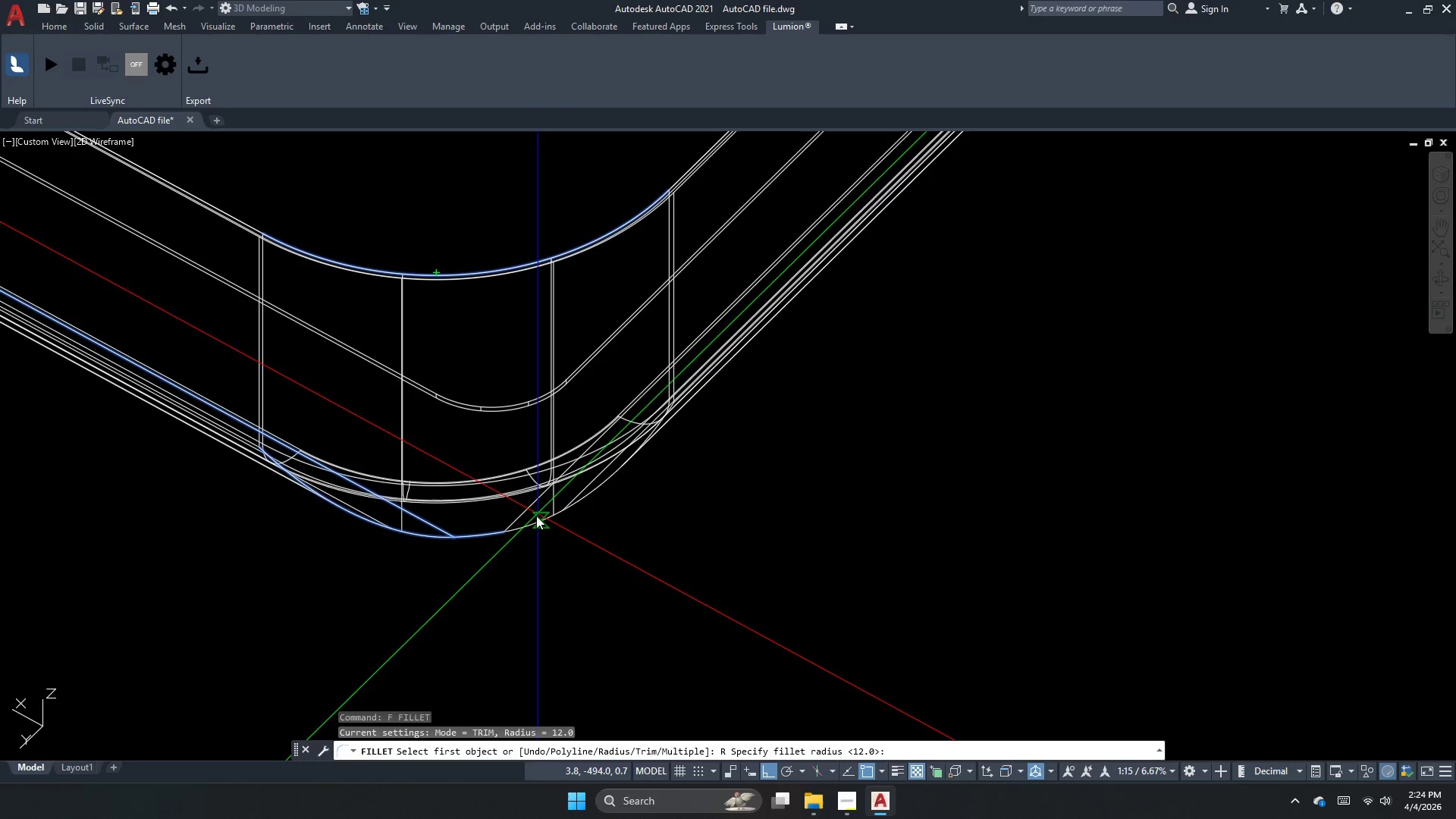 
key(Escape)
 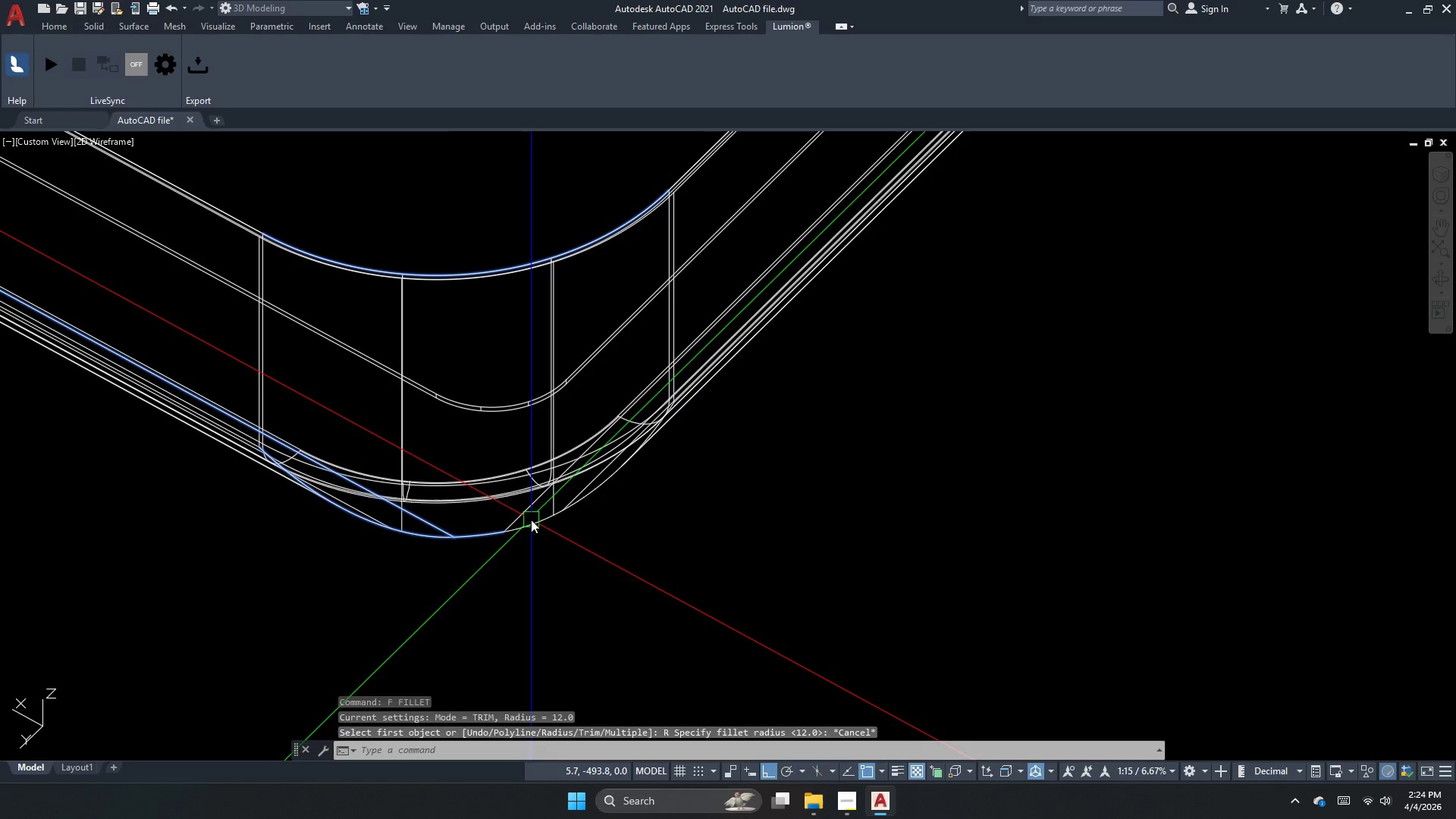 
key(Escape)
 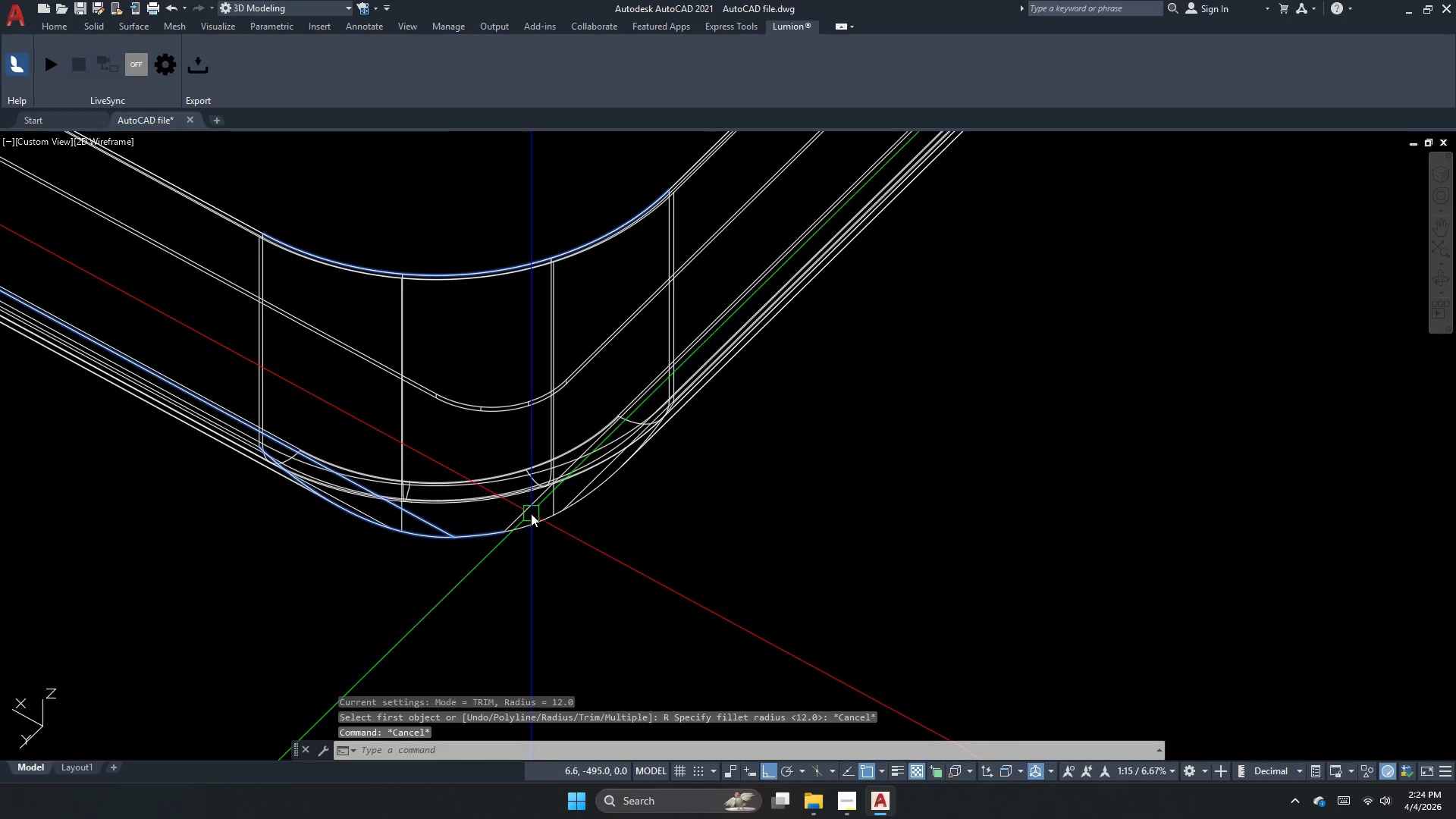 
key(F)
 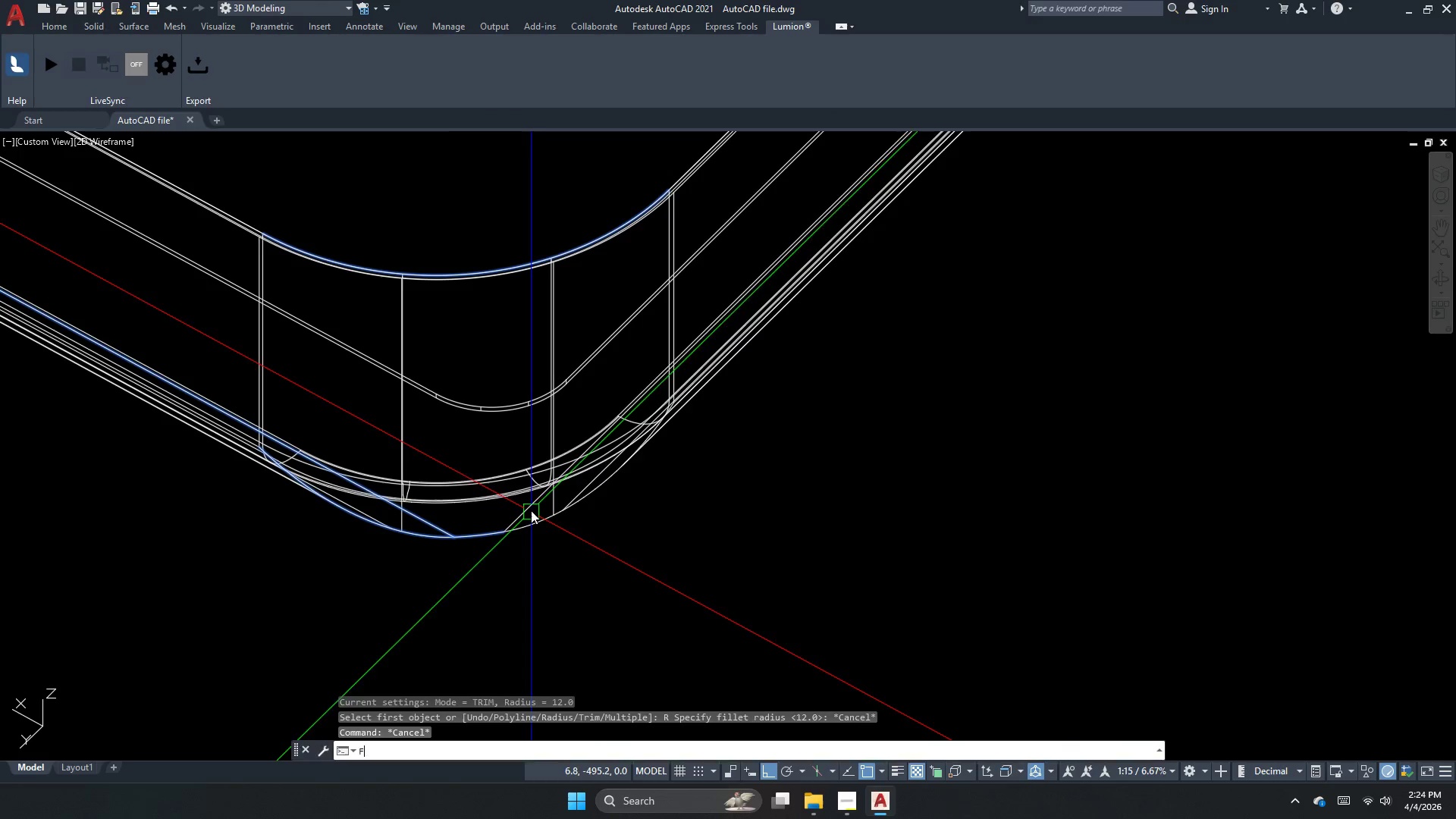 
key(Space)
 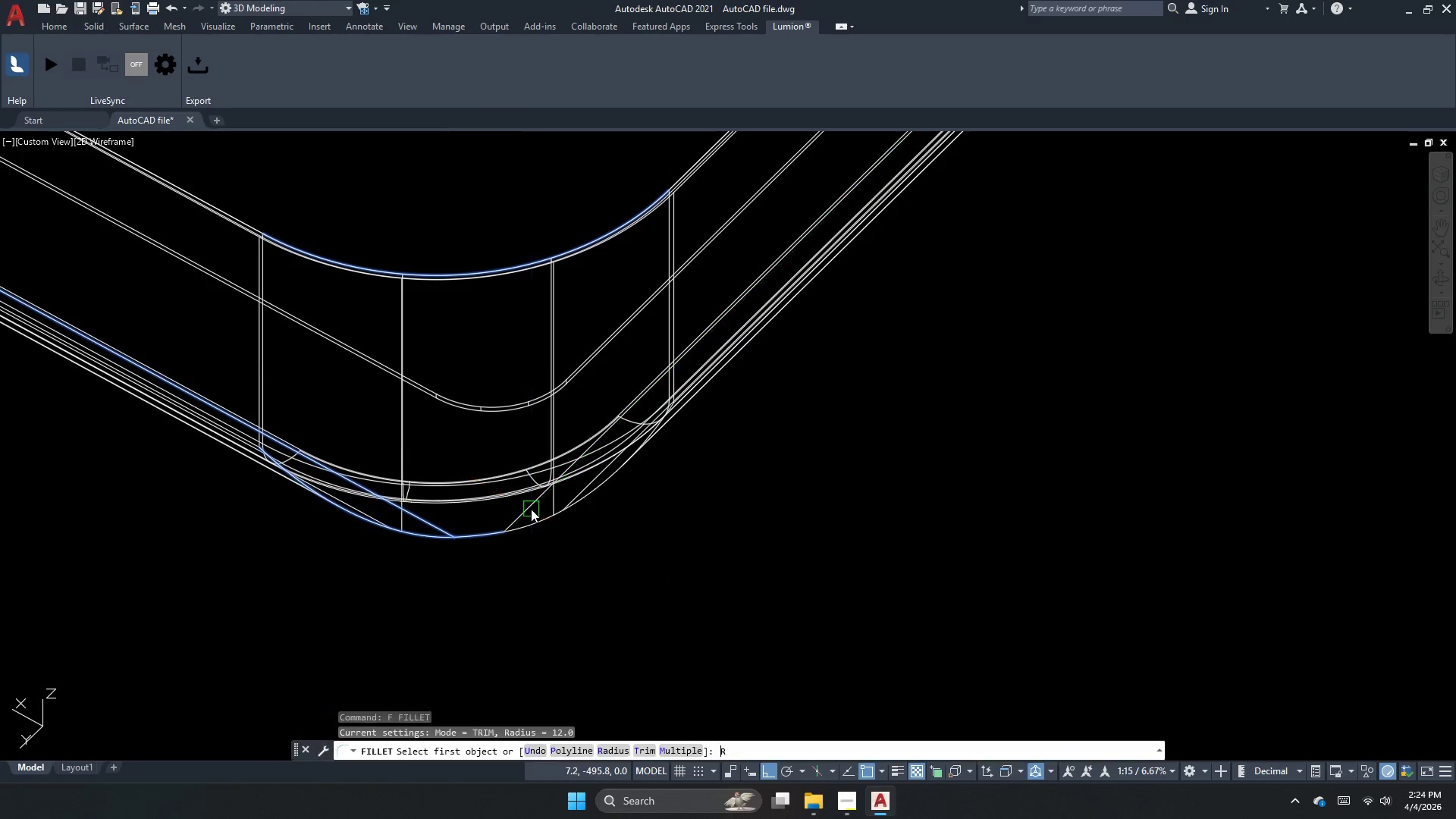 
key(R)
 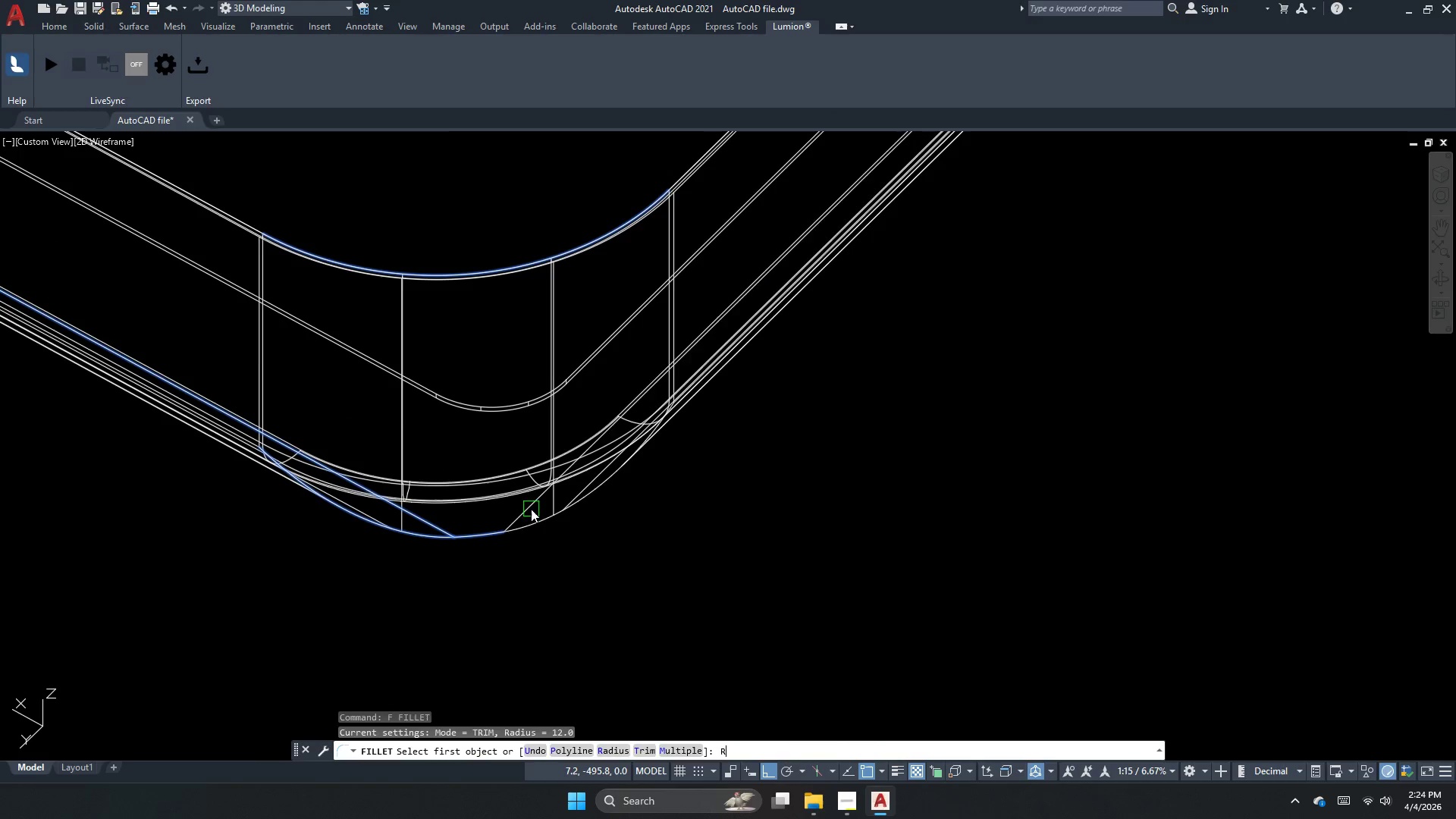 
key(Space)
 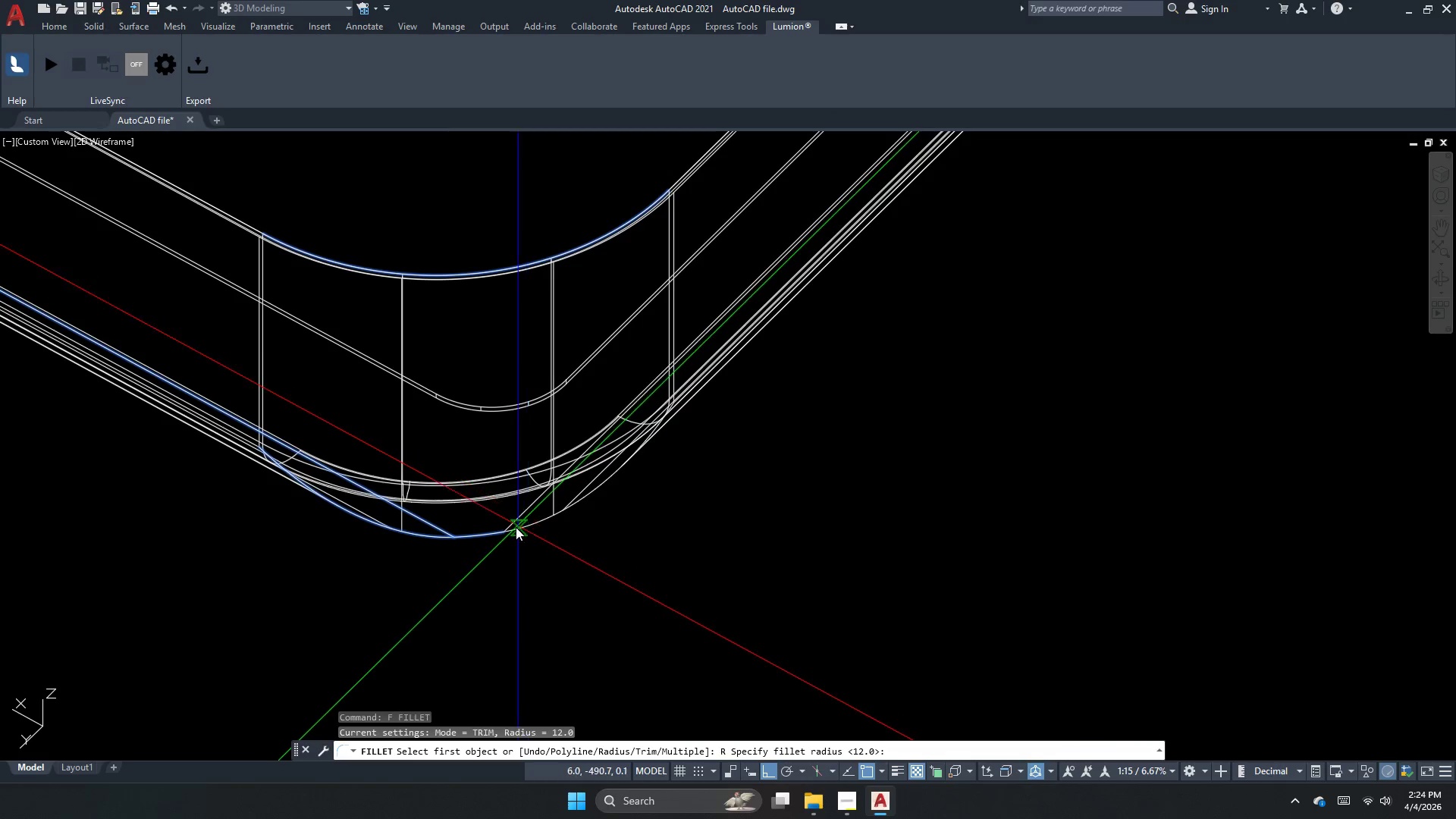 
key(Space)
 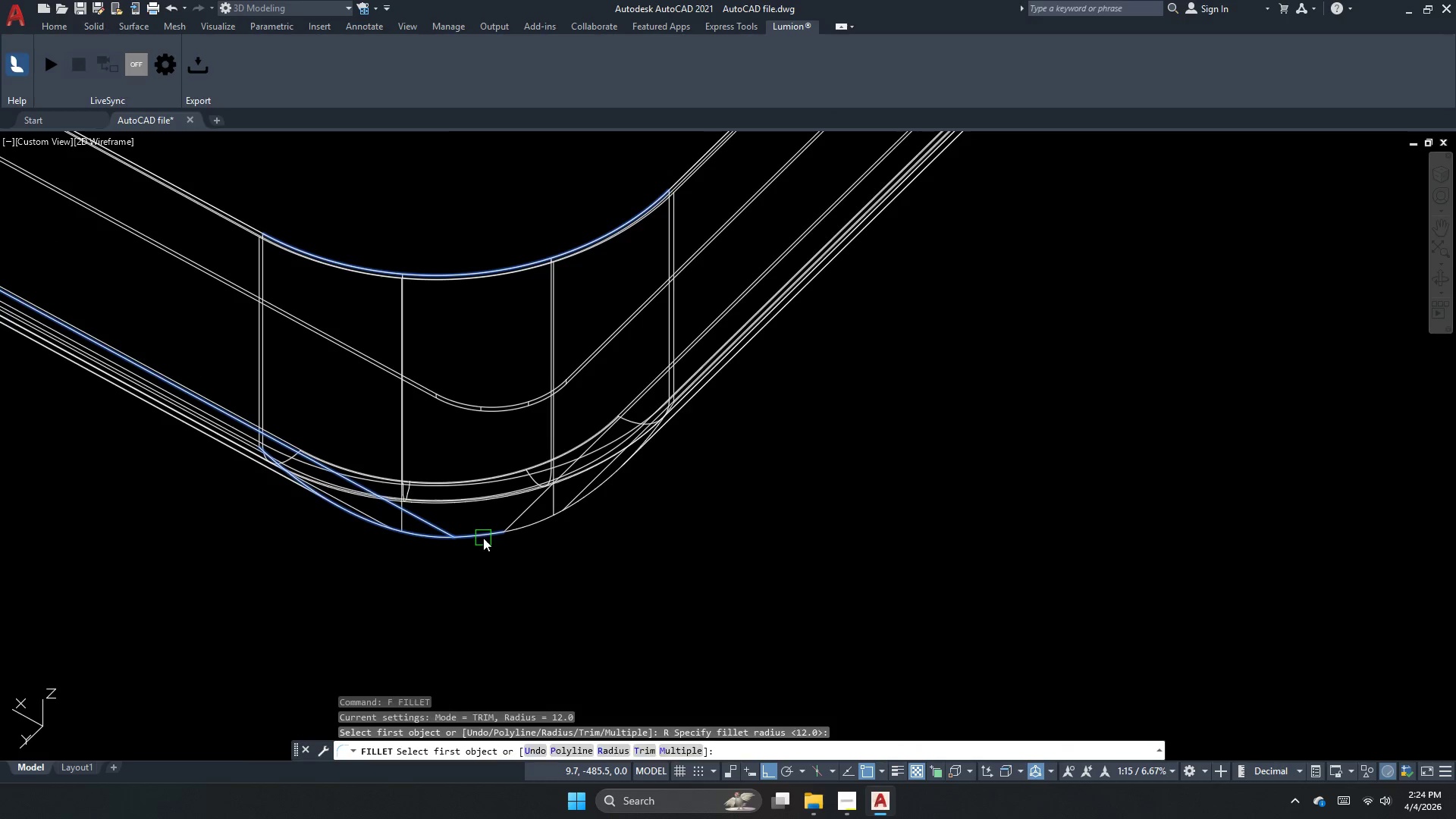 
left_click([483, 538])
 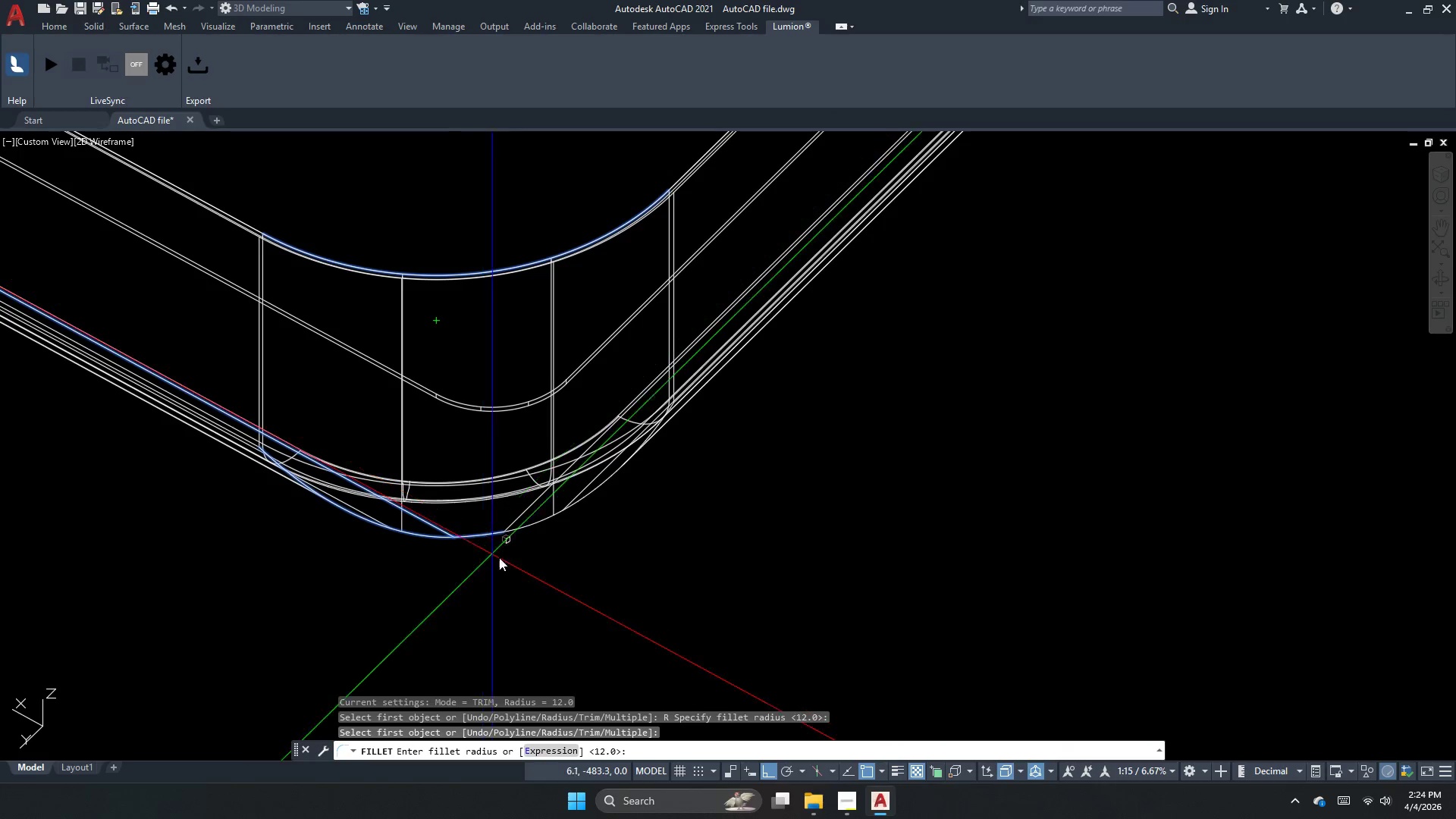 
key(Space)
 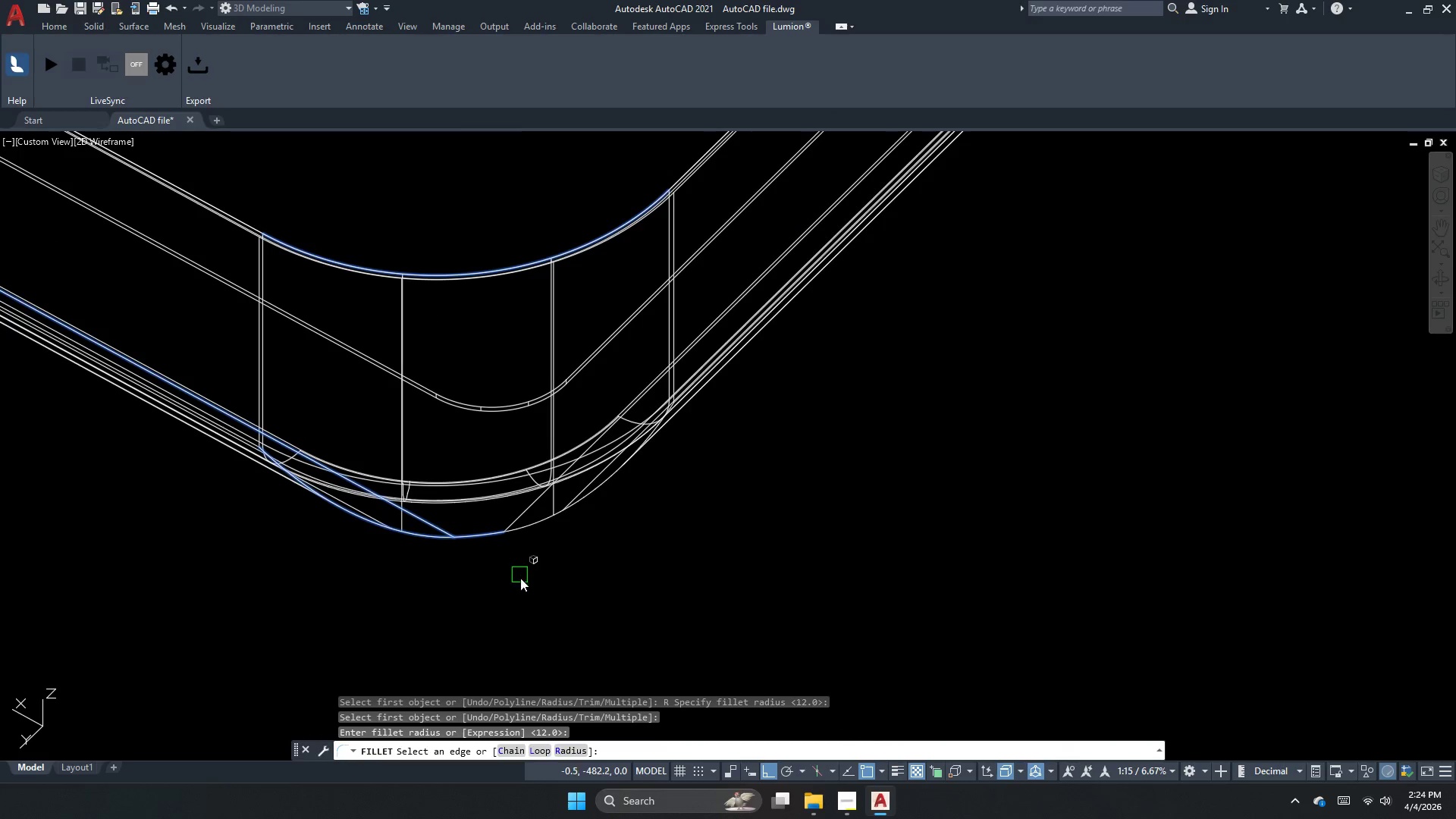 
key(Space)
 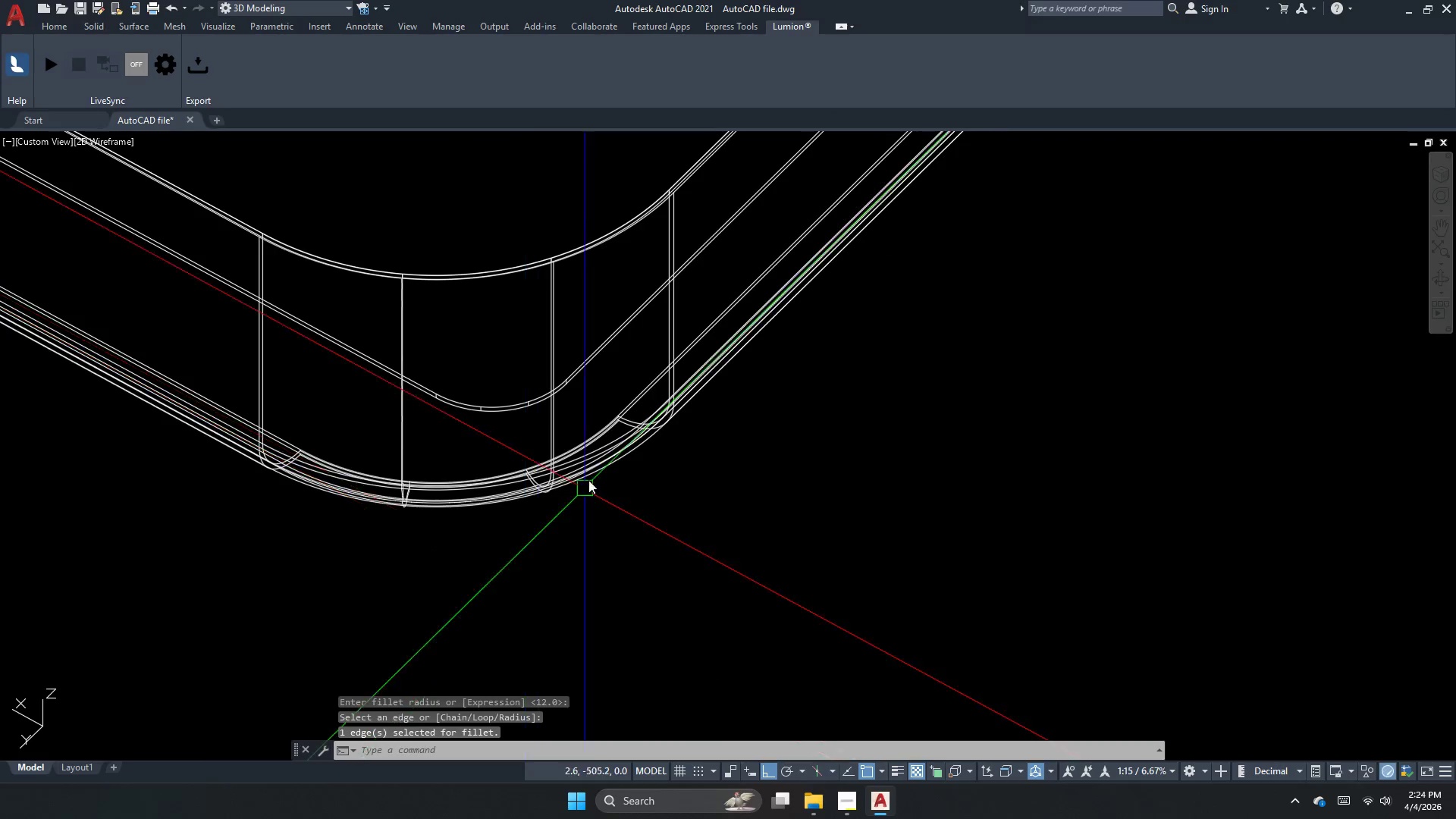 
key(Escape)
 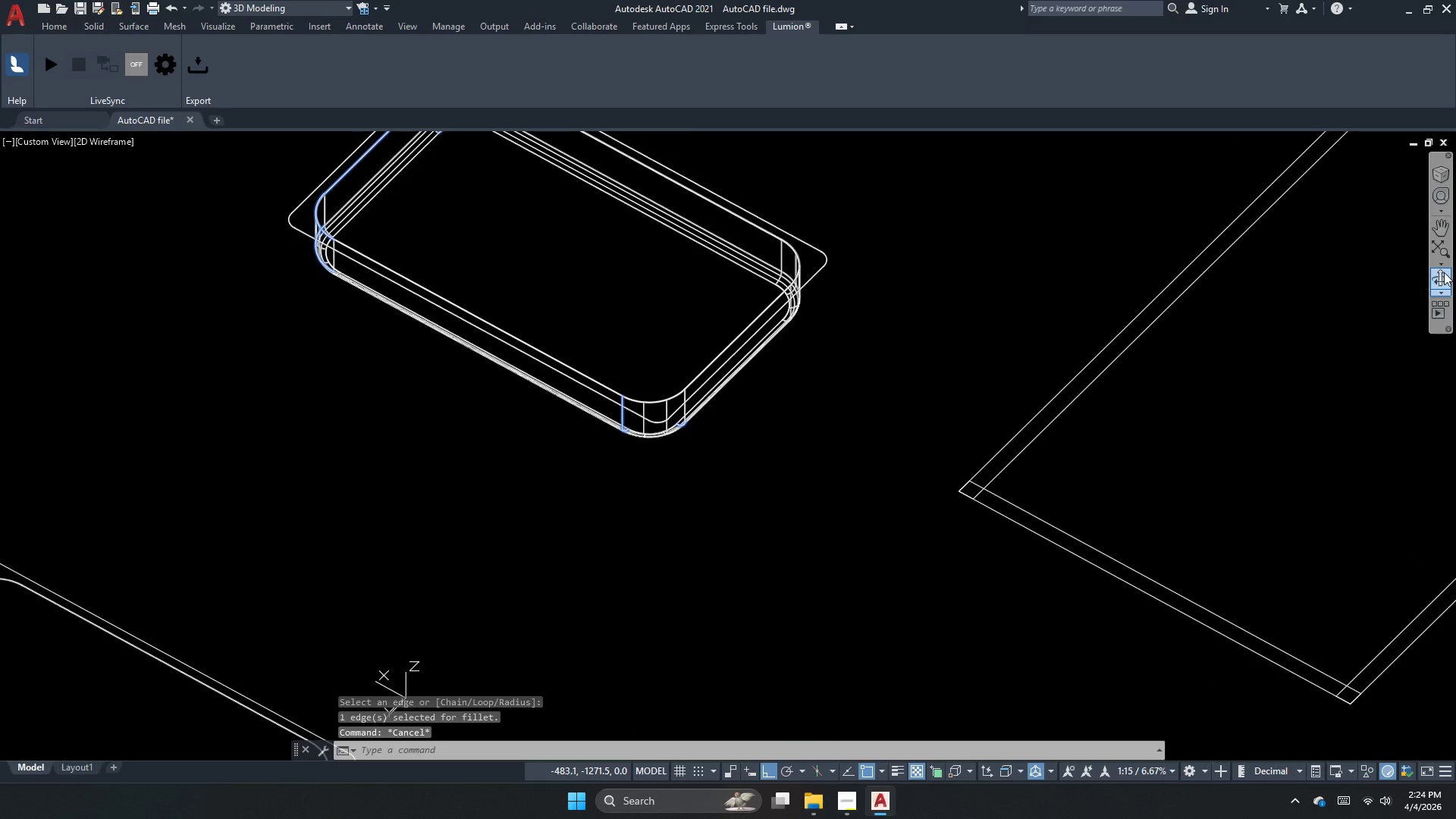 
scroll: coordinate [732, 414], scroll_direction: down, amount: 4.0
 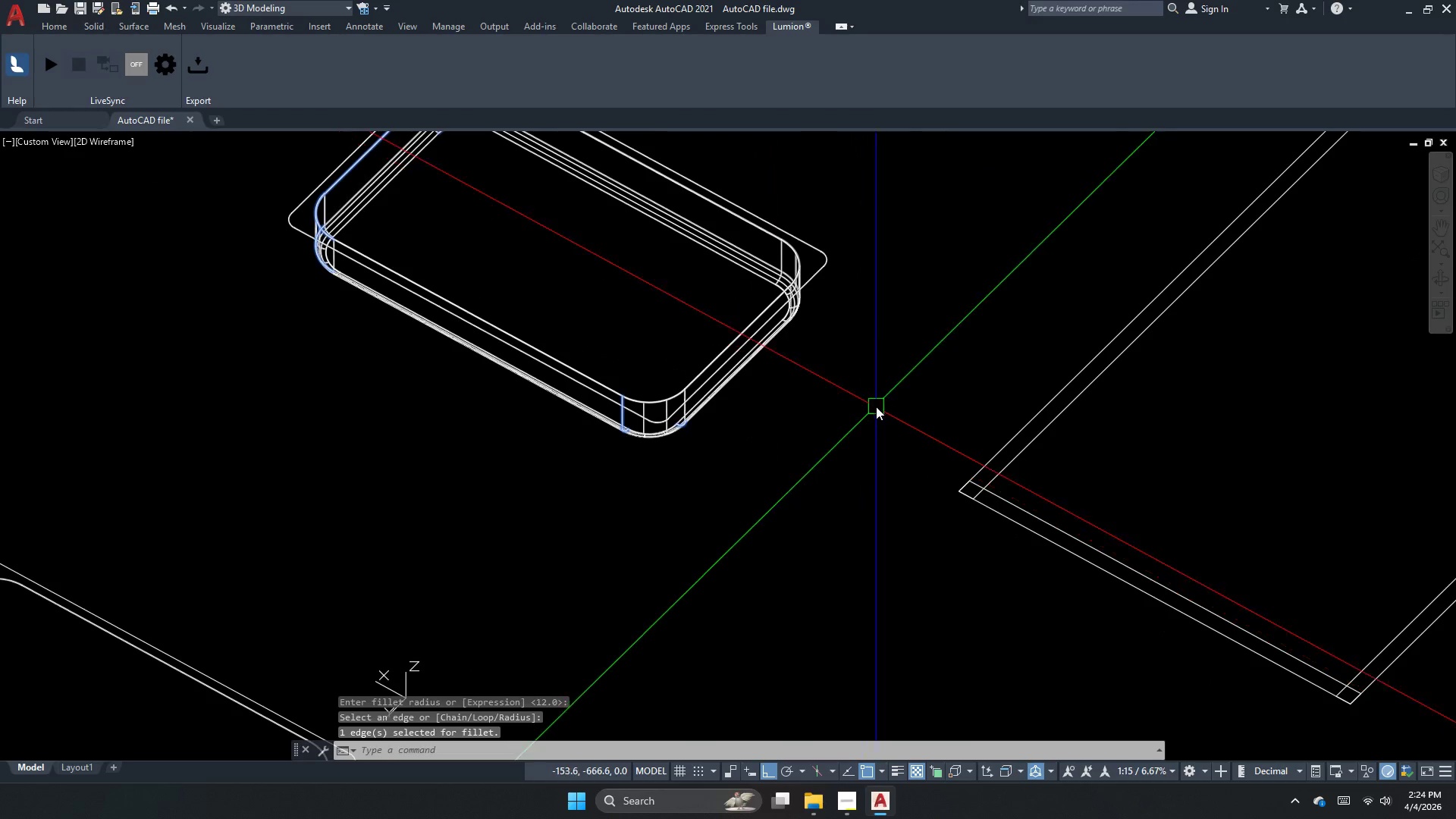 
left_click([1442, 274])
 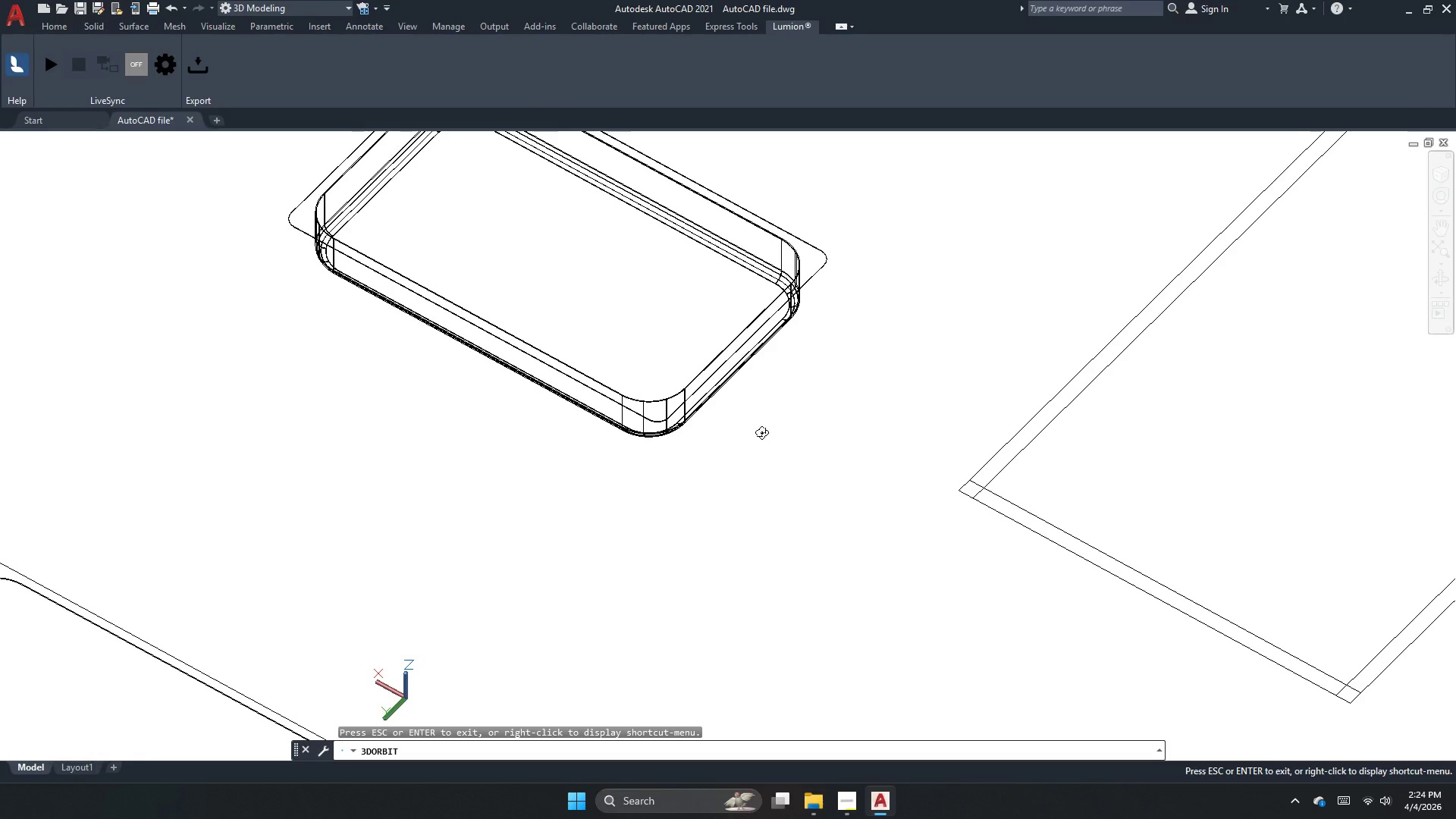 
left_click_drag(start_coordinate=[620, 431], to_coordinate=[986, 362])
 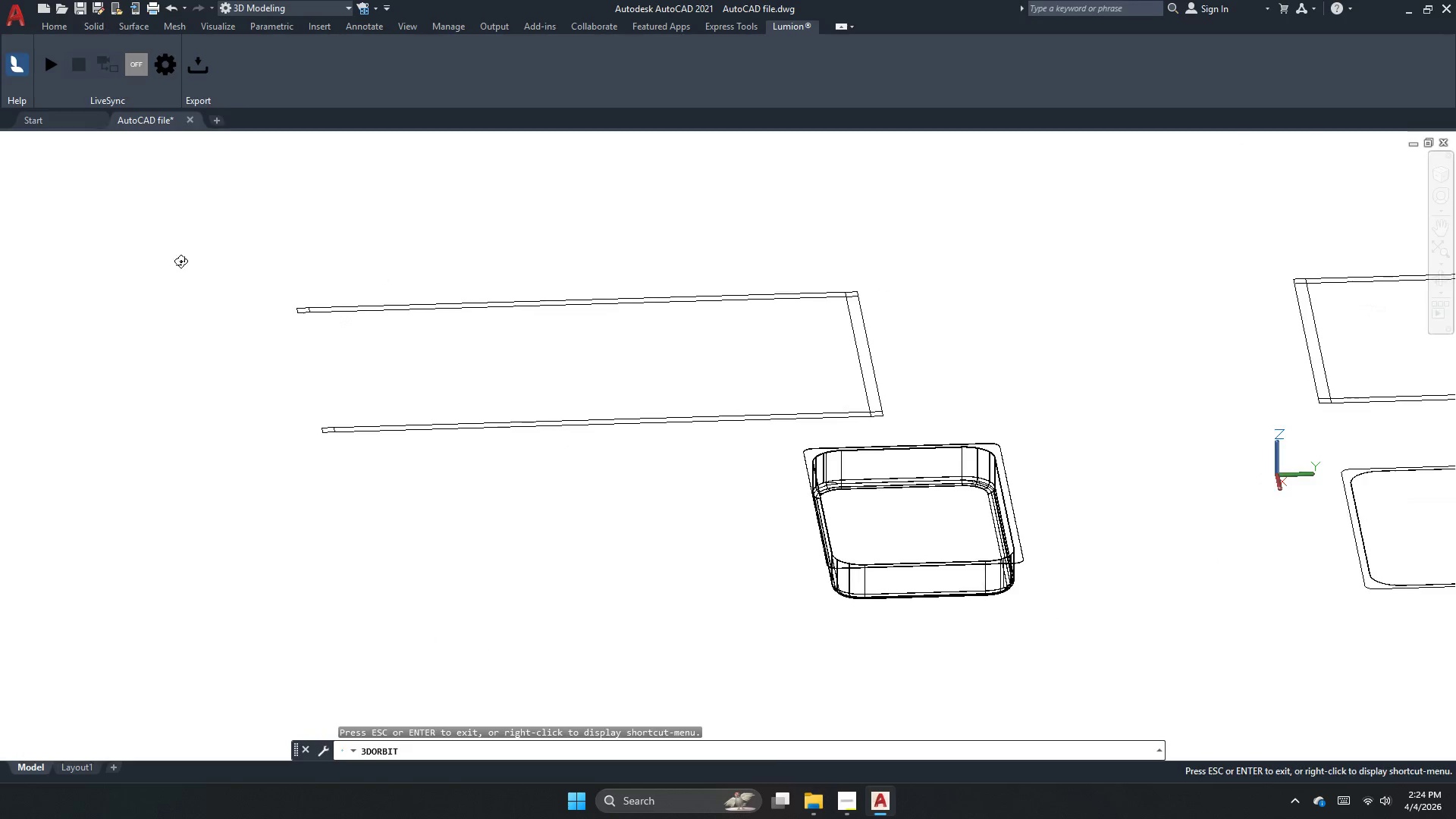 
scroll: coordinate [779, 428], scroll_direction: down, amount: 4.0
 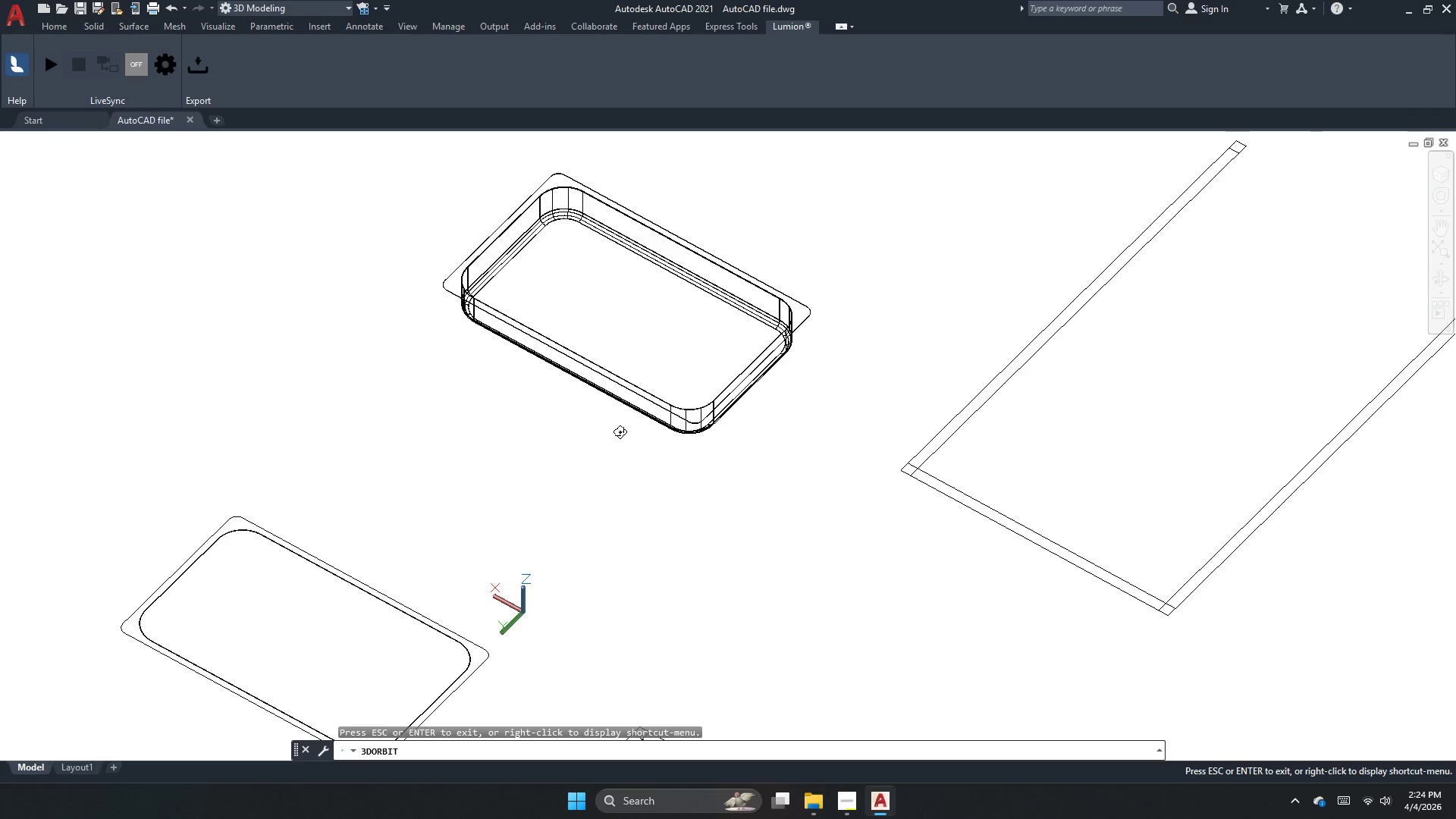 
key(Escape)
 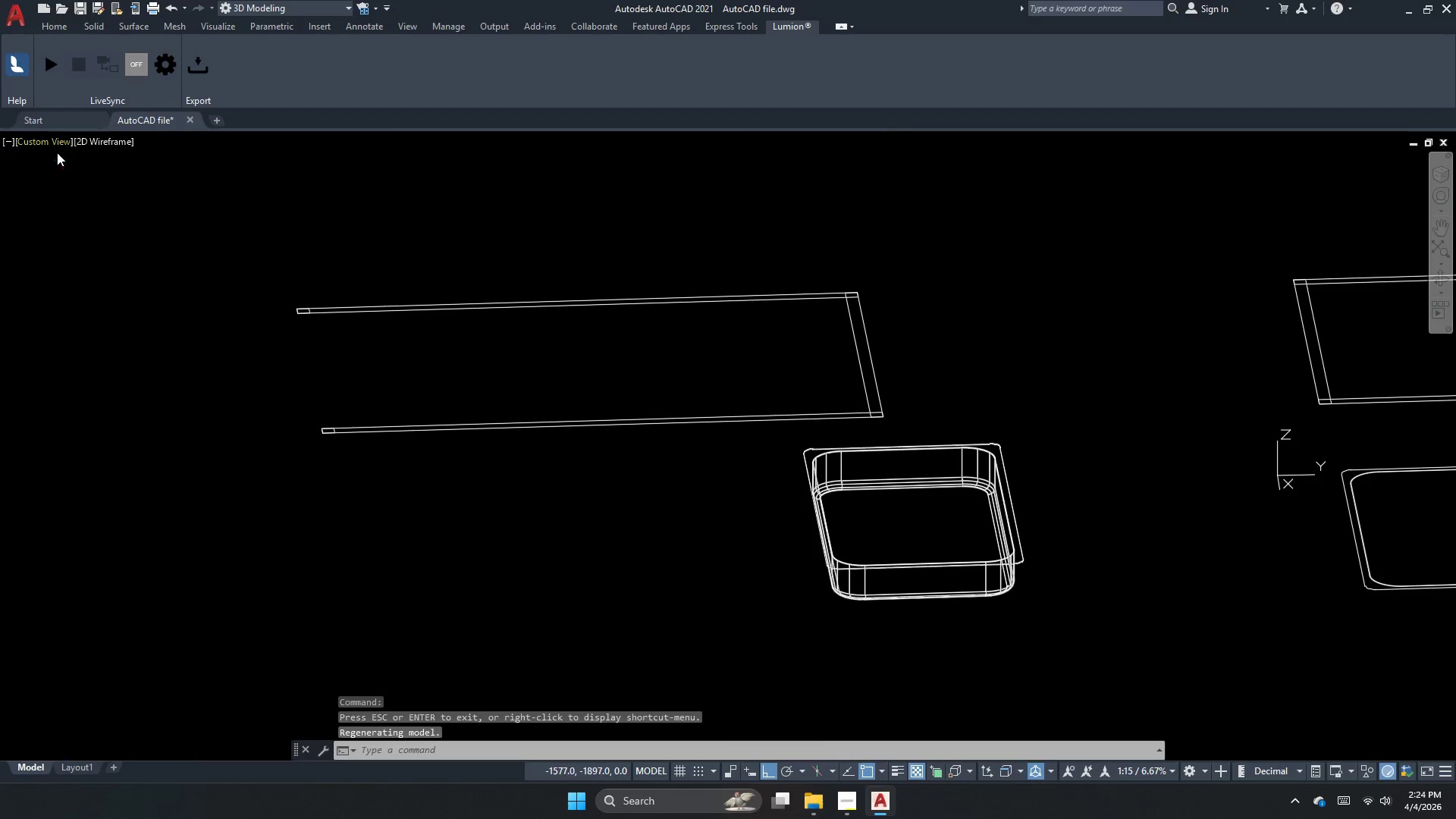 
left_click([45, 150])
 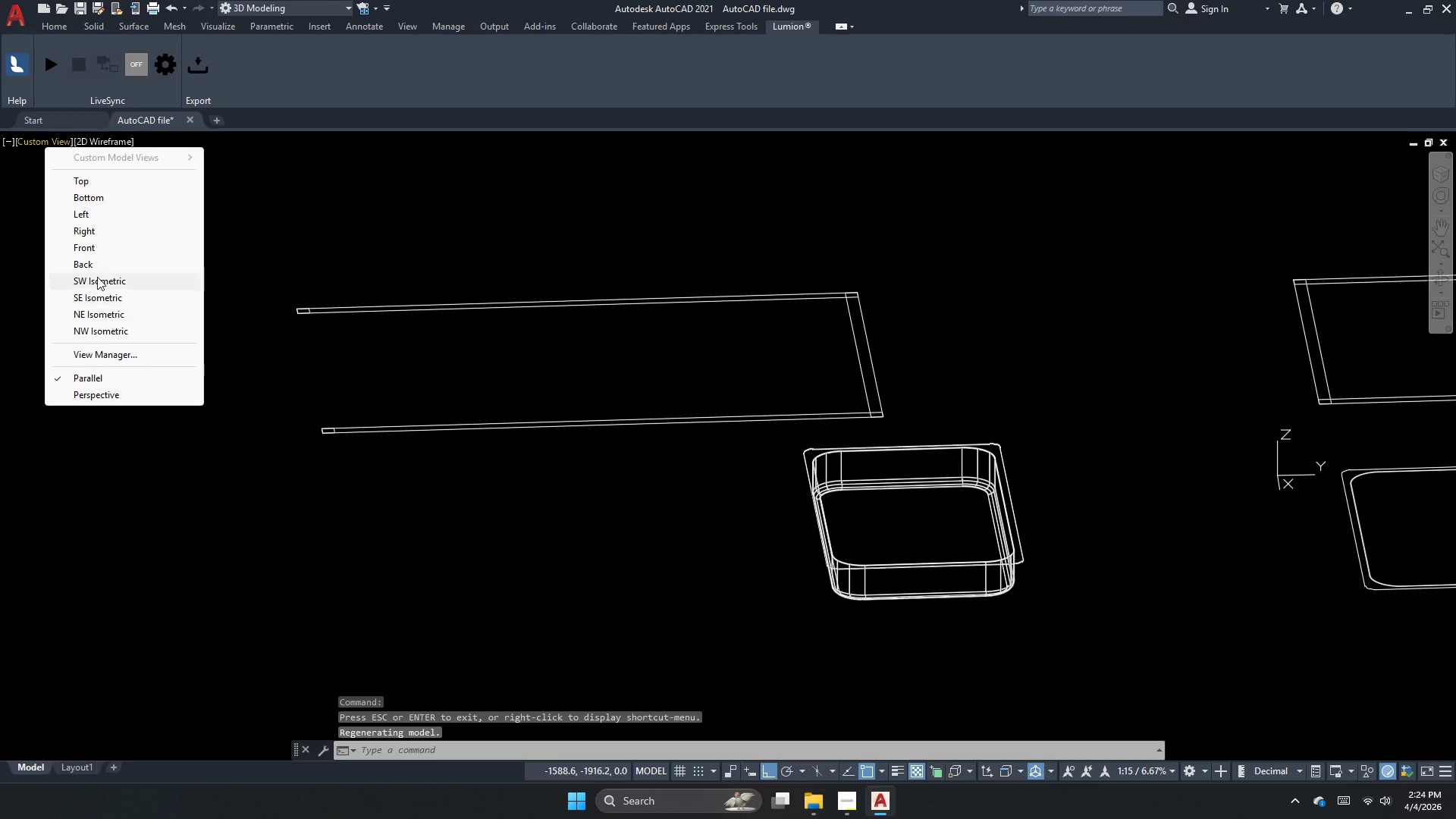 
key(Escape)
 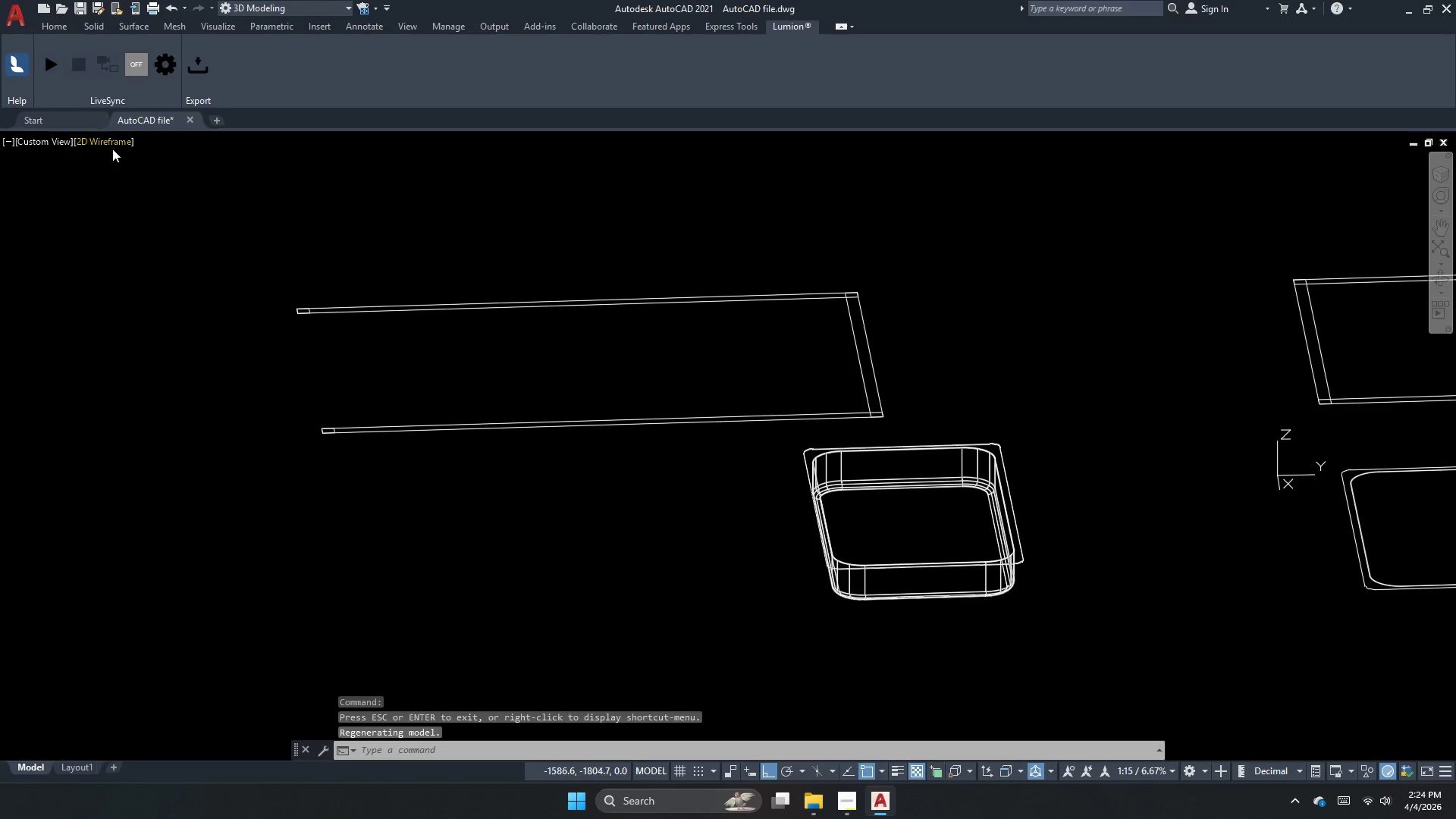 
left_click([115, 136])
 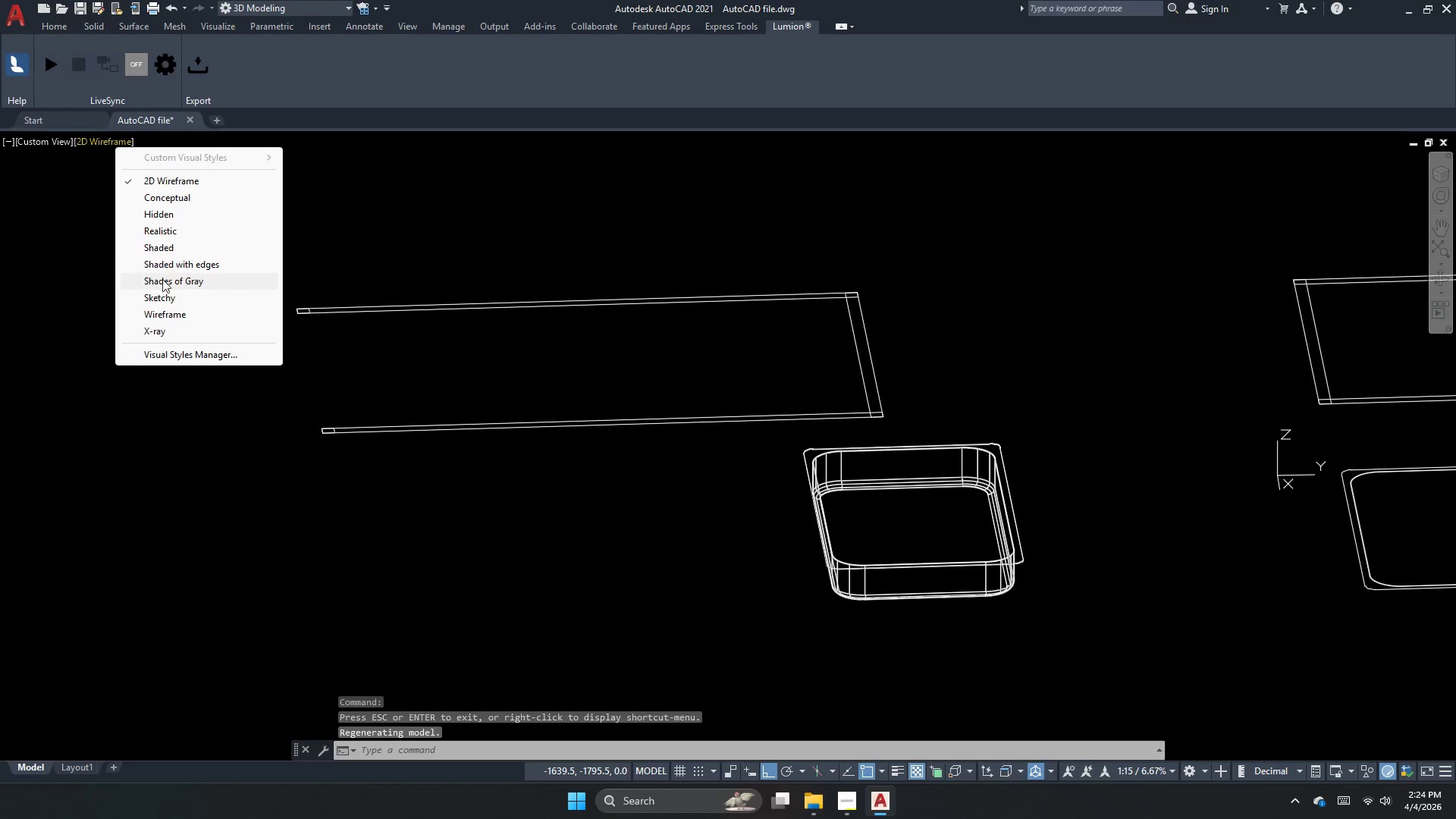 
left_click([168, 277])
 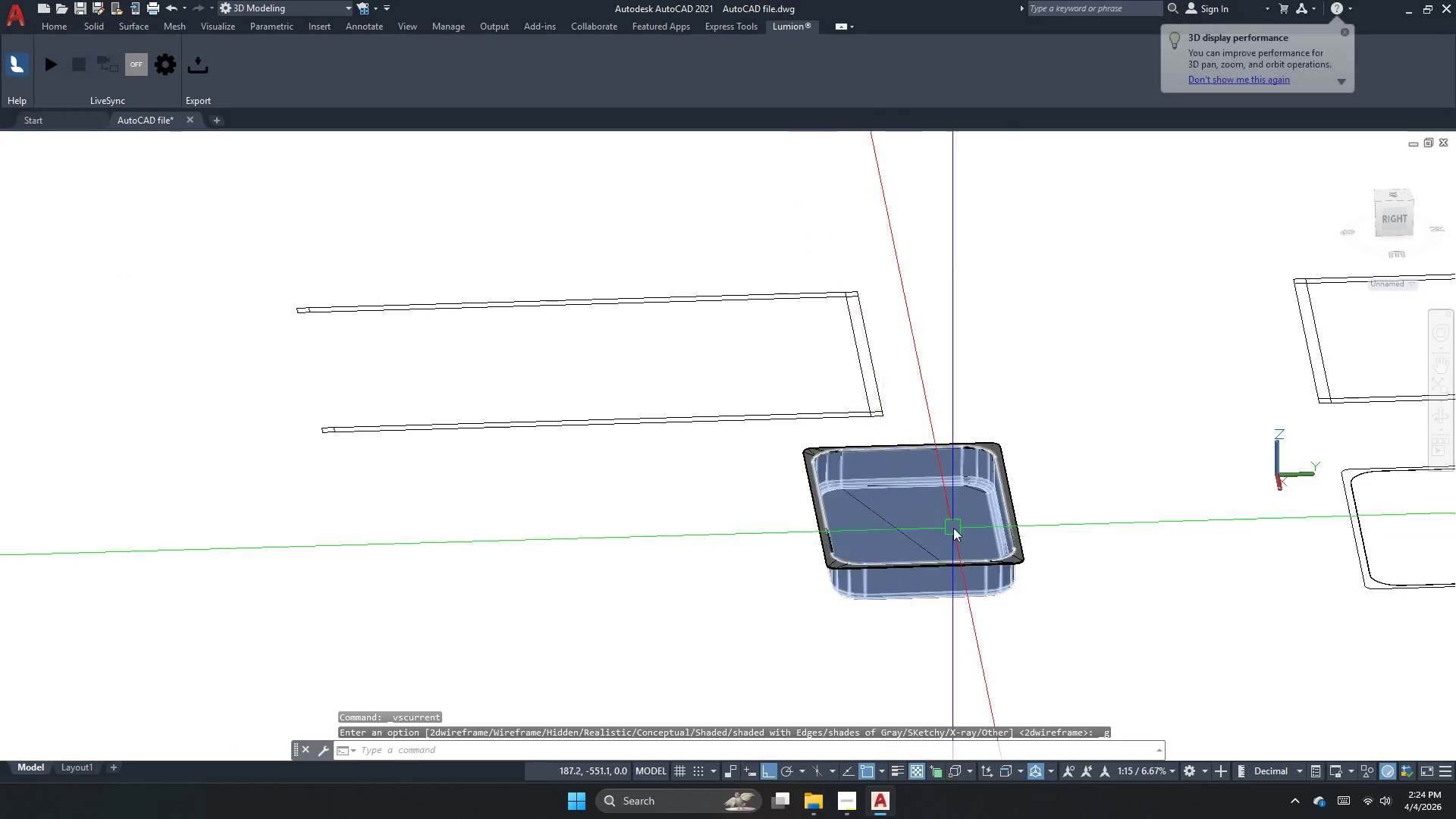 
scroll: coordinate [1006, 513], scroll_direction: up, amount: 3.0
 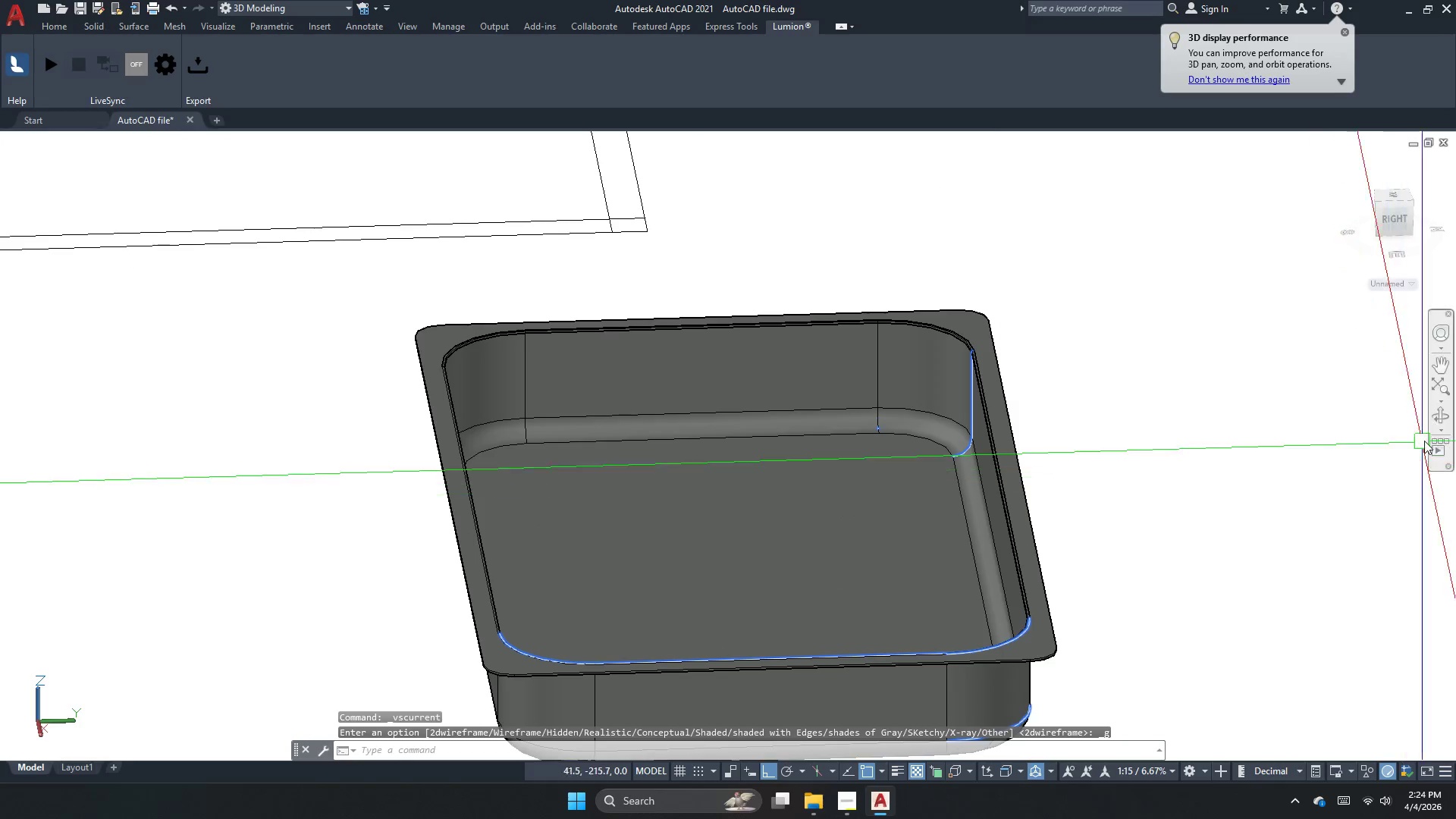 
left_click([1436, 421])
 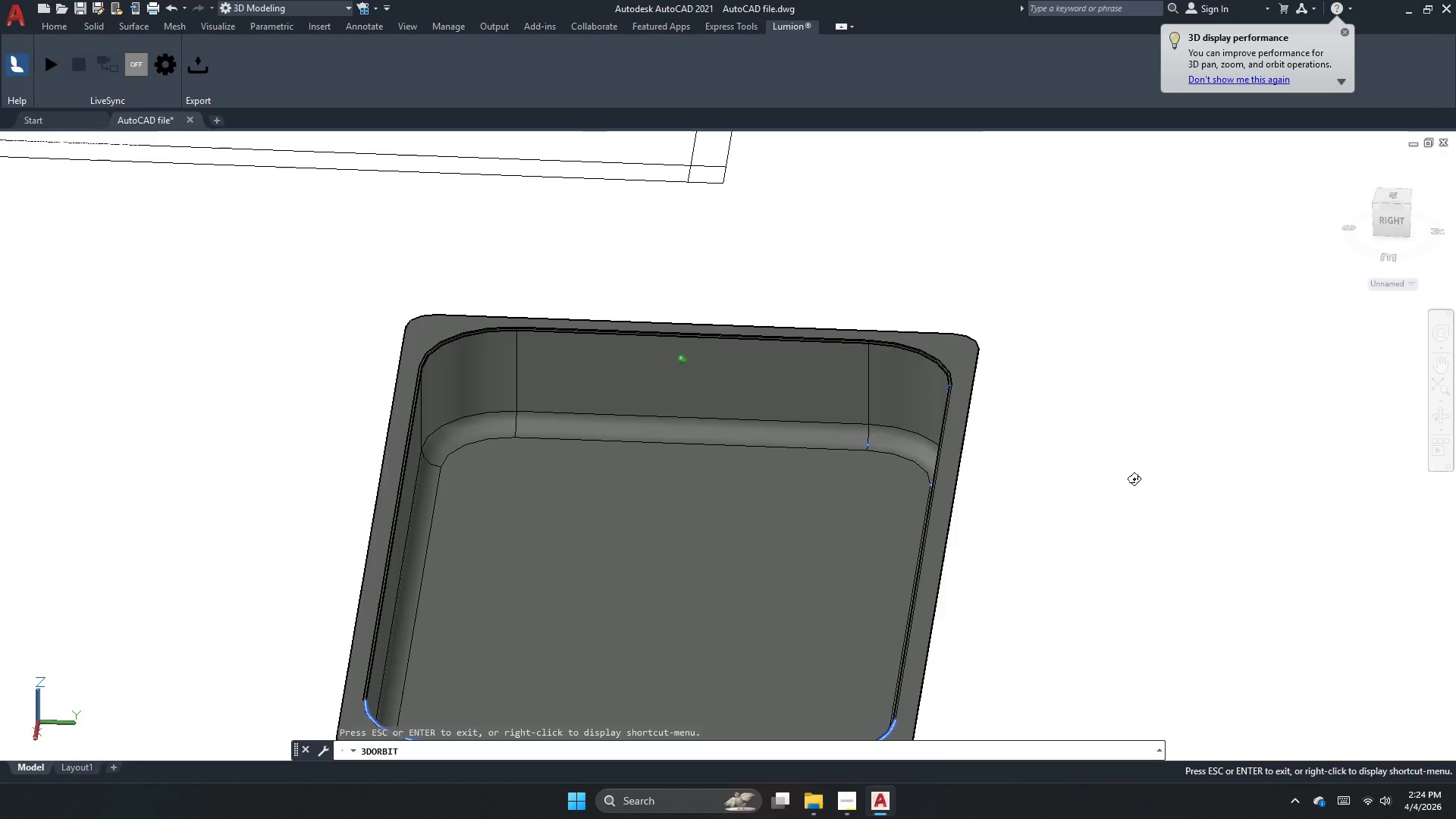 
left_click_drag(start_coordinate=[1169, 456], to_coordinate=[1033, 526])
 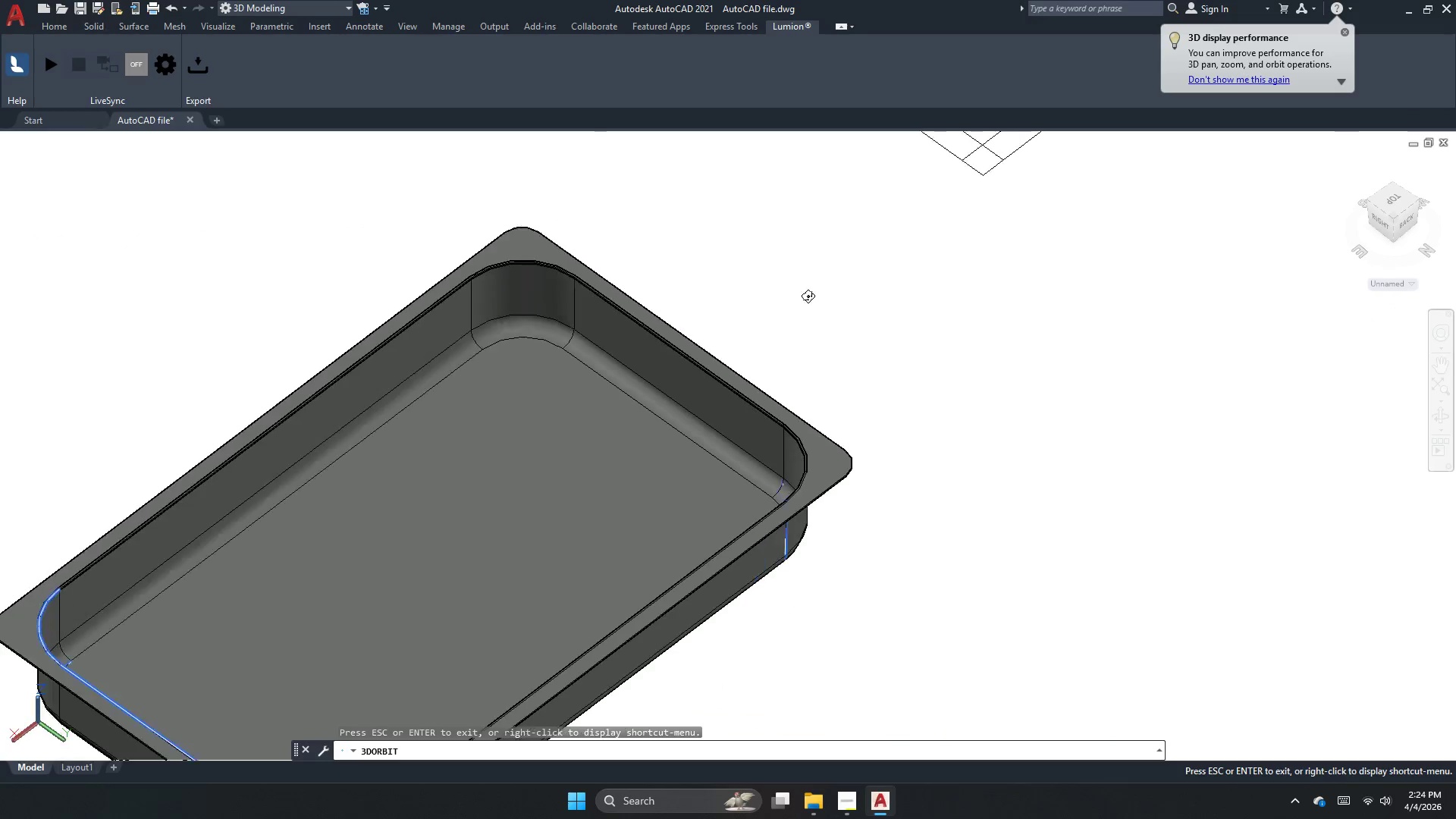 
left_click_drag(start_coordinate=[723, 452], to_coordinate=[479, 372])
 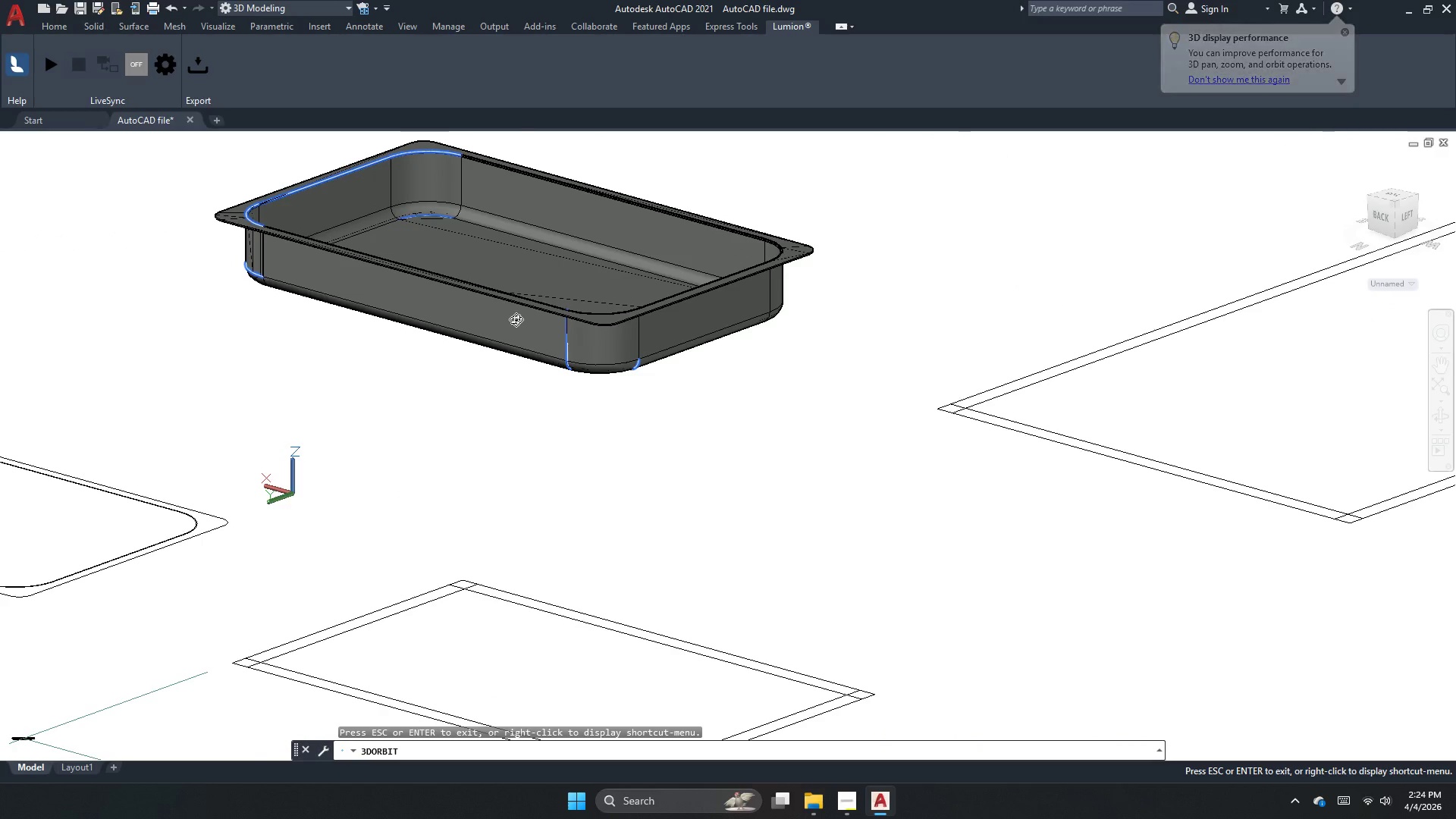 
scroll: coordinate [790, 248], scroll_direction: down, amount: 6.0
 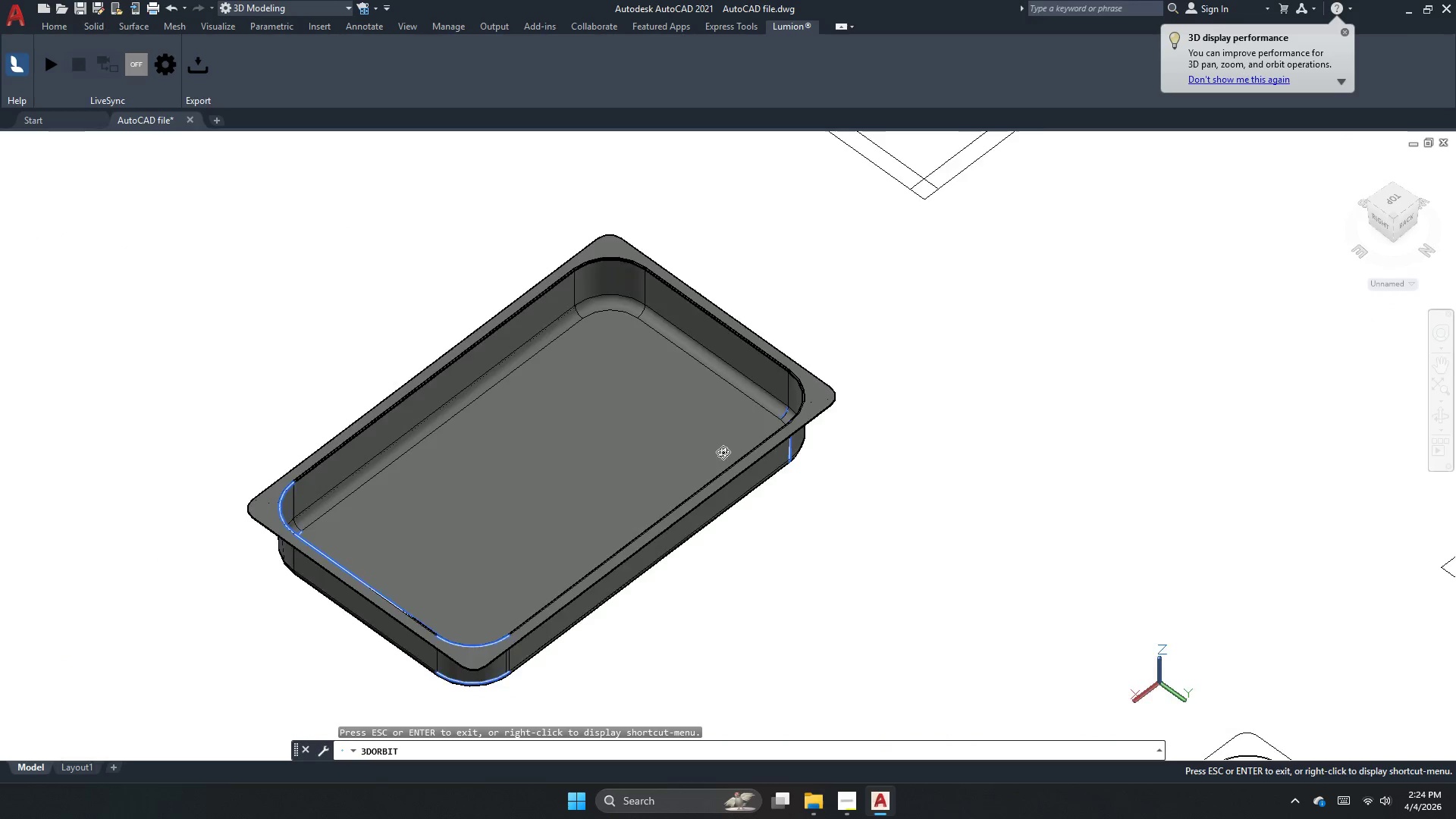 
key(Escape)
 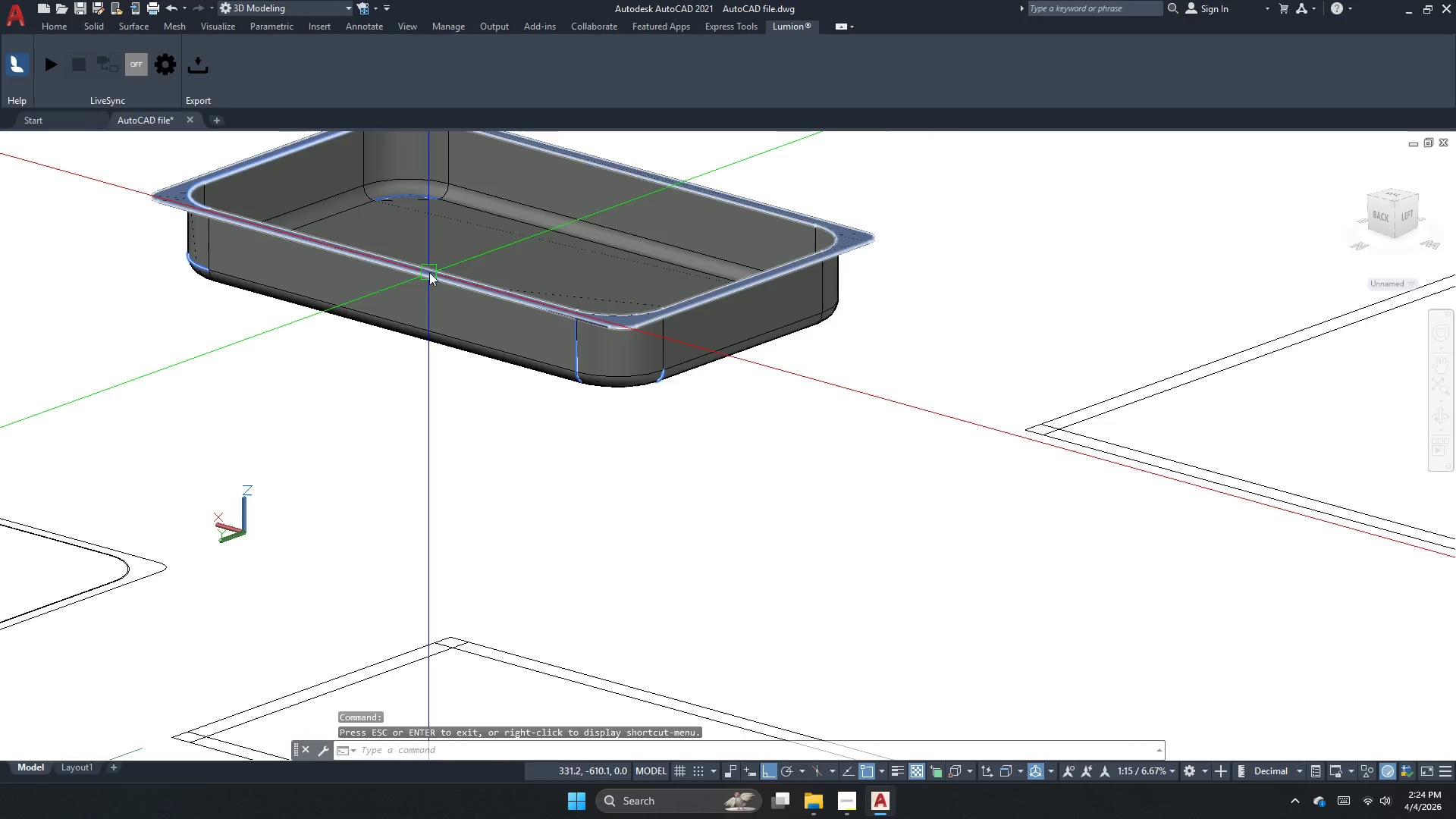 
scroll: coordinate [504, 344], scroll_direction: up, amount: 2.0
 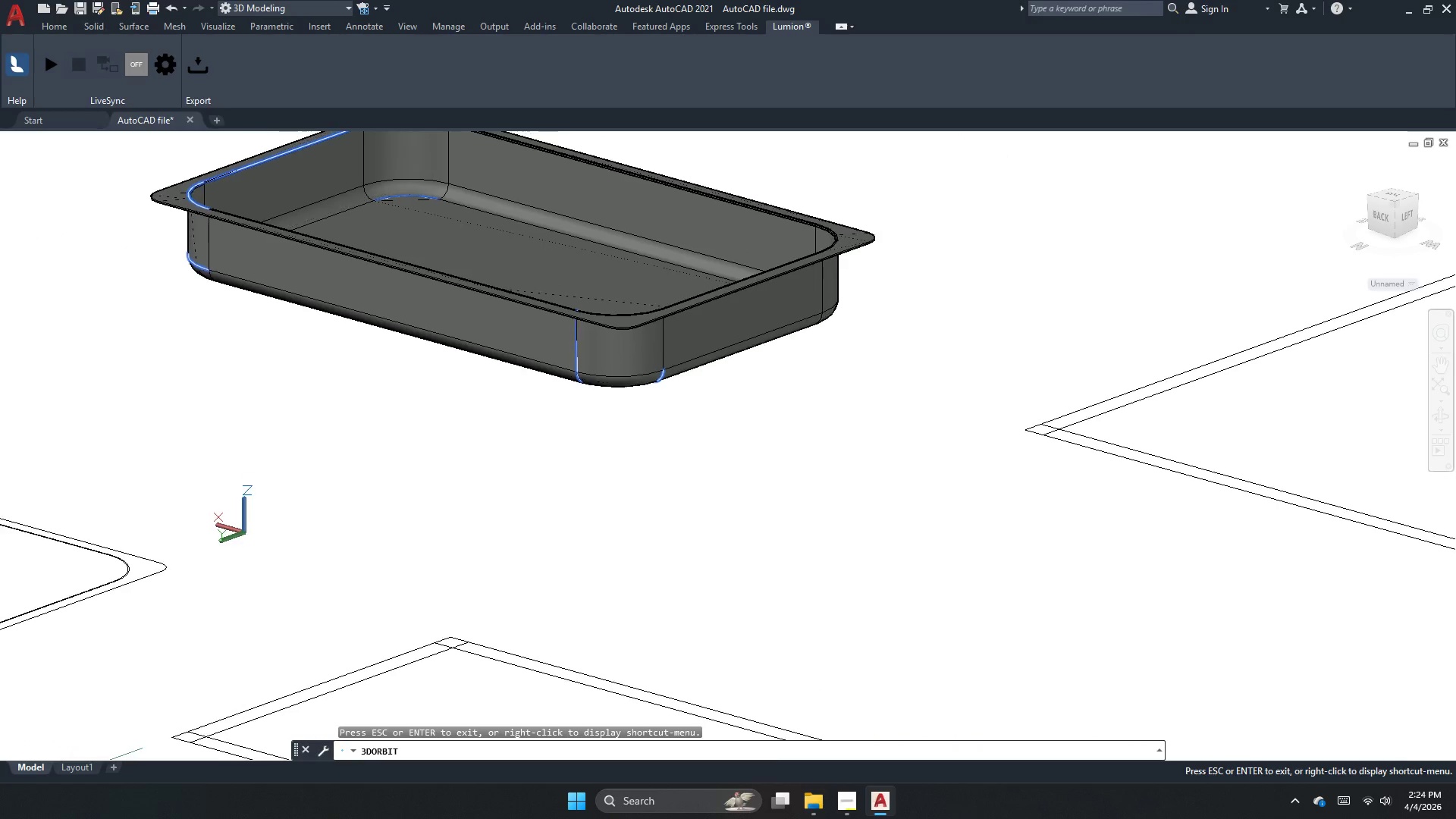 
left_click([424, 262])
 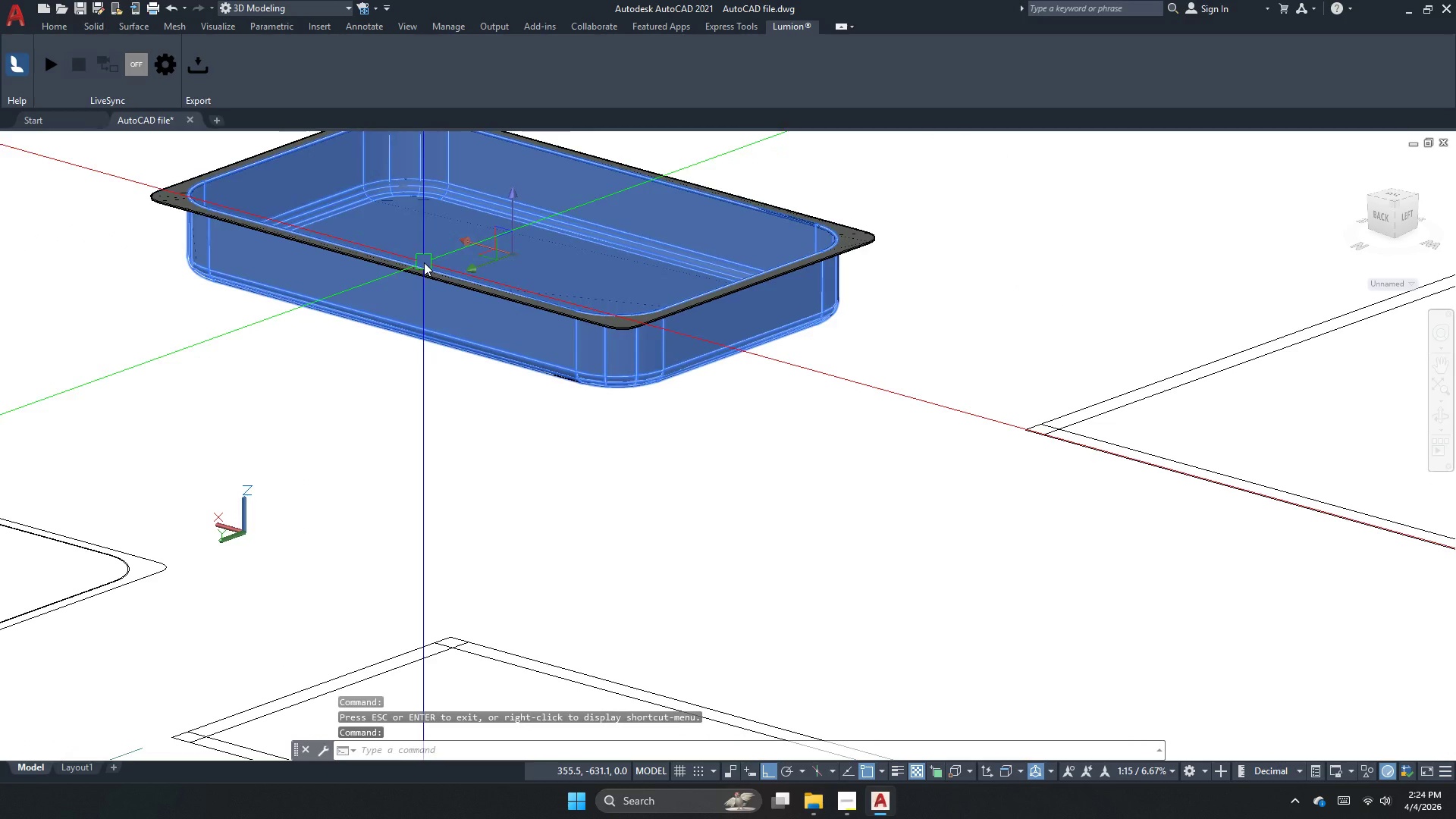 
key(Escape)
 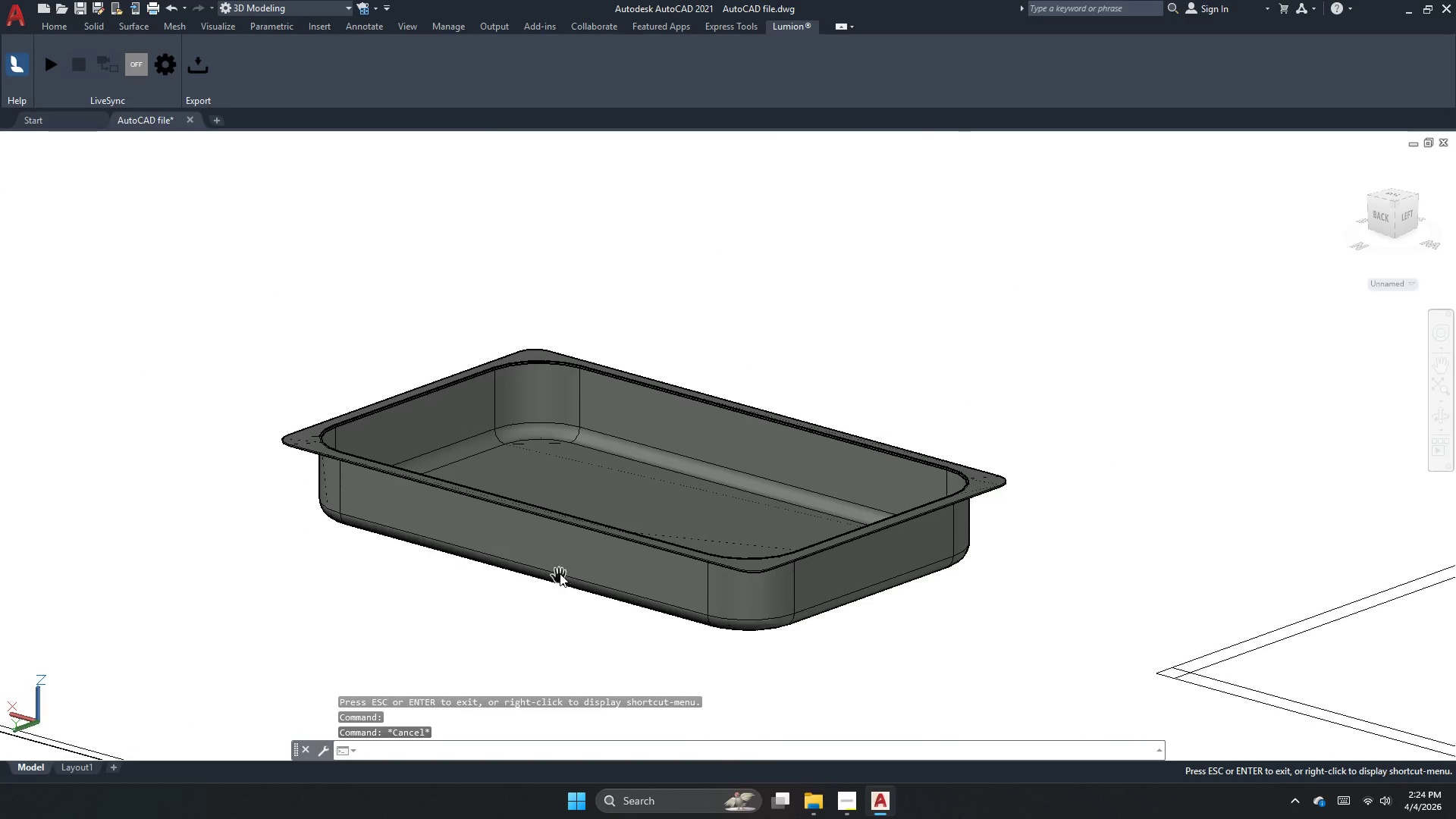 
key(Escape)
 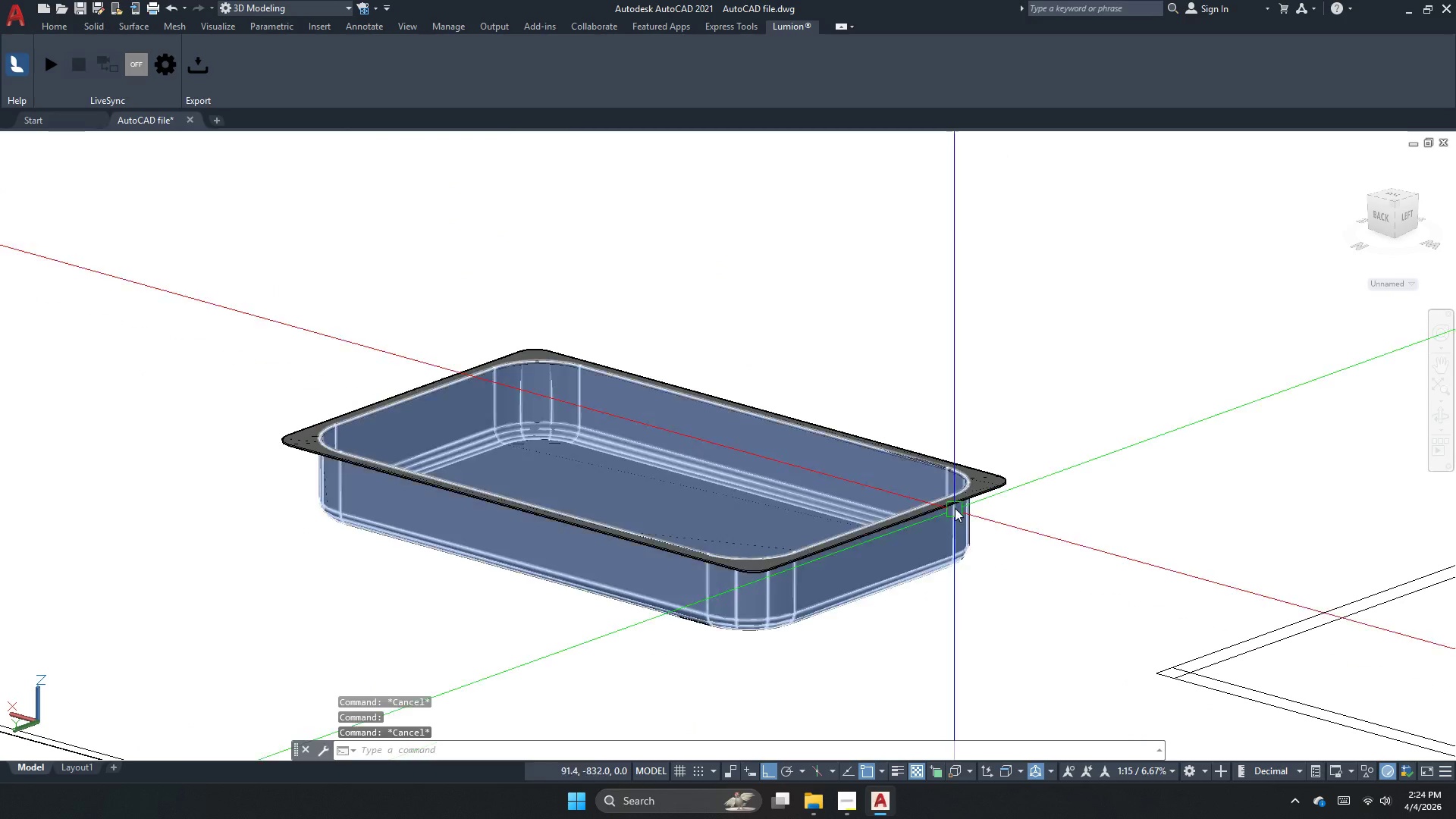 
scroll: coordinate [964, 479], scroll_direction: up, amount: 3.0
 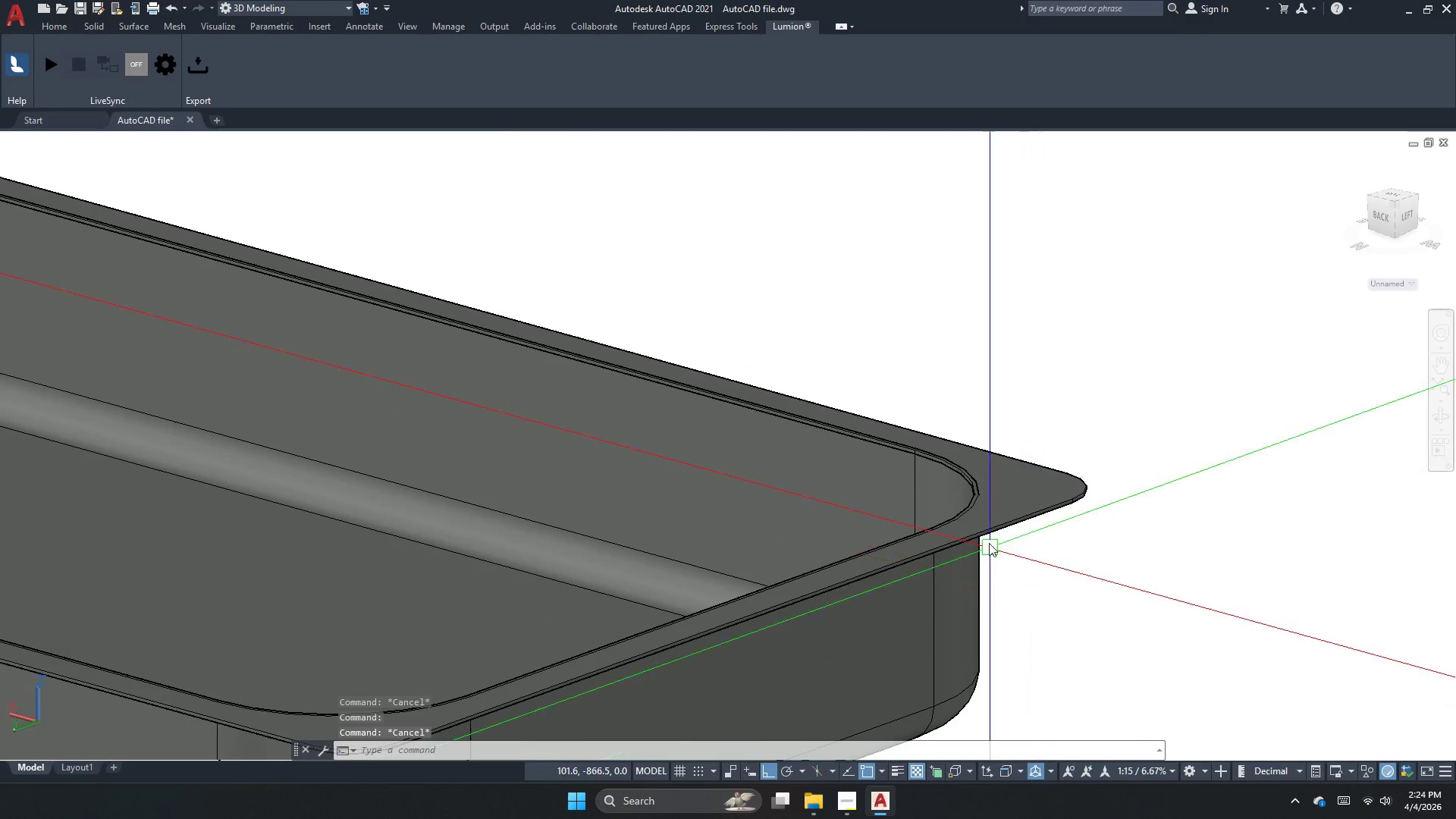 
left_click([1006, 519])
 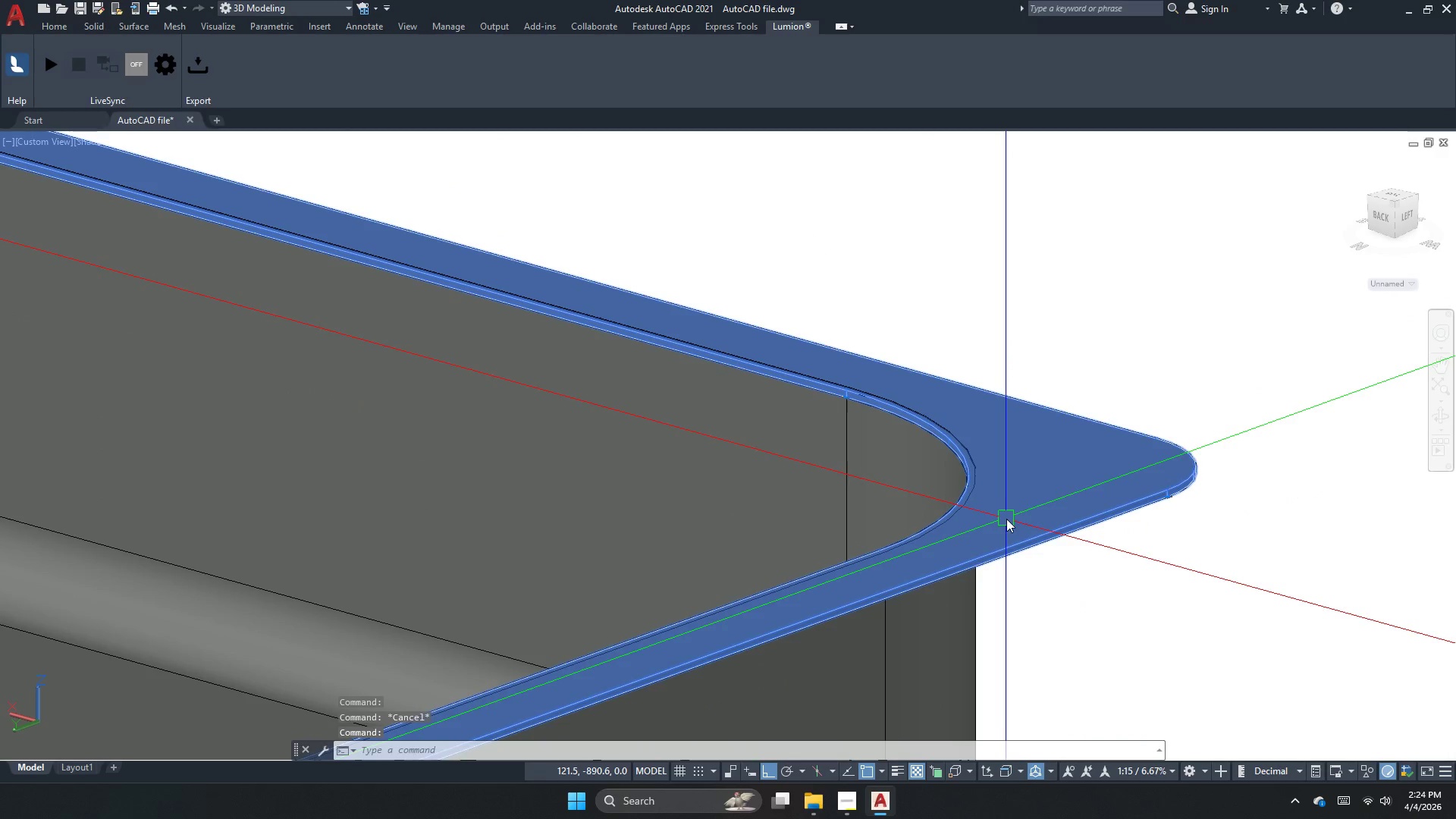 
scroll: coordinate [981, 508], scroll_direction: up, amount: 2.0
 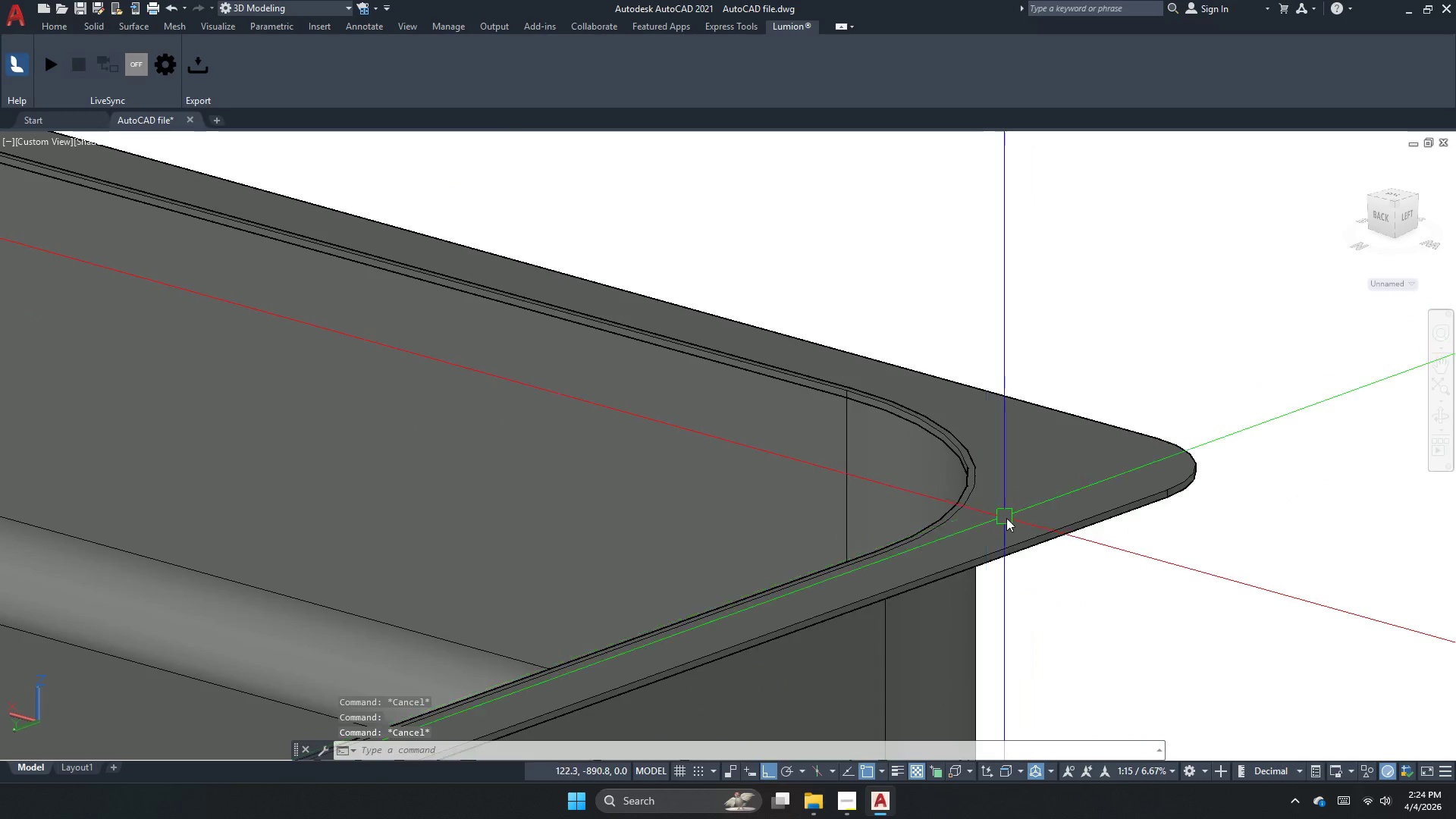 
key(Escape)
 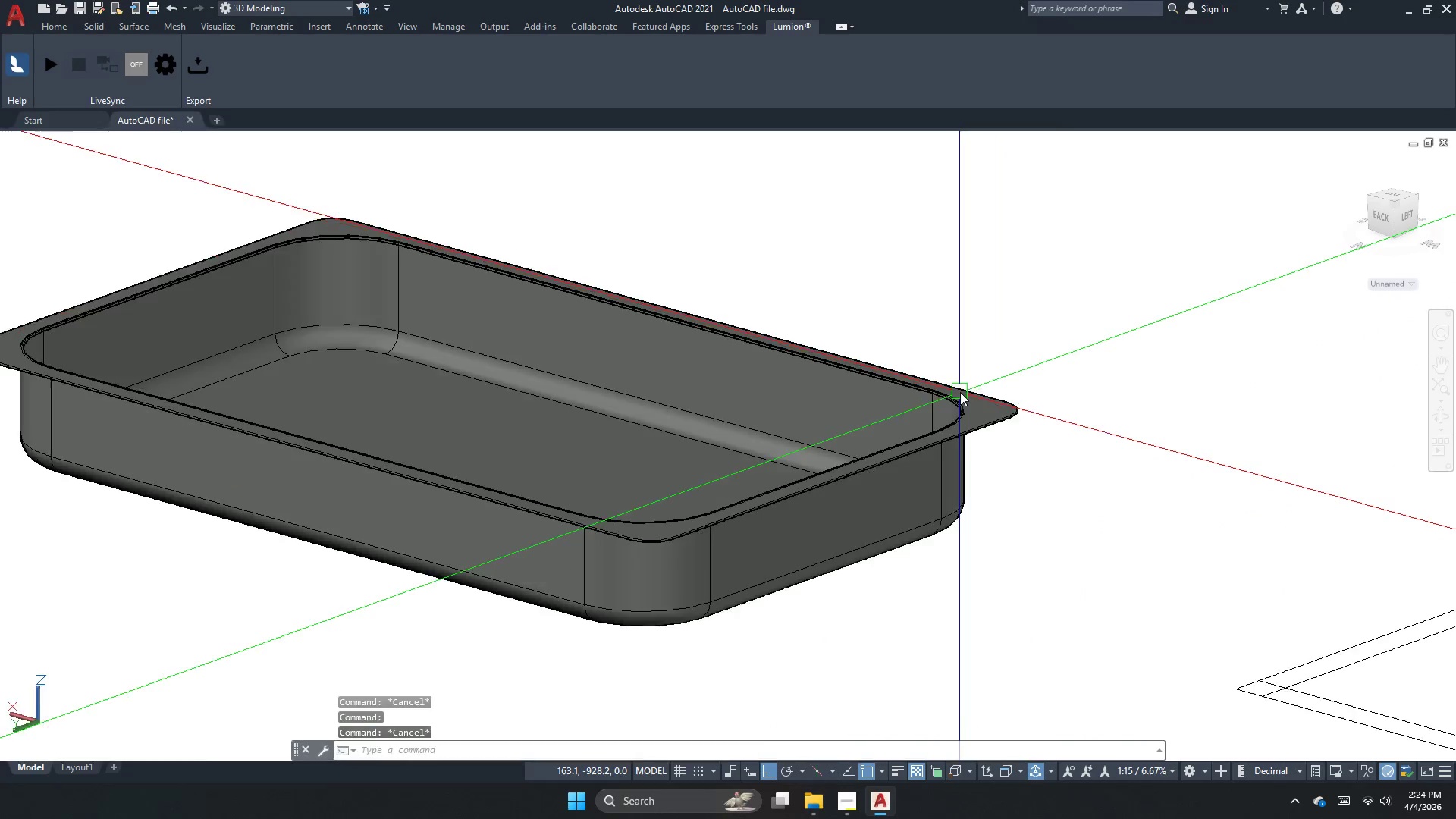 
key(Escape)
 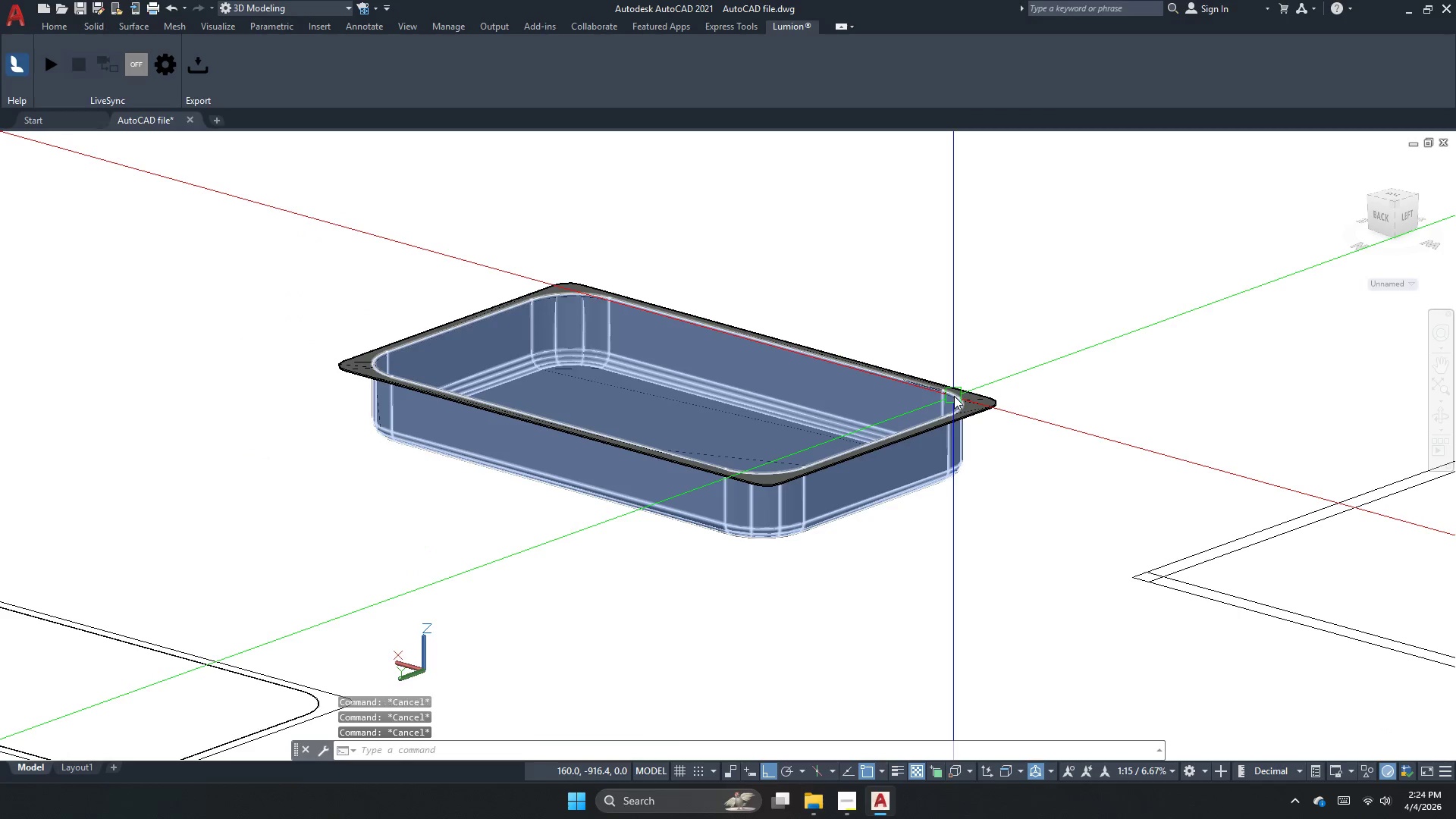 
scroll: coordinate [960, 392], scroll_direction: down, amount: 4.0
 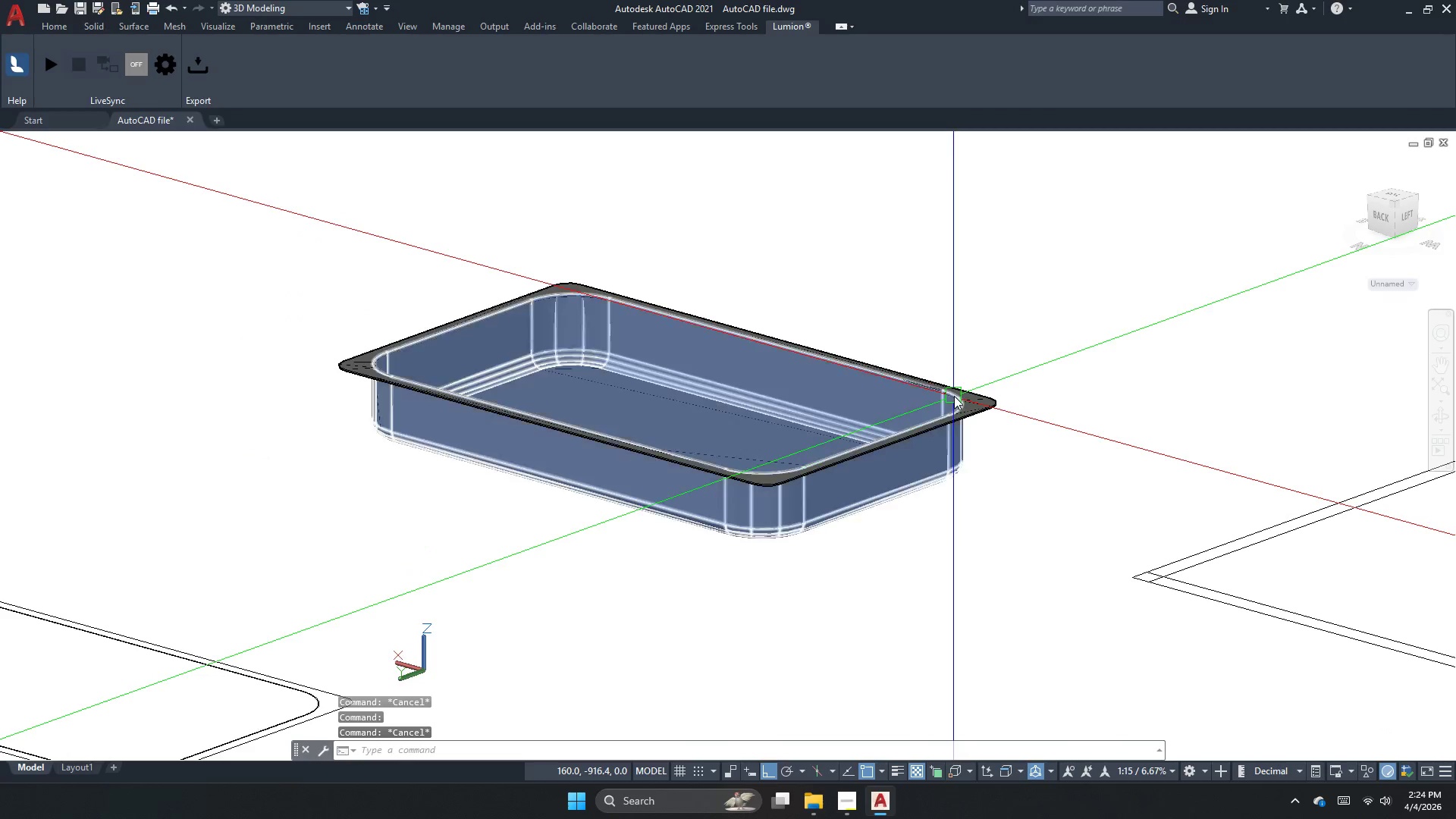 
key(Escape)
key(Escape)
type(un)
 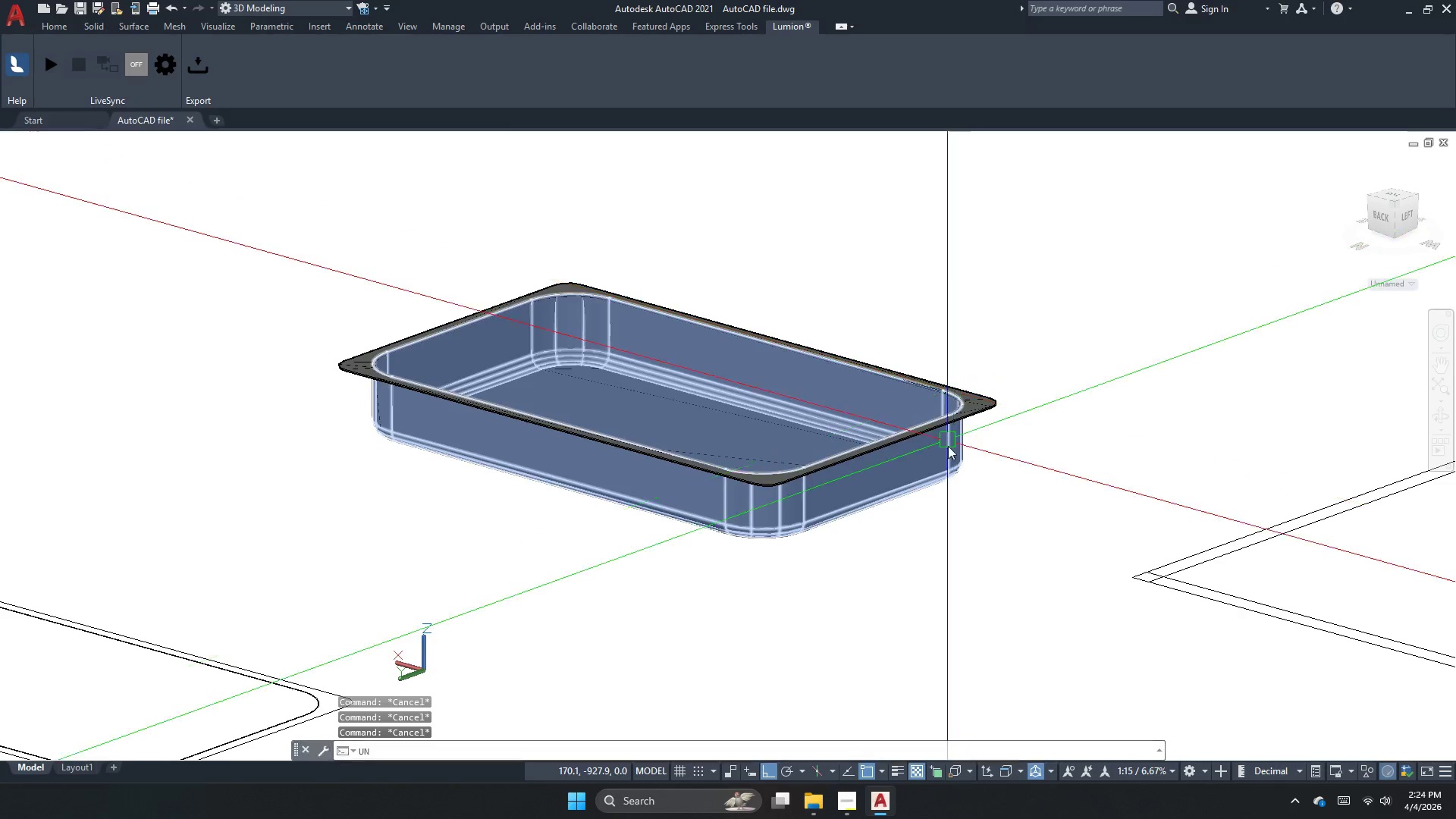 
key(I)
 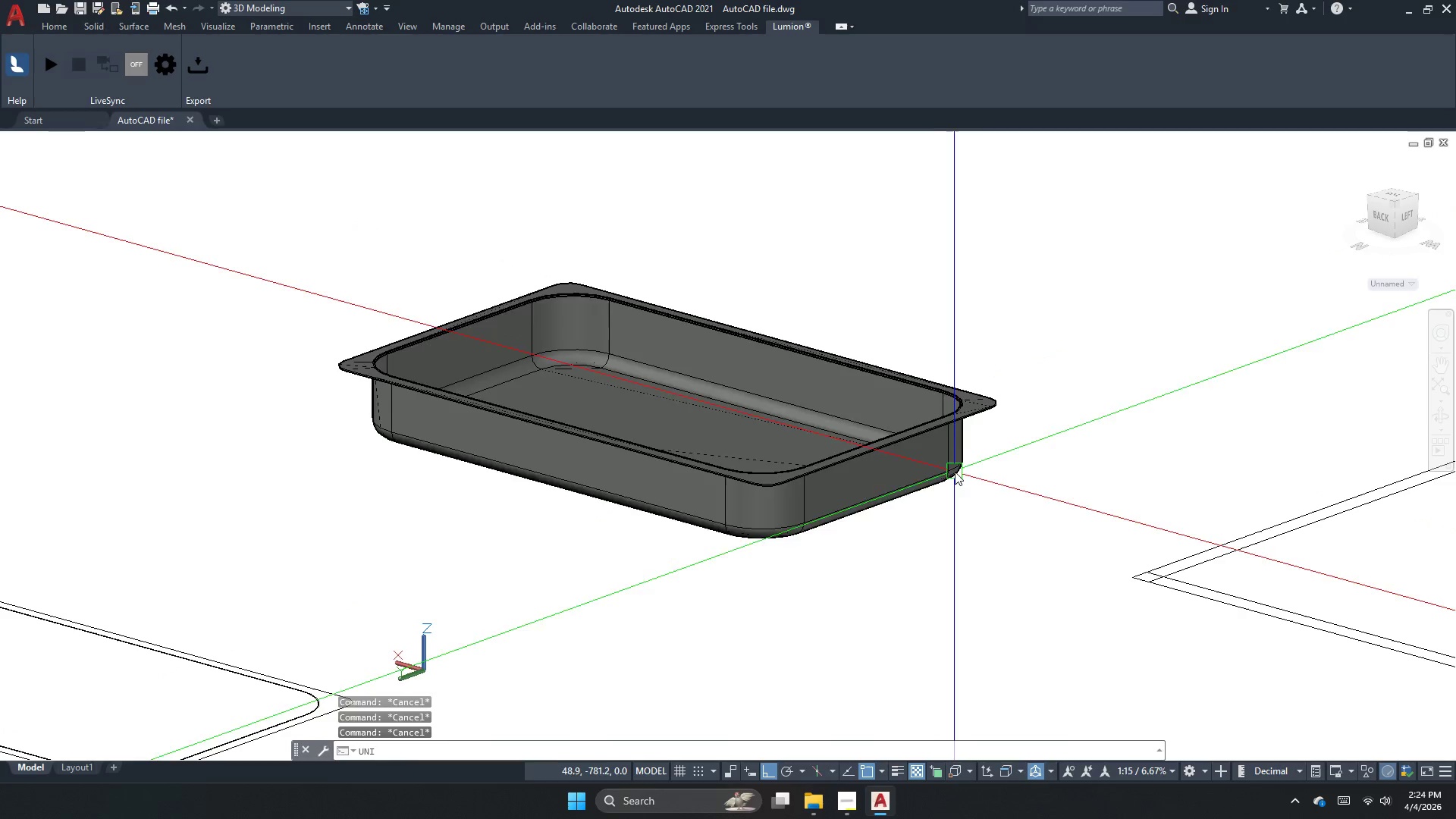 
key(Space)
 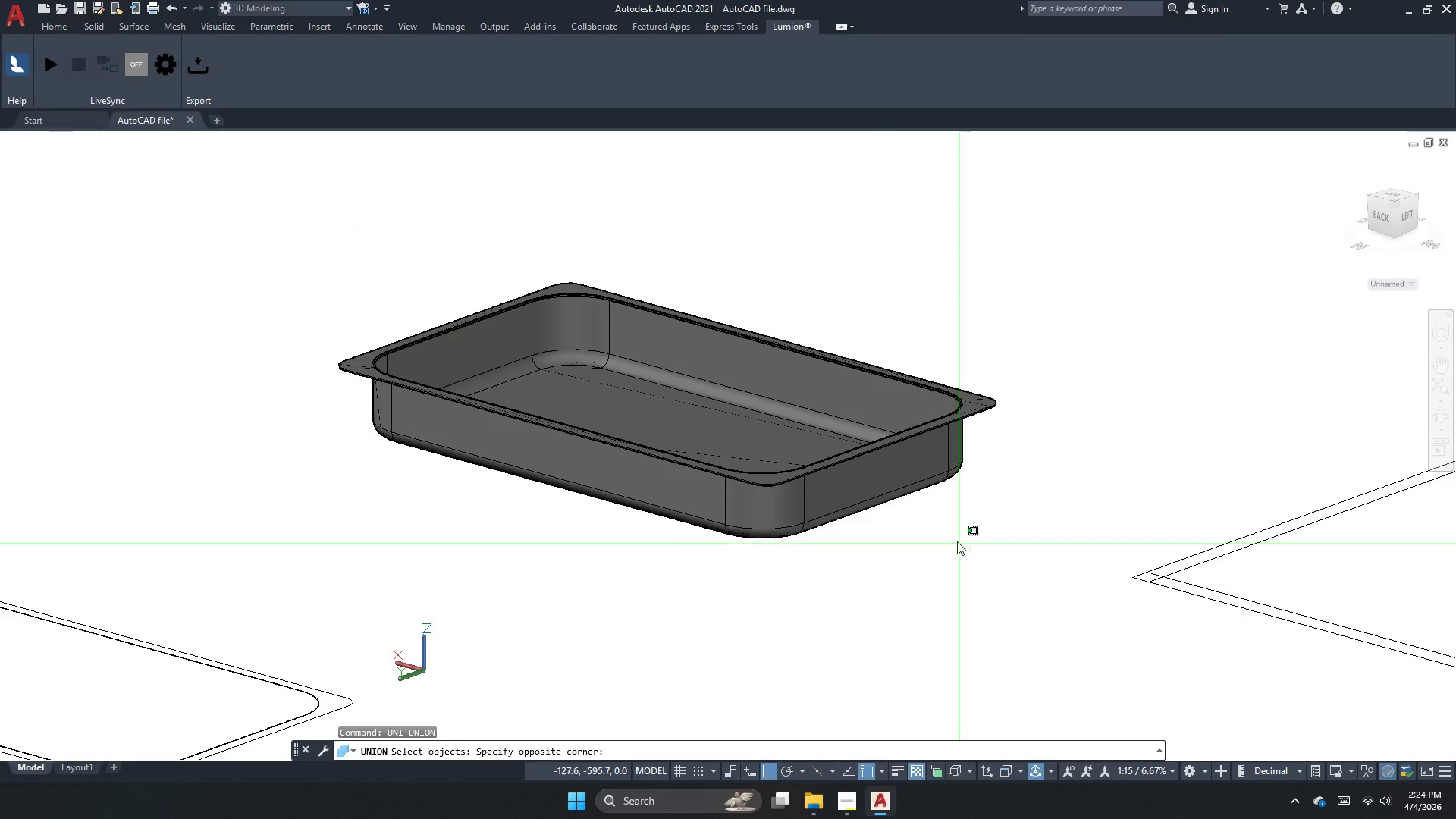 
left_click_drag(start_coordinate=[961, 545], to_coordinate=[876, 435])
 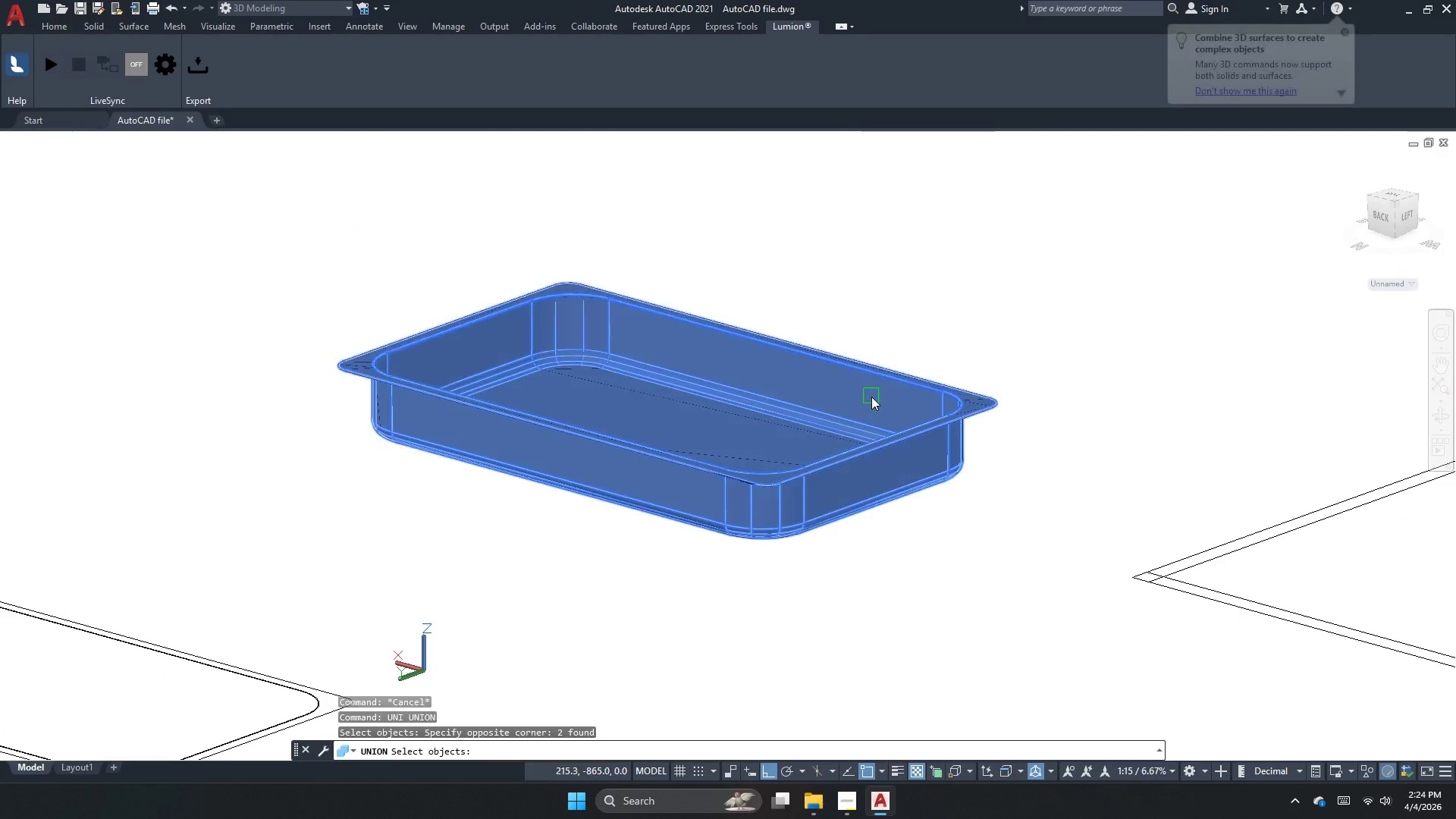 
double_click([871, 397])
 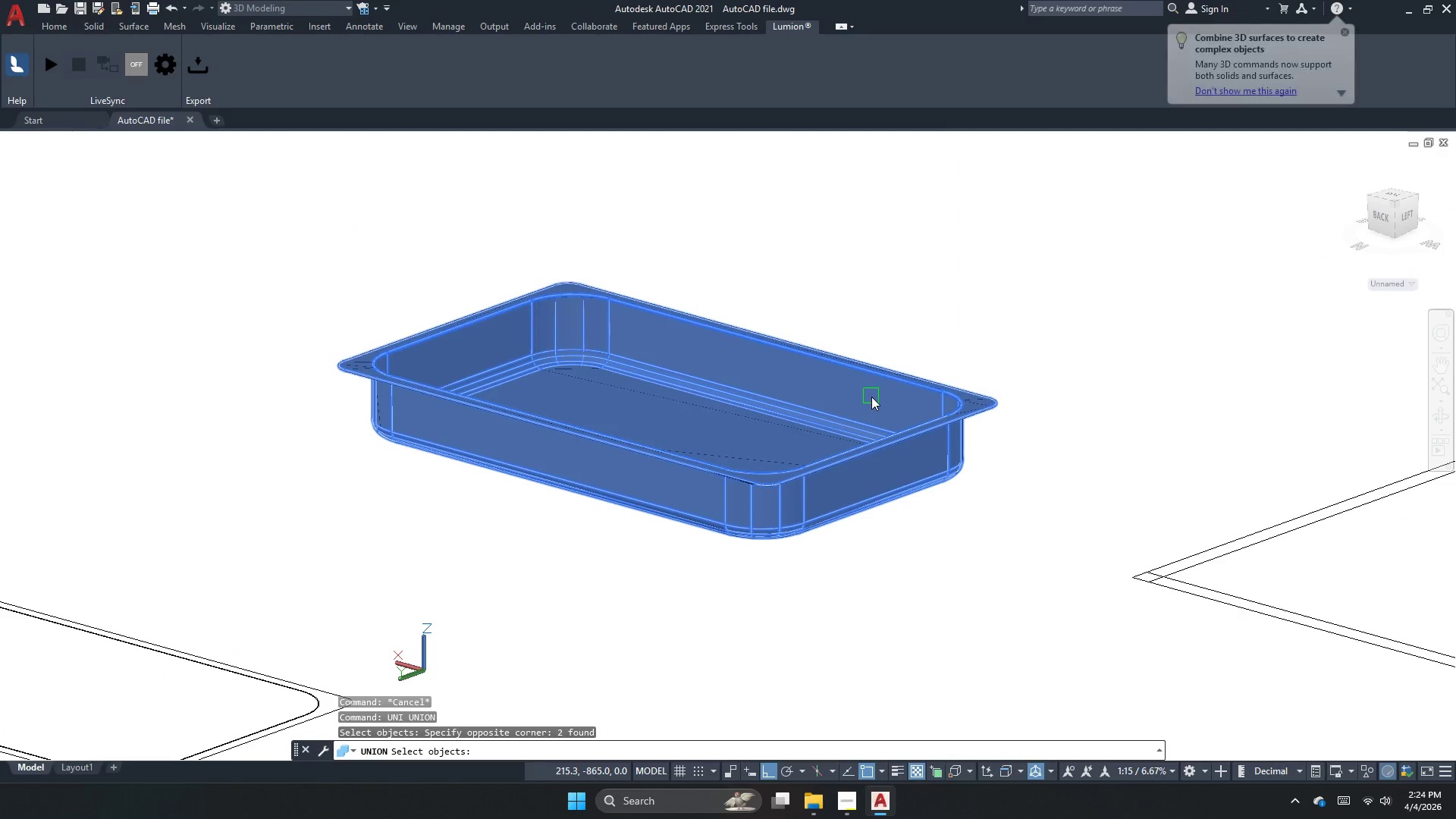 
key(Space)
 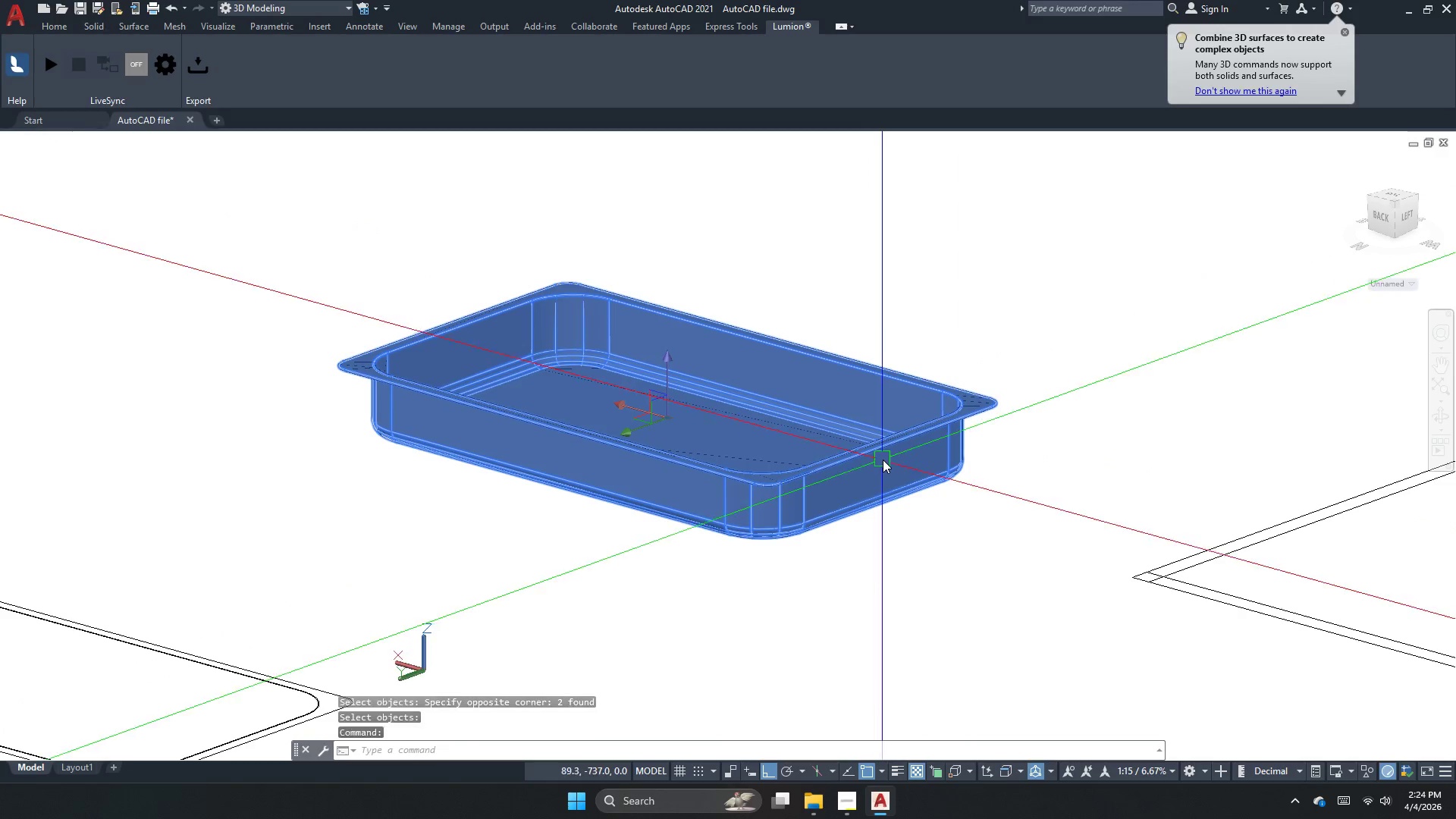 
key(Escape)
 